 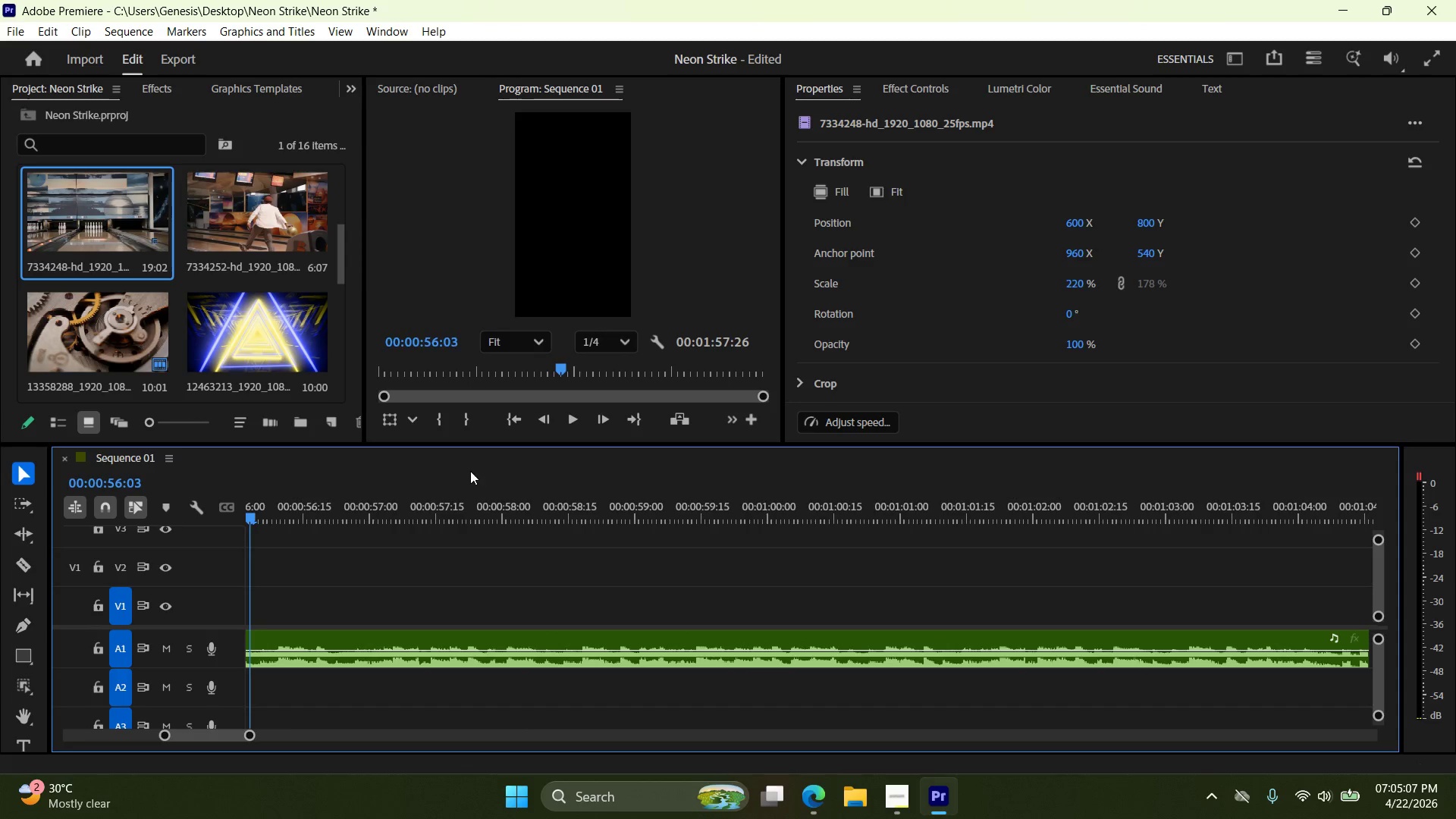 
left_click([519, 422])
 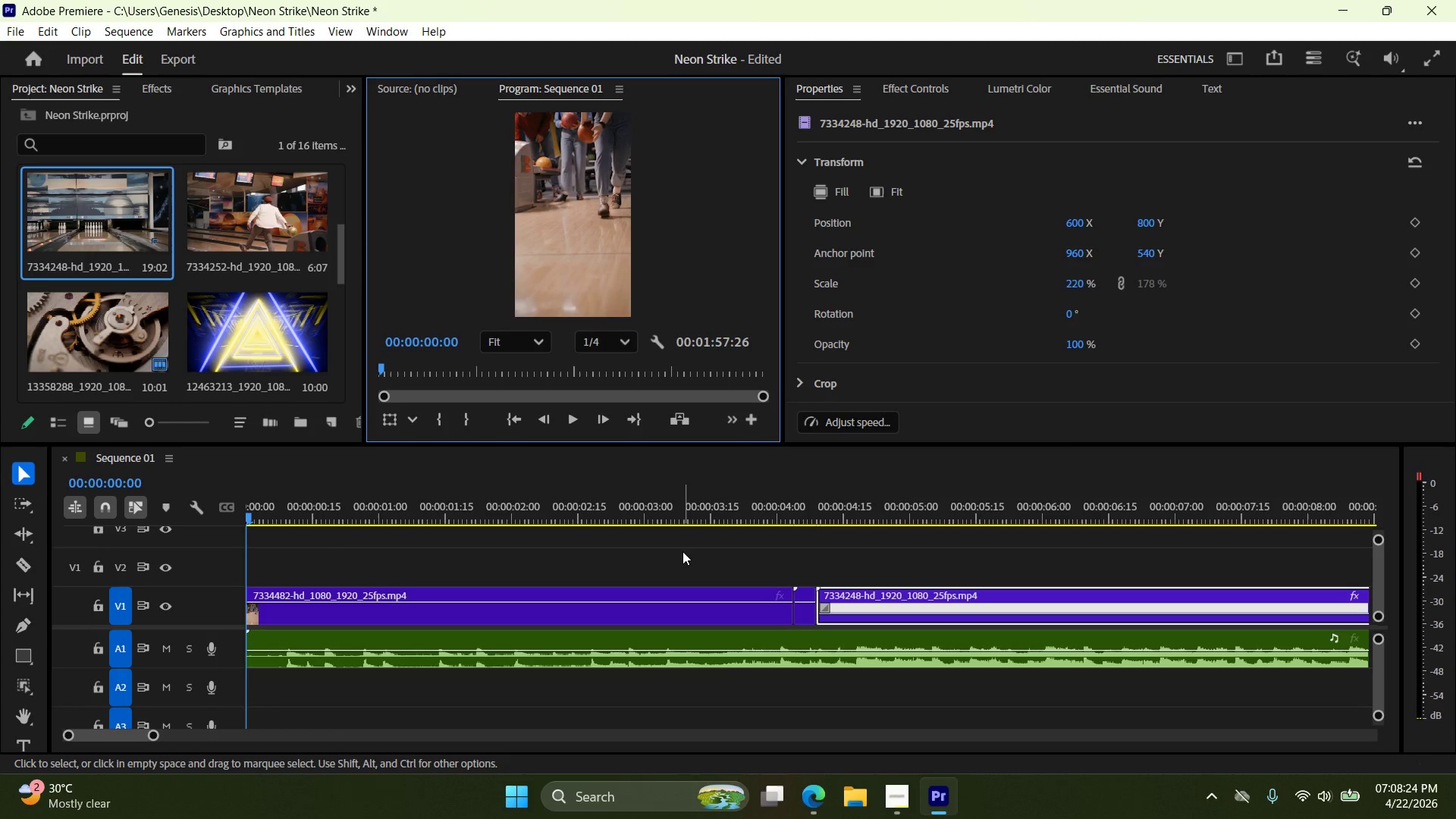 
wait(201.28)
 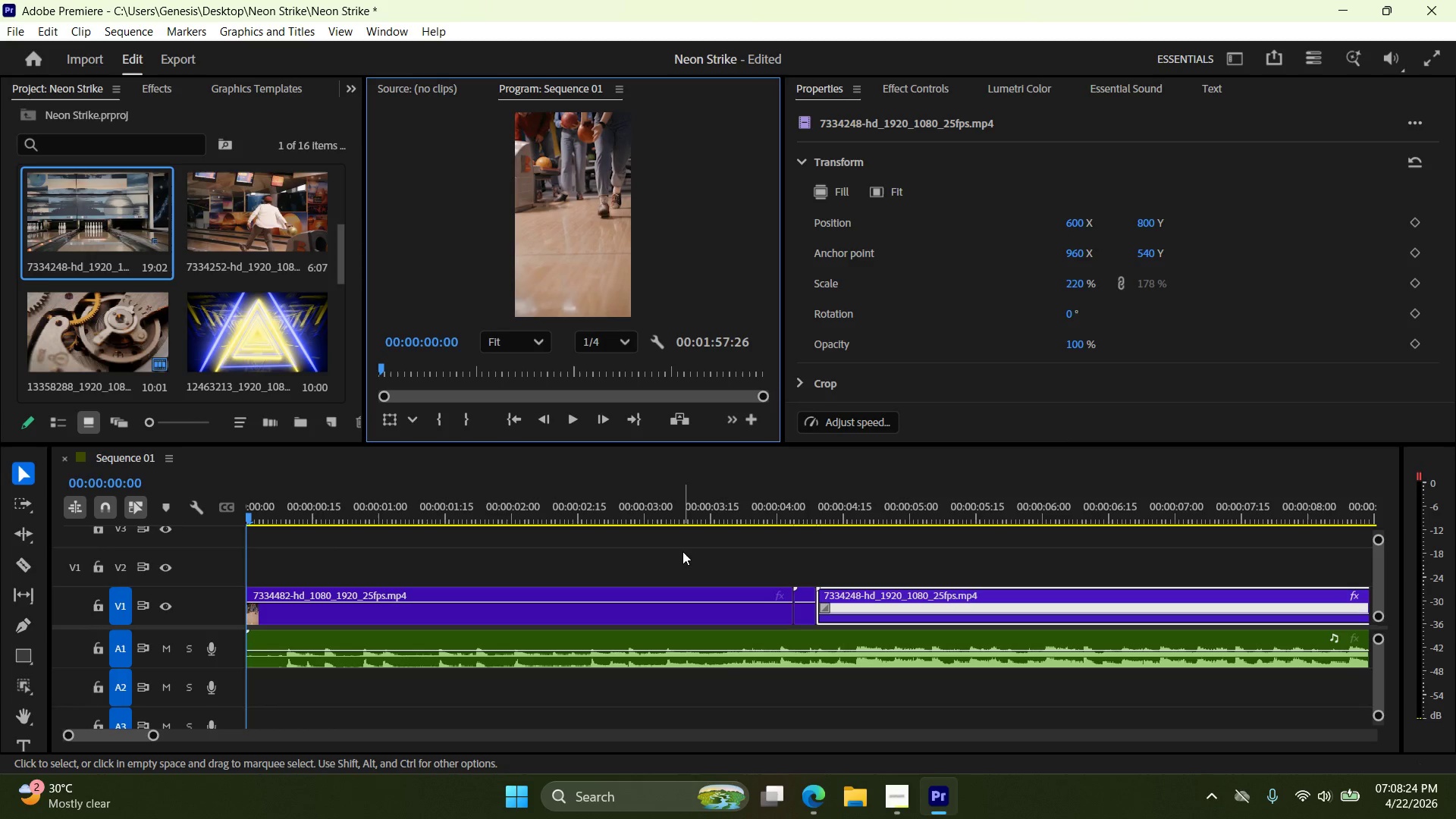 
left_click_drag(start_coordinate=[824, 607], to_coordinate=[824, 613])
 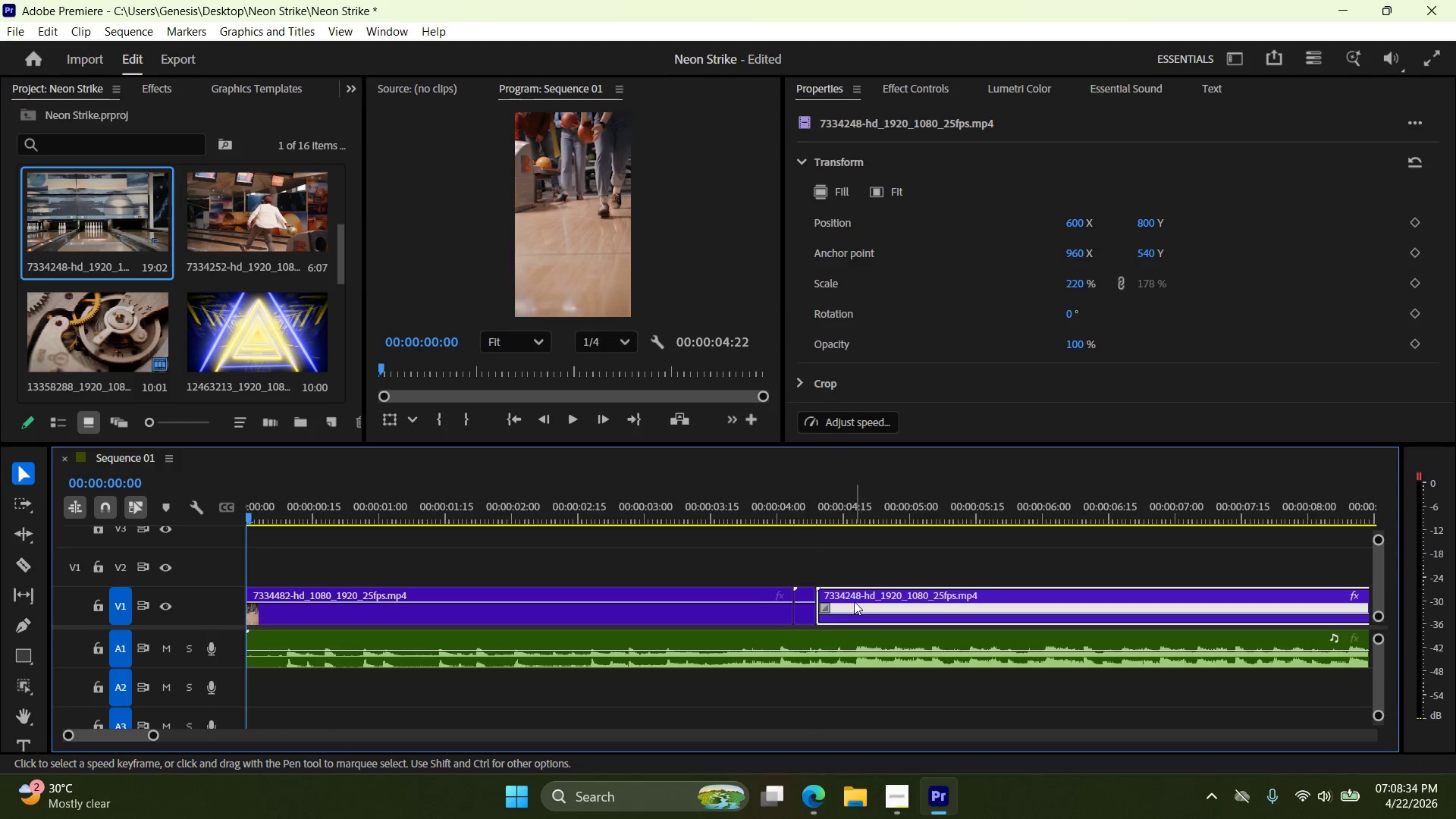 
wait(5.73)
 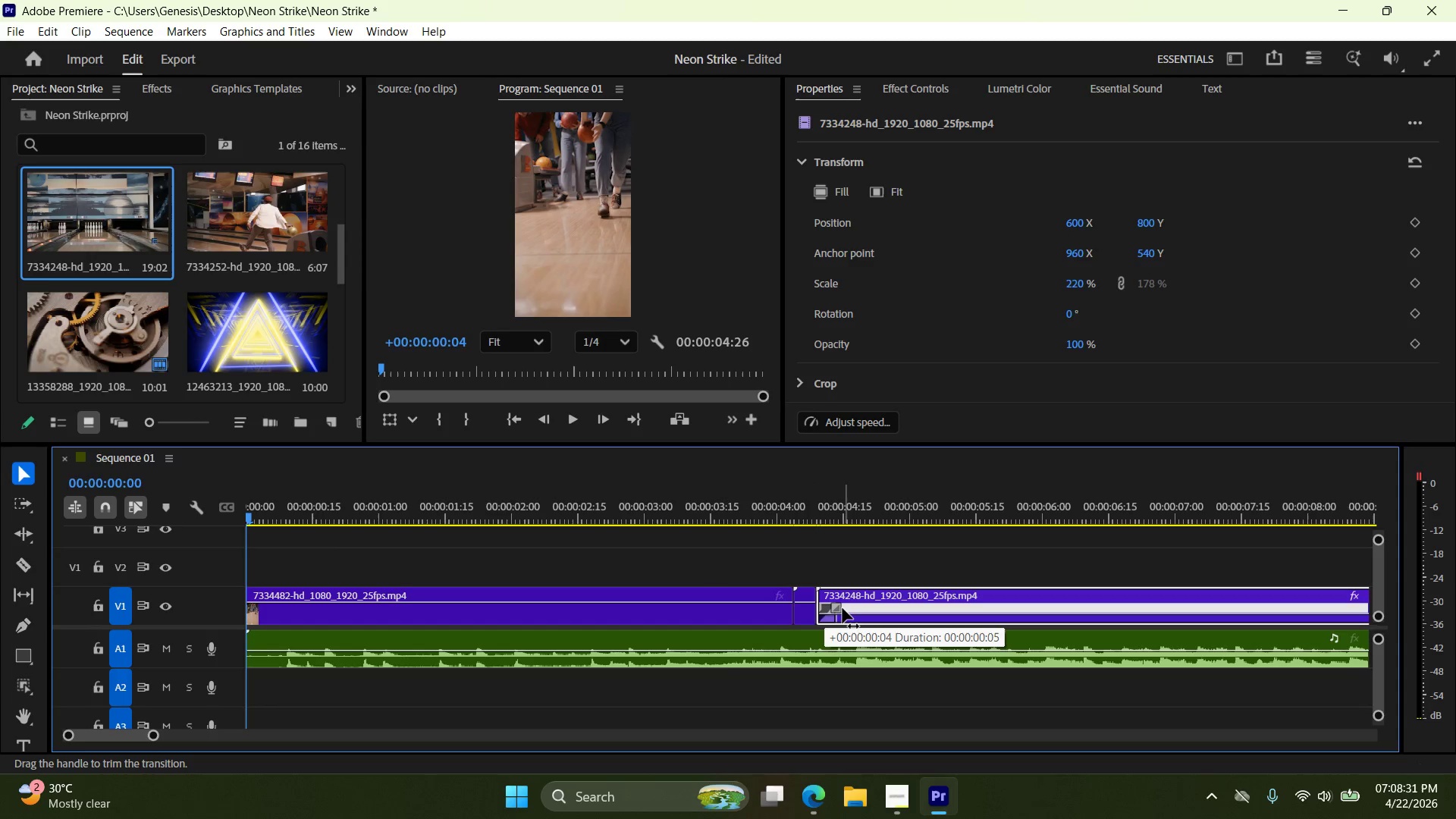 
left_click_drag(start_coordinate=[1379, 612], to_coordinate=[1379, 605])
 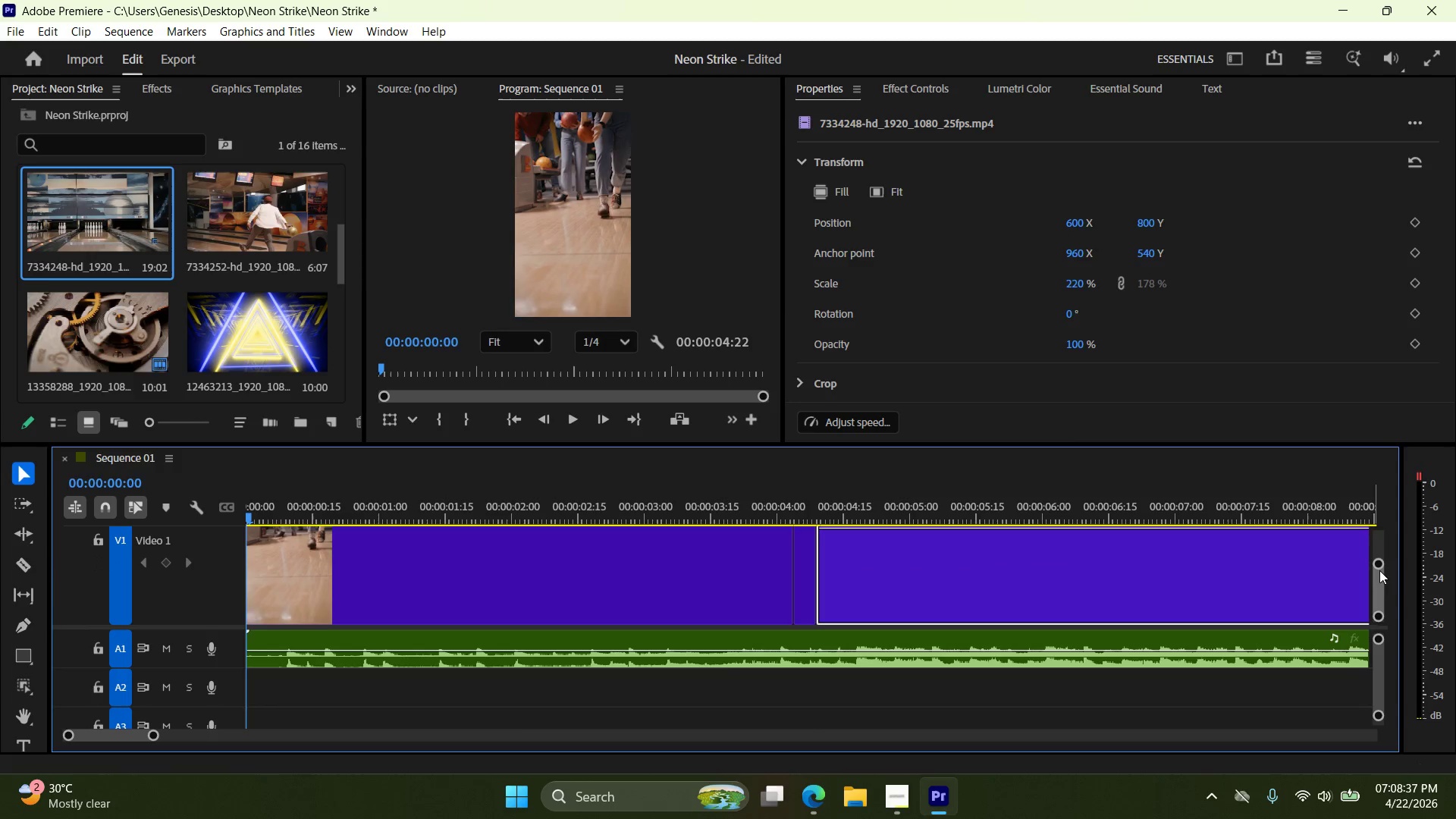 
left_click_drag(start_coordinate=[1379, 567], to_coordinate=[1378, 545])
 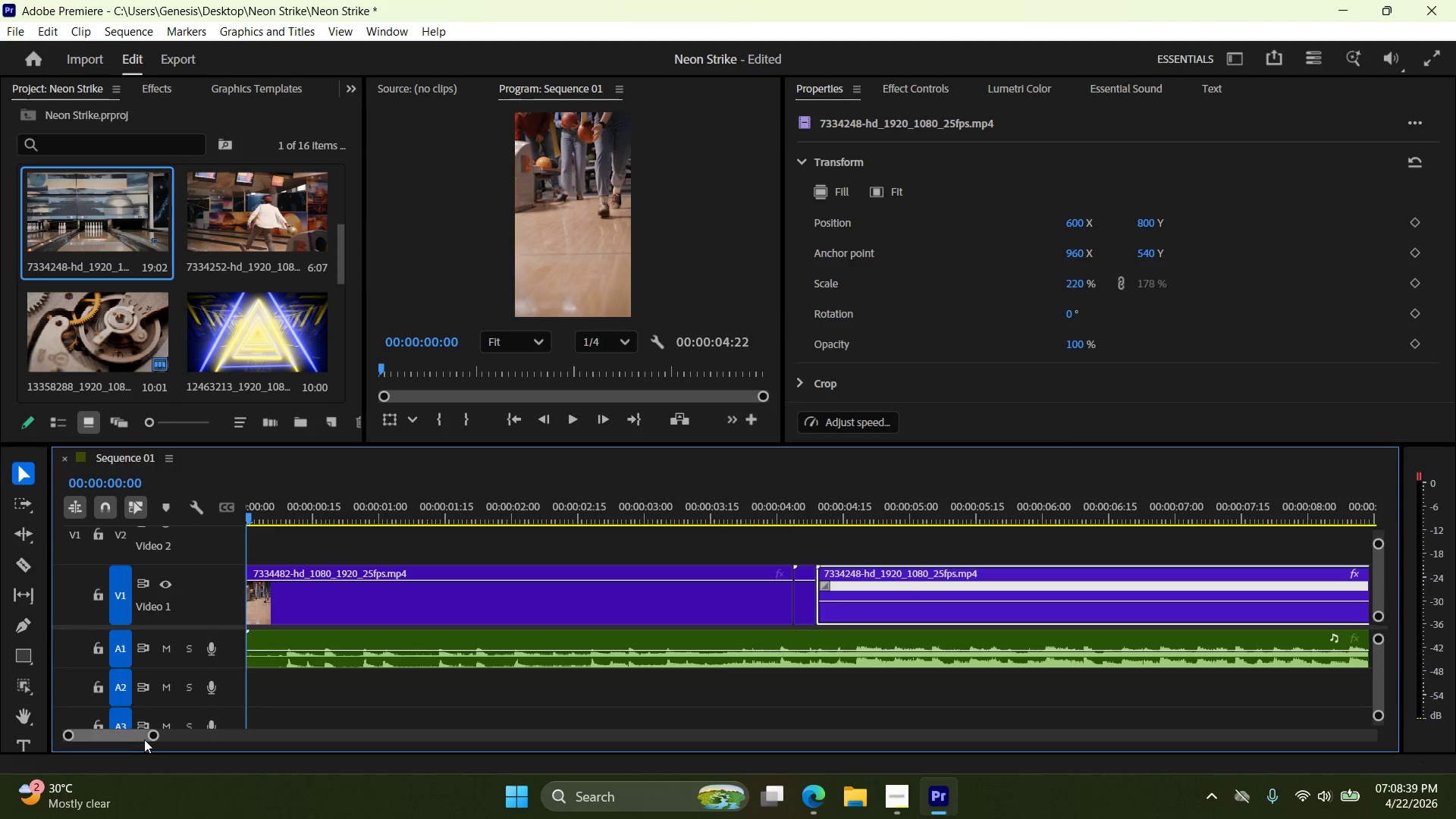 
left_click_drag(start_coordinate=[129, 737], to_coordinate=[134, 742])
 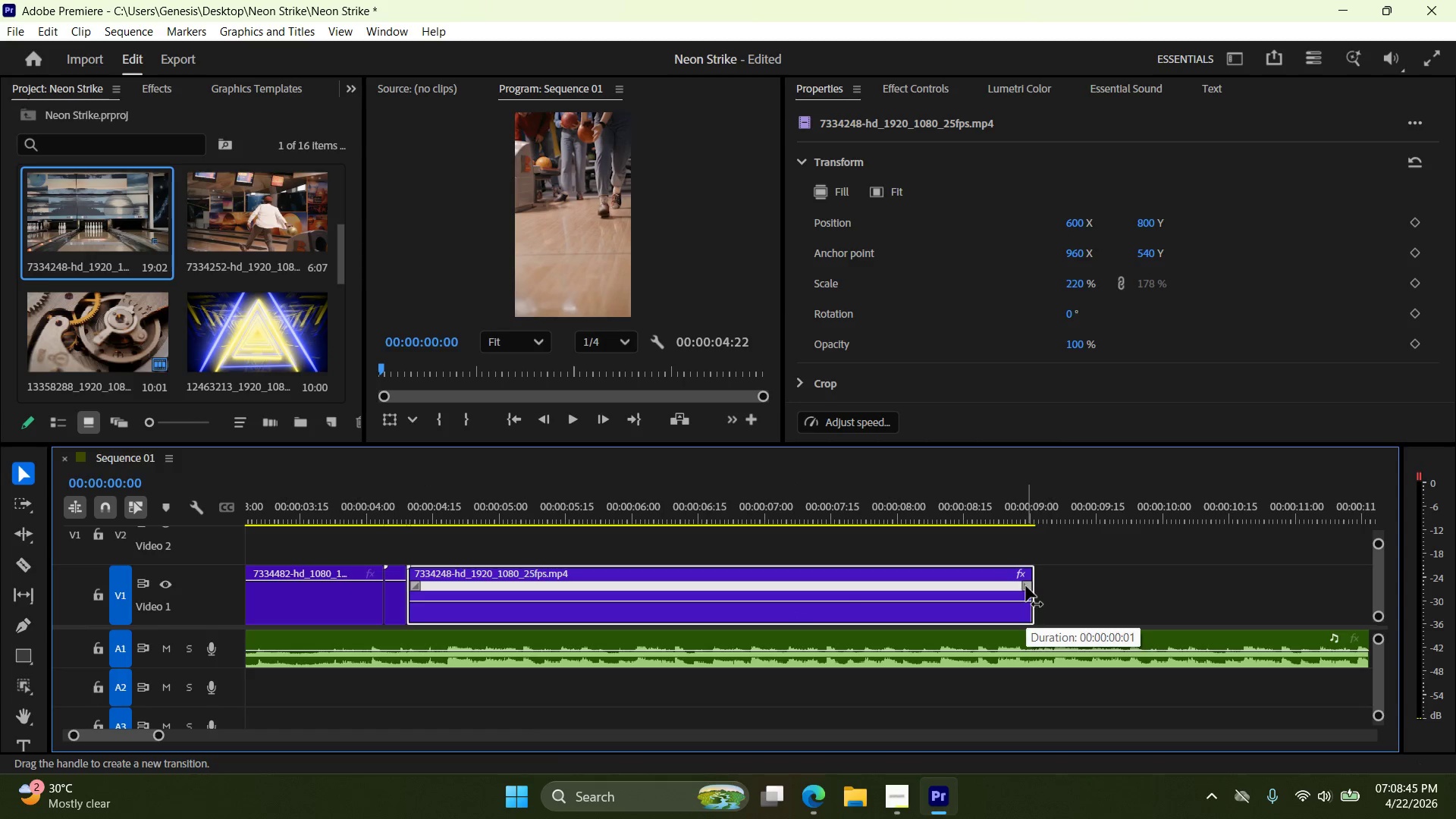 
left_click_drag(start_coordinate=[417, 585], to_coordinate=[479, 586])
 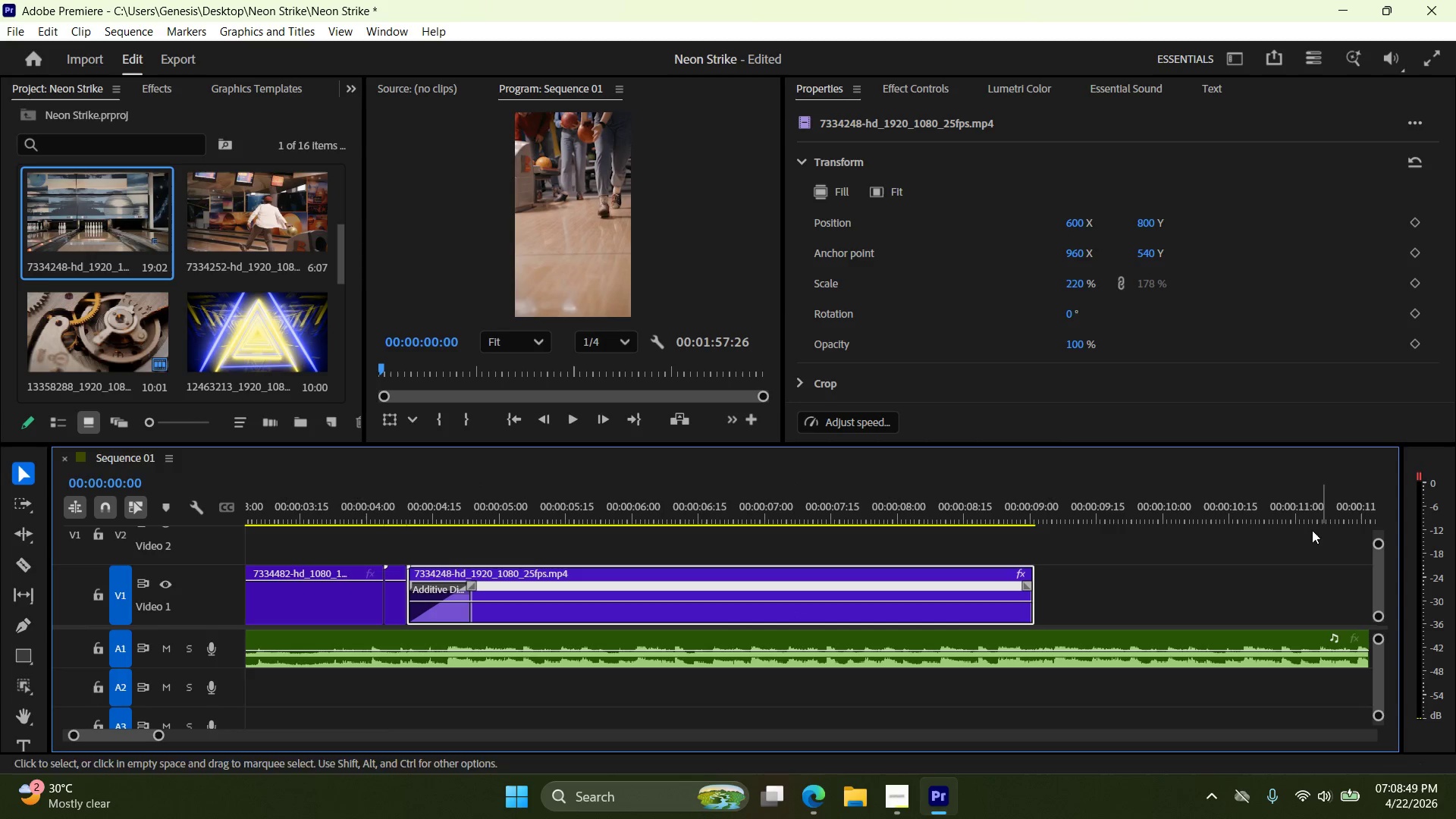 
left_click([463, 493])
 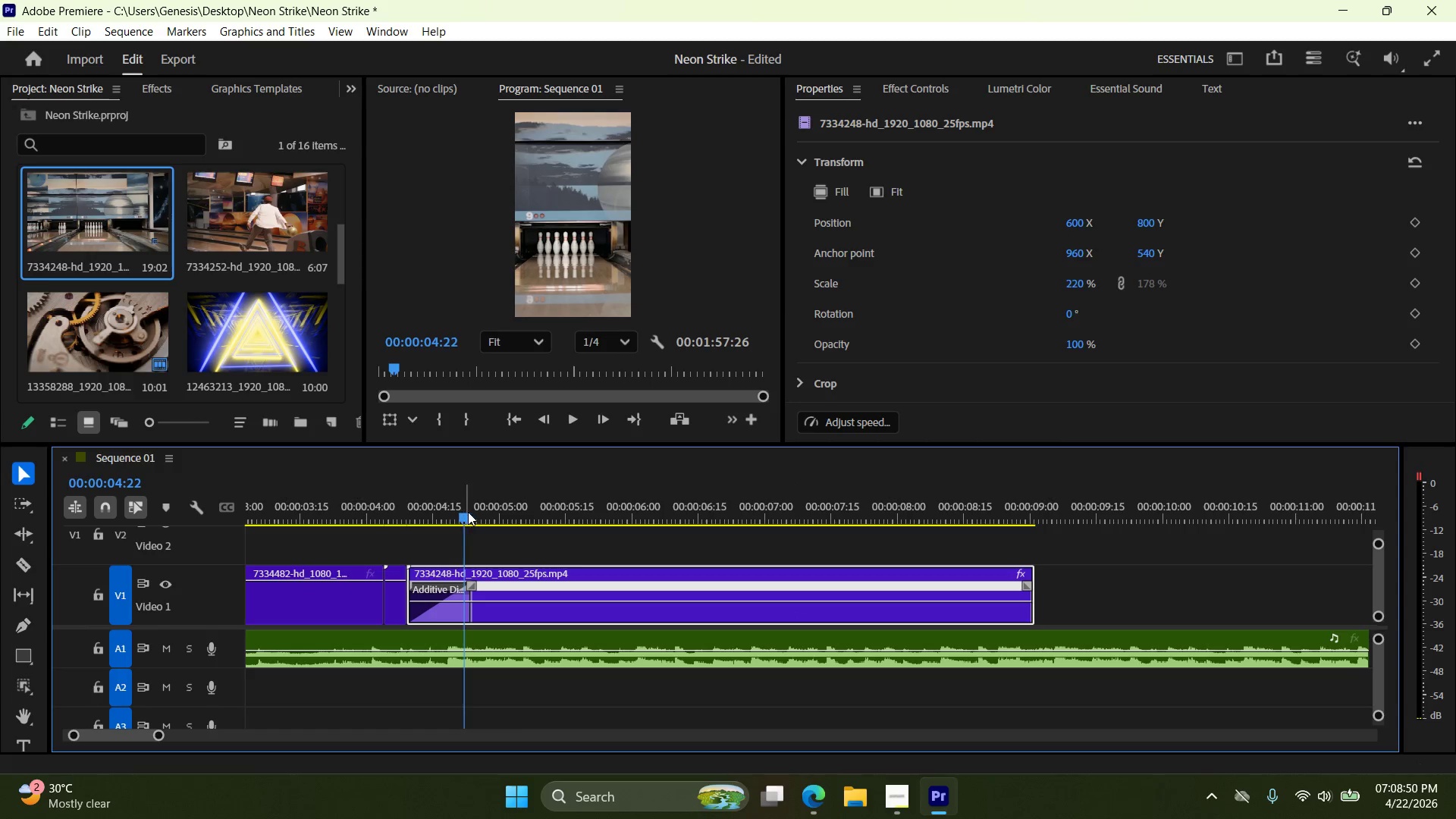 
left_click_drag(start_coordinate=[466, 515], to_coordinate=[376, 522])
 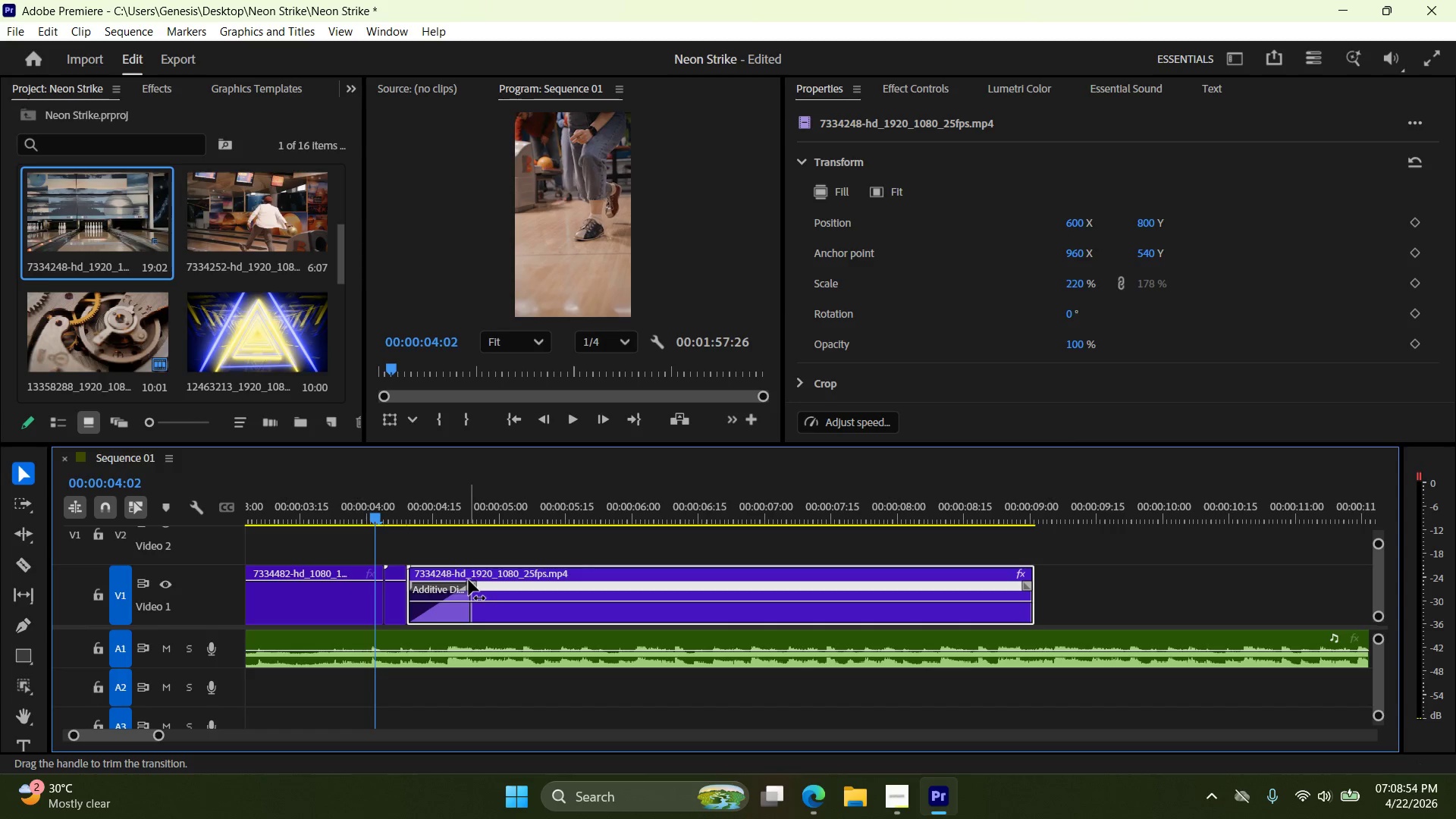 
left_click_drag(start_coordinate=[474, 585], to_coordinate=[372, 590])
 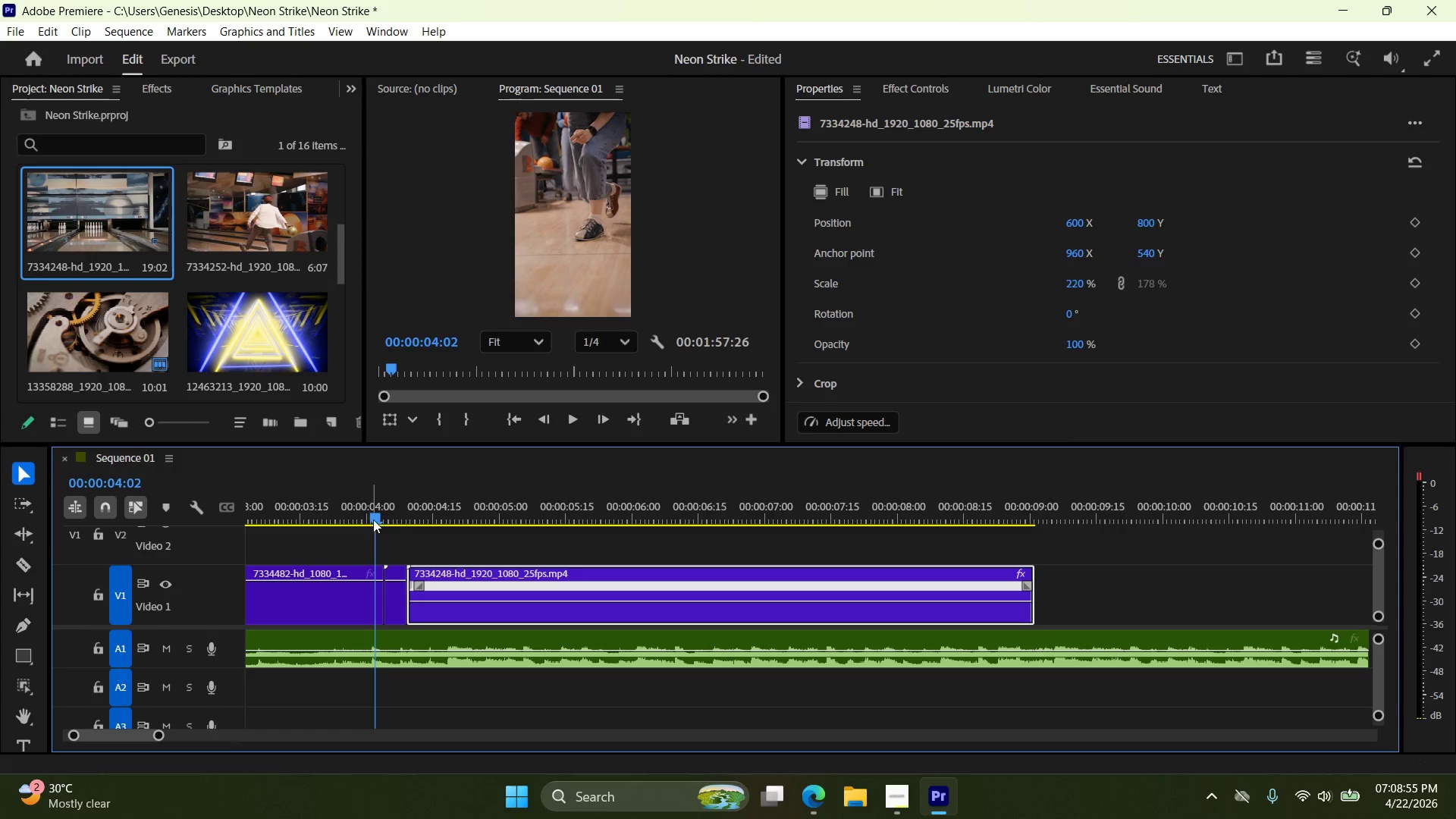 
left_click_drag(start_coordinate=[372, 514], to_coordinate=[462, 523])
 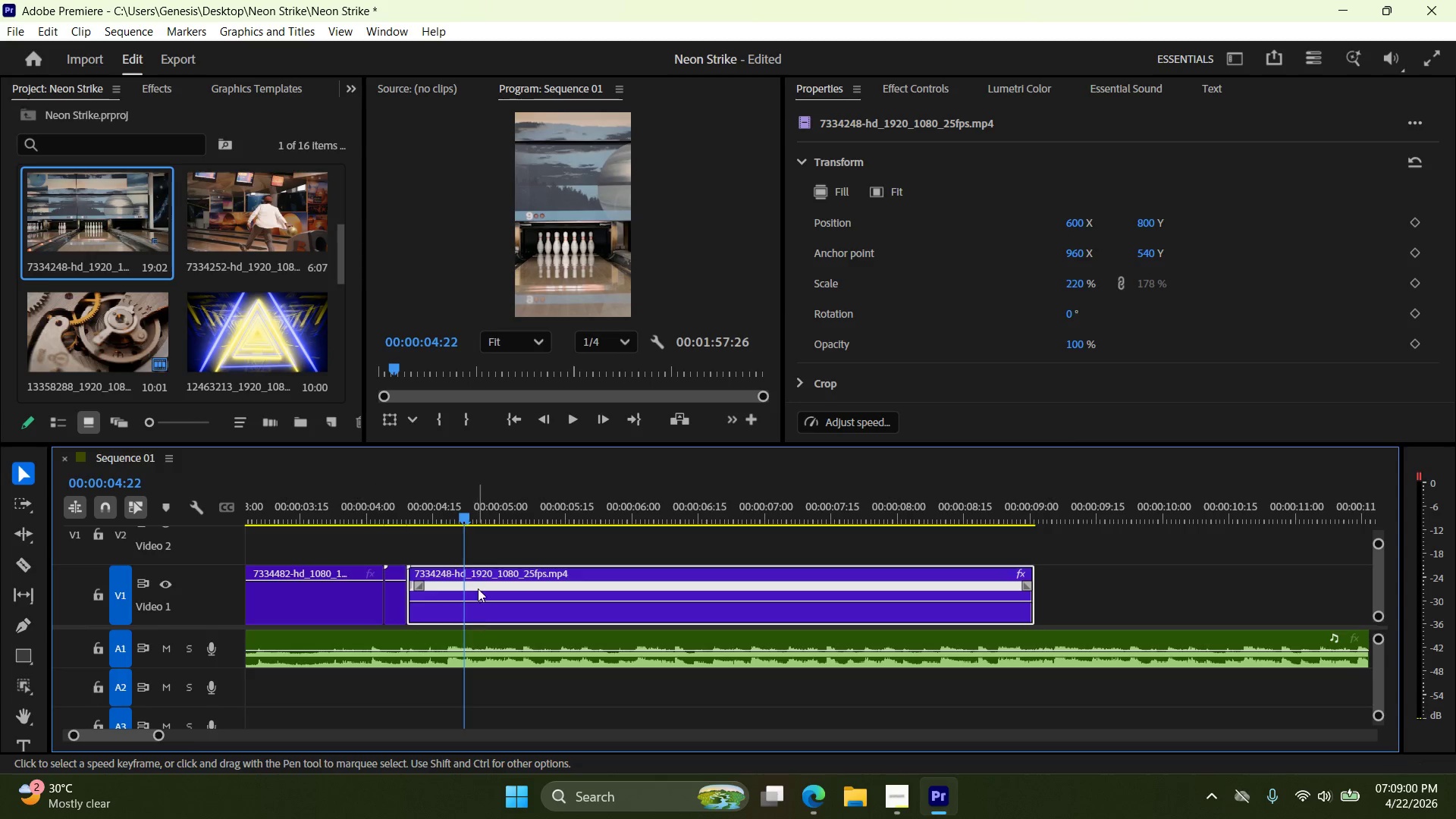 
left_click_drag(start_coordinate=[482, 585], to_coordinate=[534, 590])
 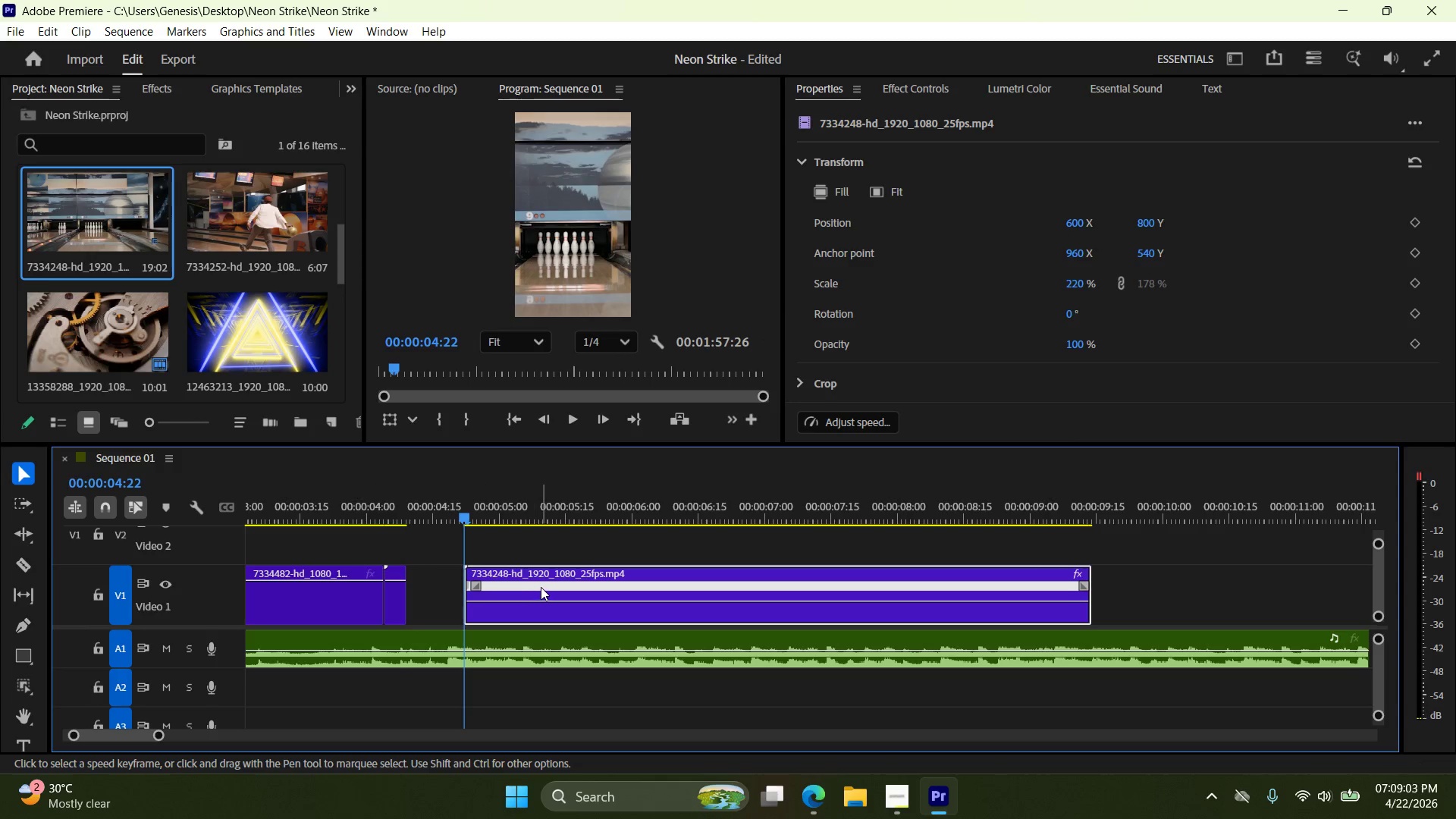 
left_click_drag(start_coordinate=[541, 588], to_coordinate=[488, 591])
 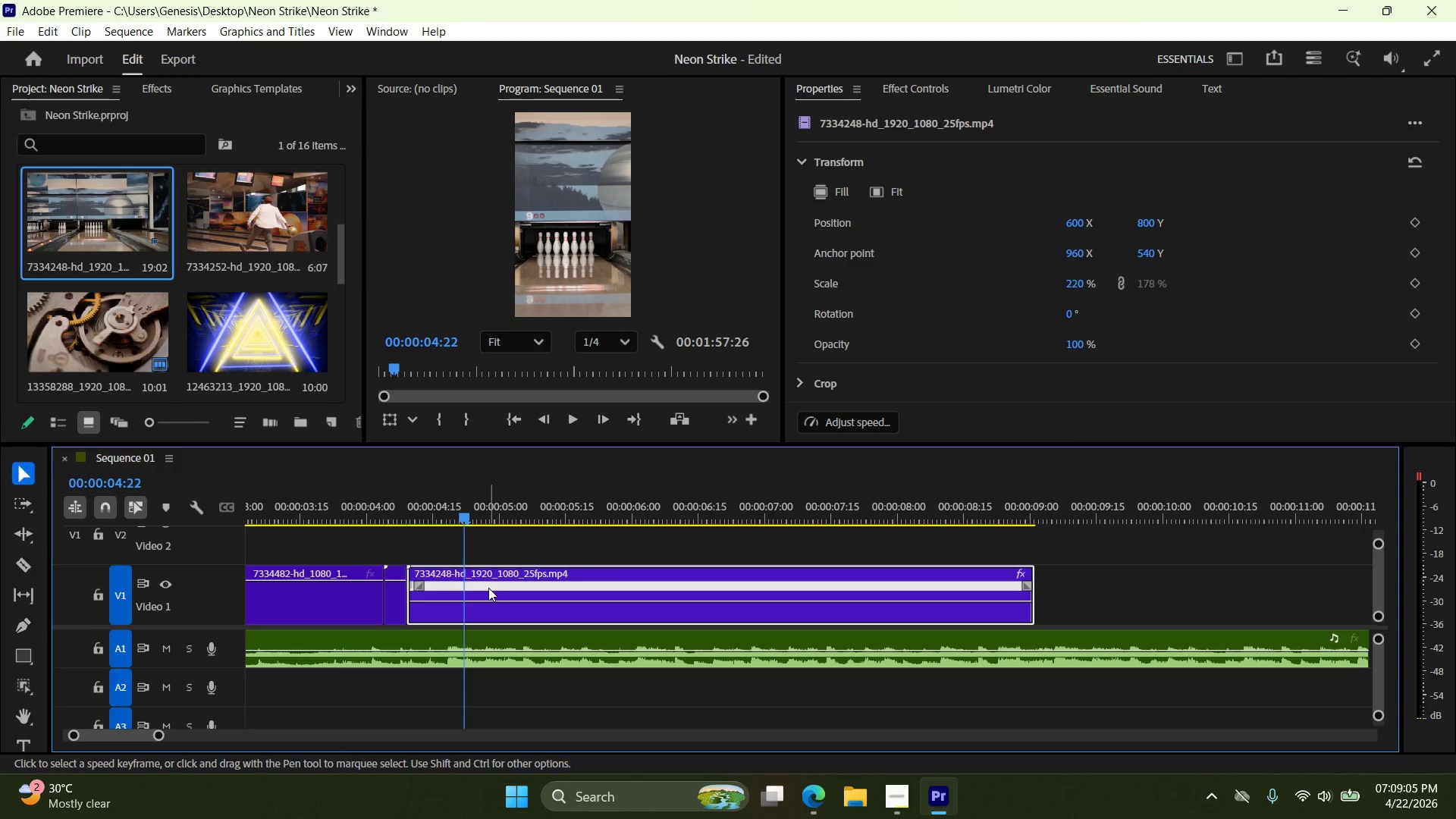 
right_click([488, 588])
 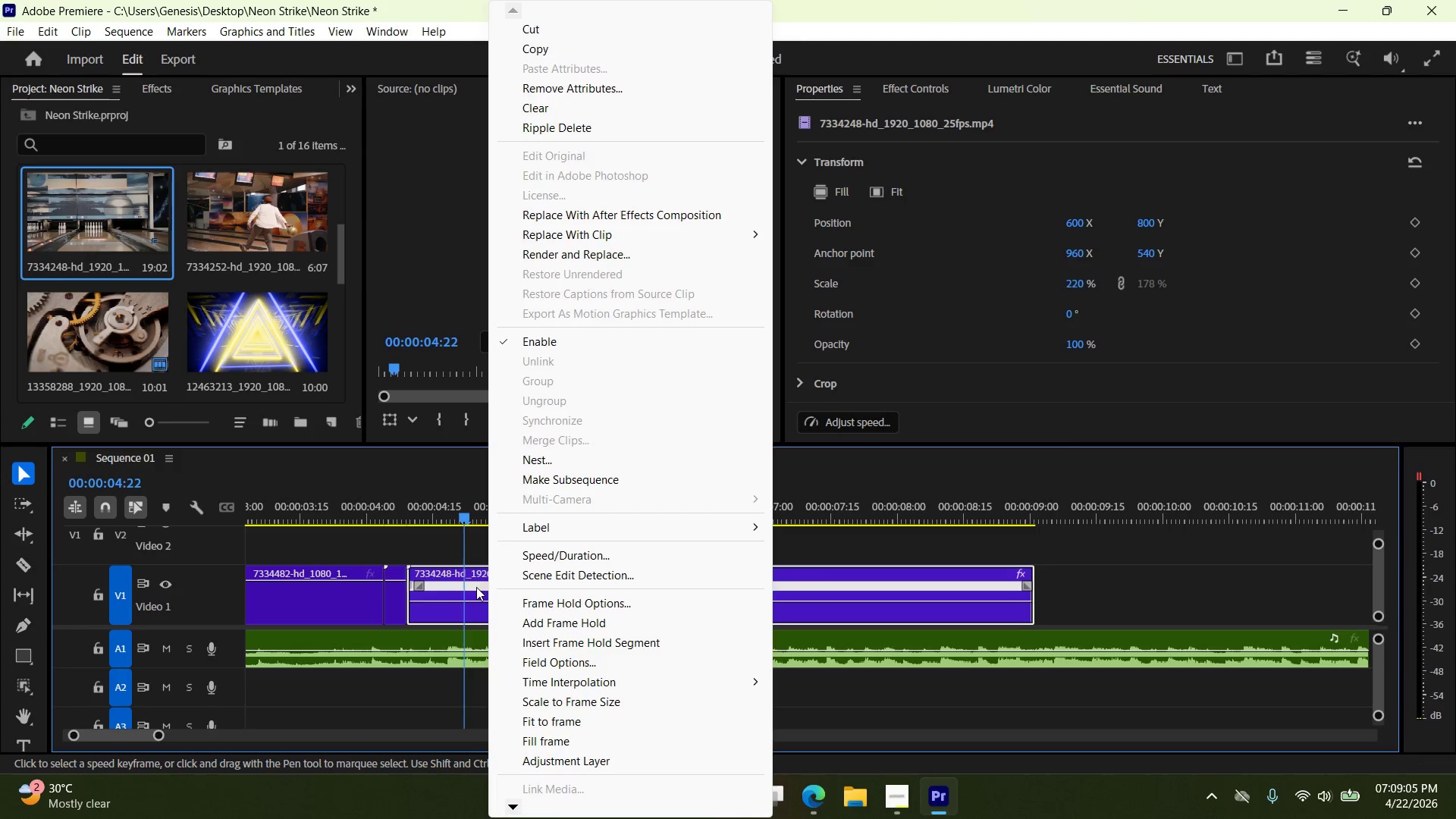 
left_click([475, 587])
 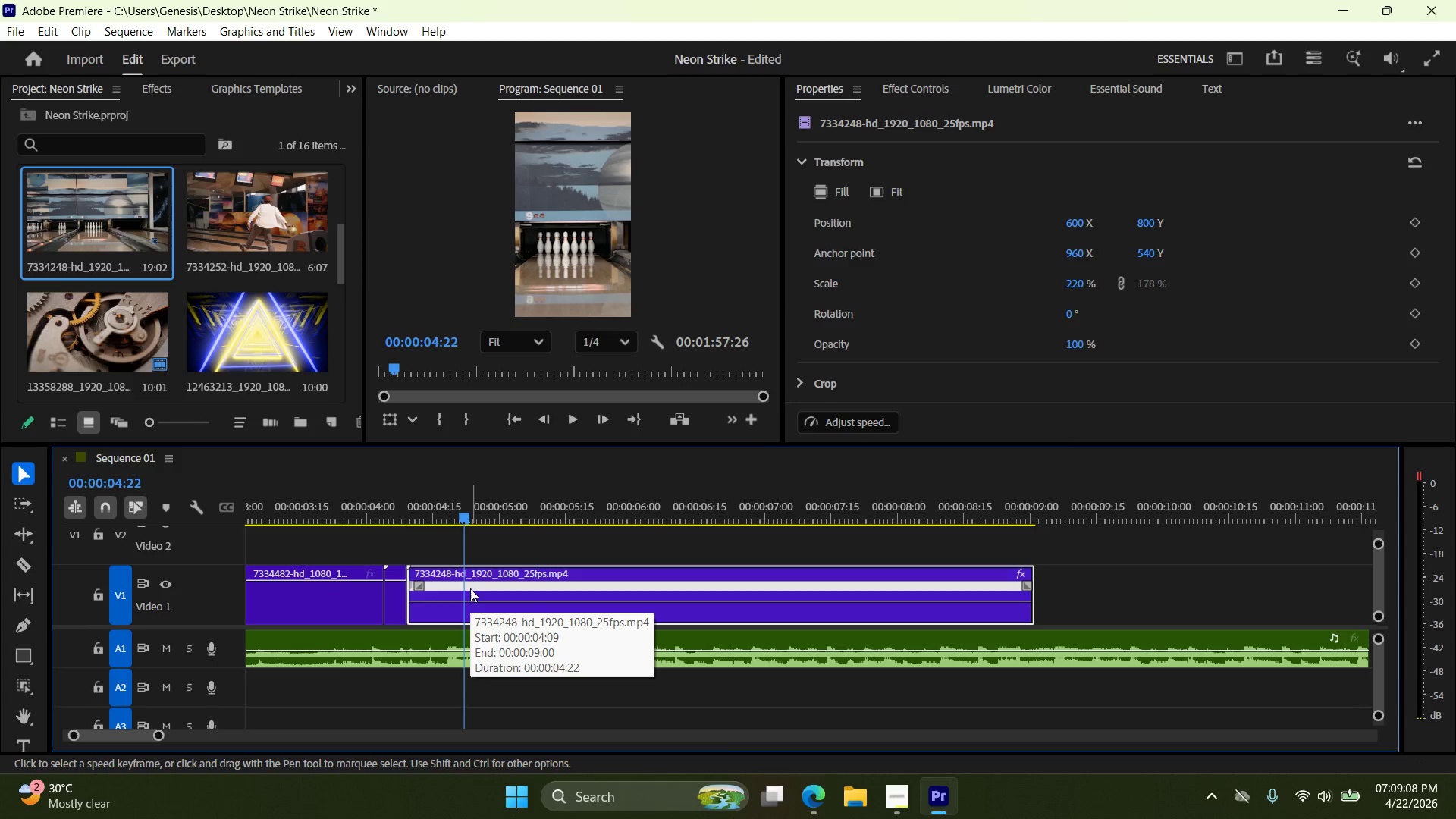 
hold_key(key=AltRight, duration=0.36)
 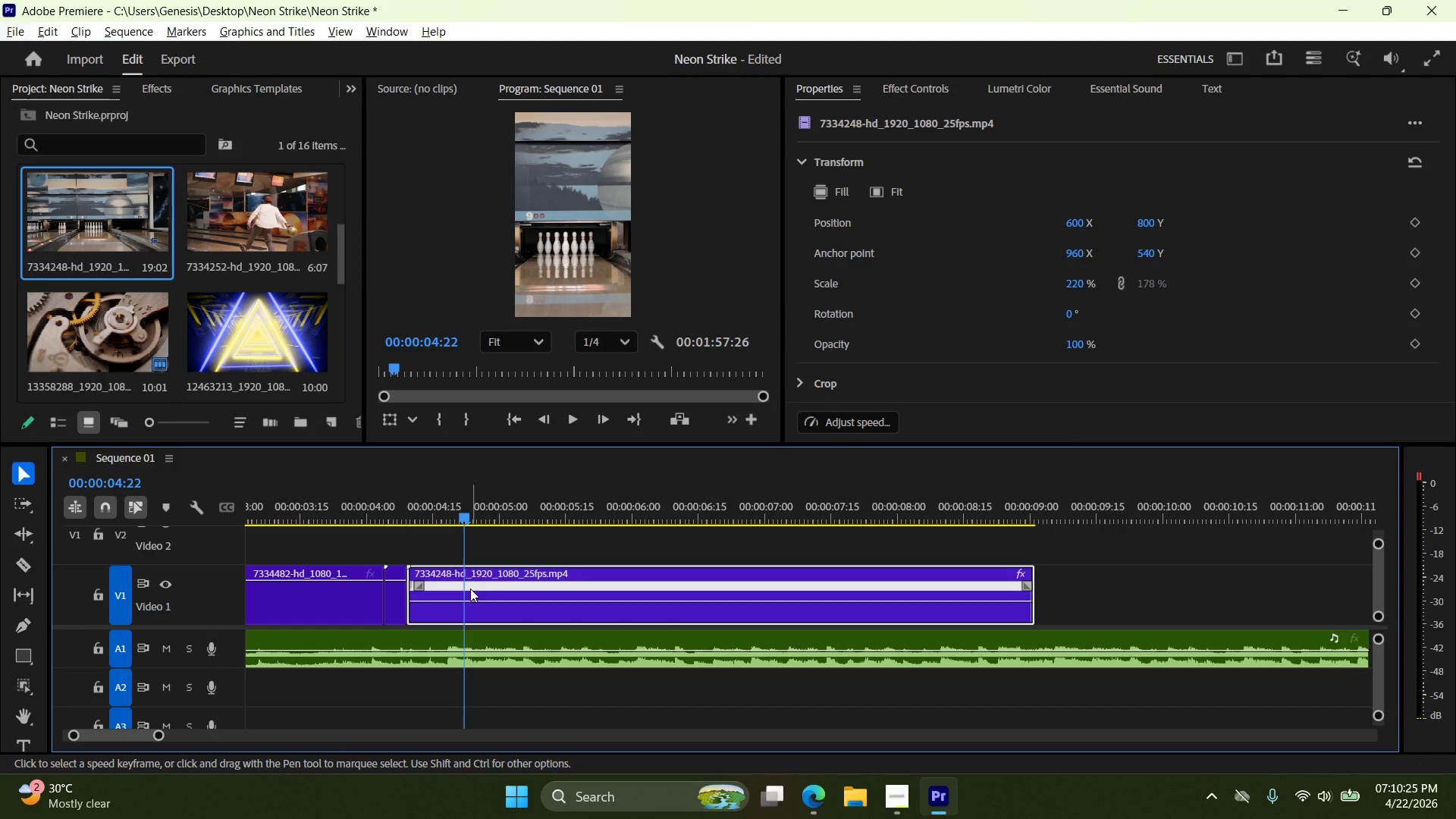 
wait(81.11)
 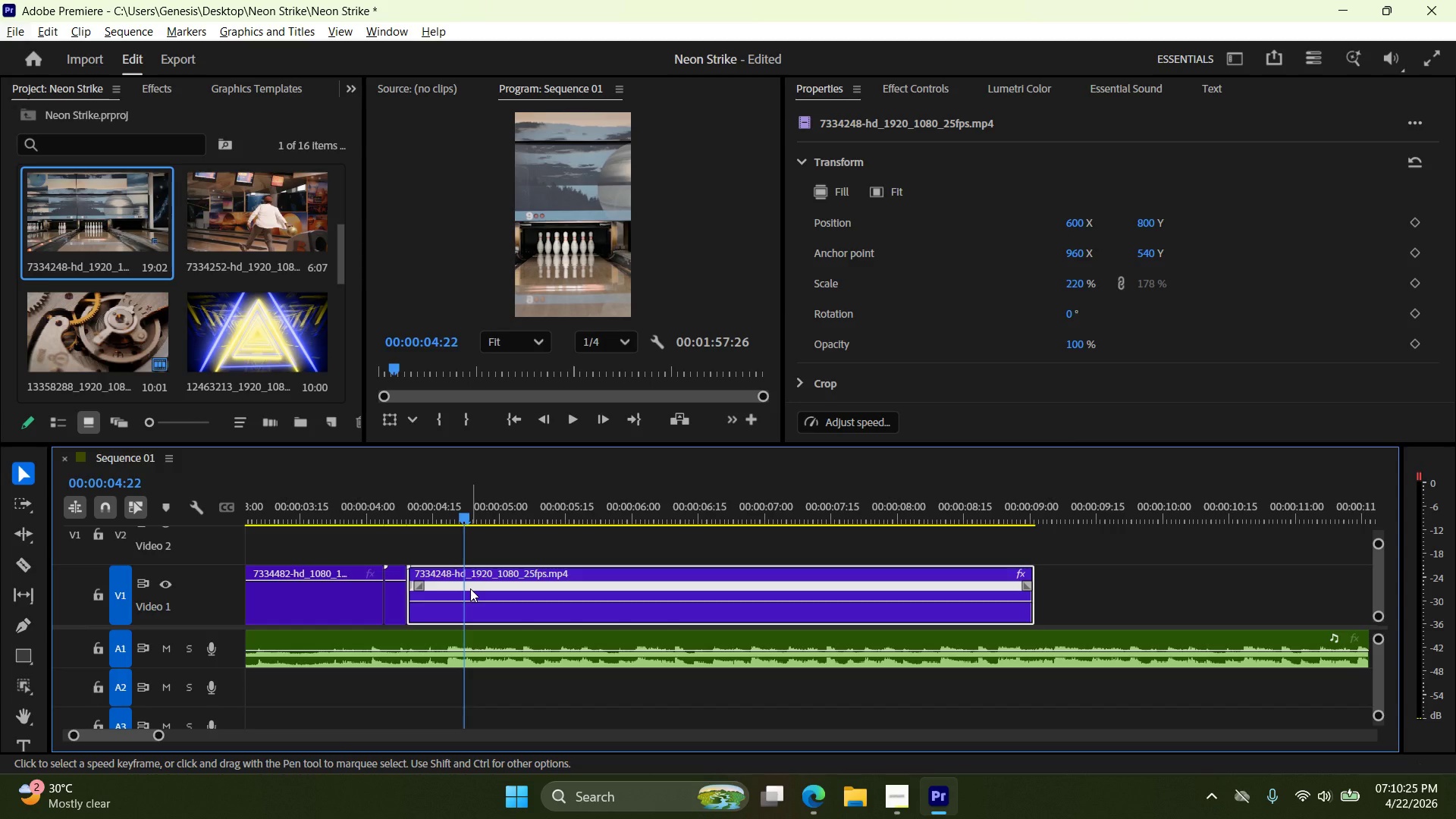 
left_click_drag(start_coordinate=[577, 573], to_coordinate=[636, 575])
 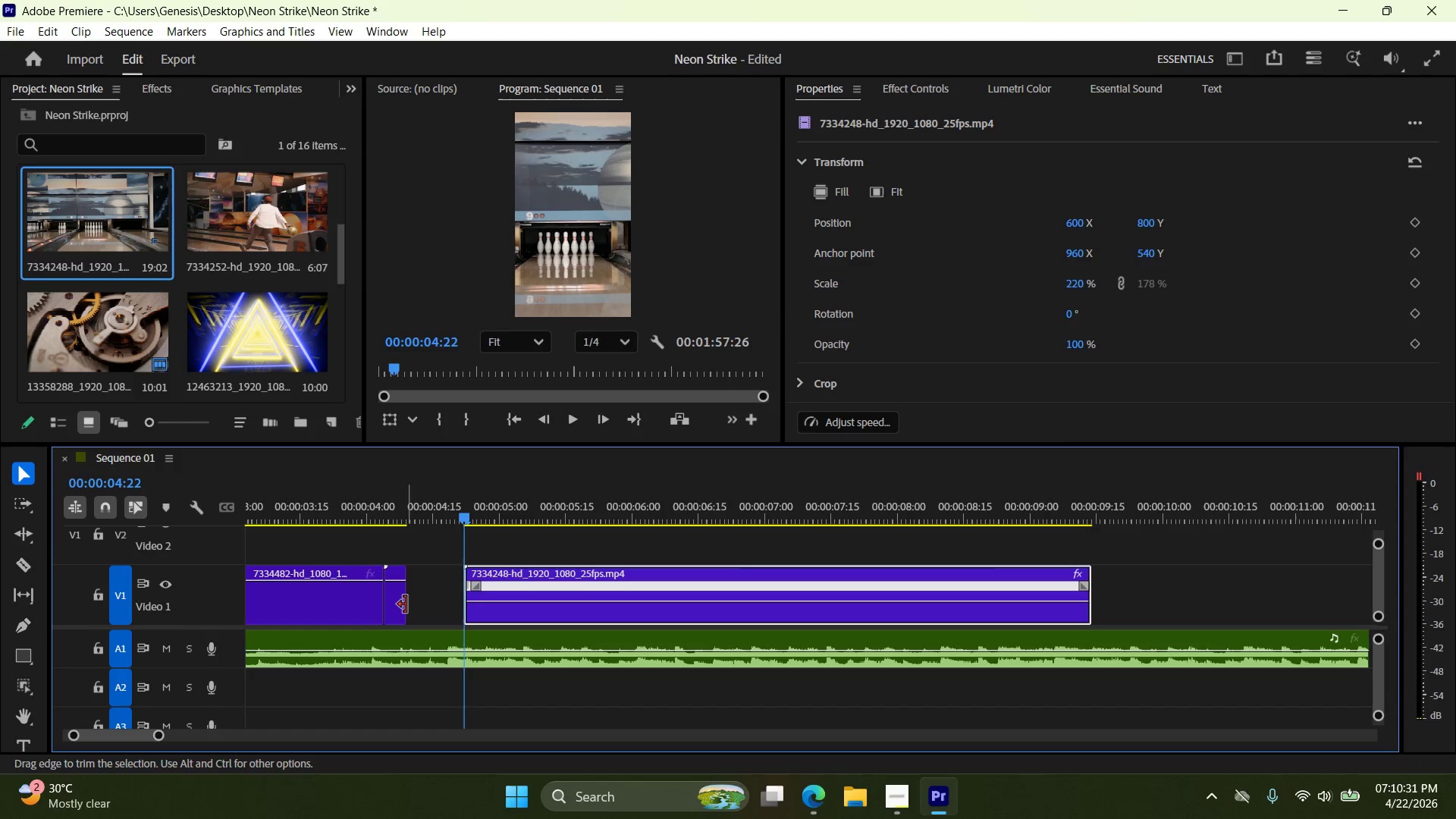 
left_click_drag(start_coordinate=[400, 604], to_coordinate=[433, 605])
 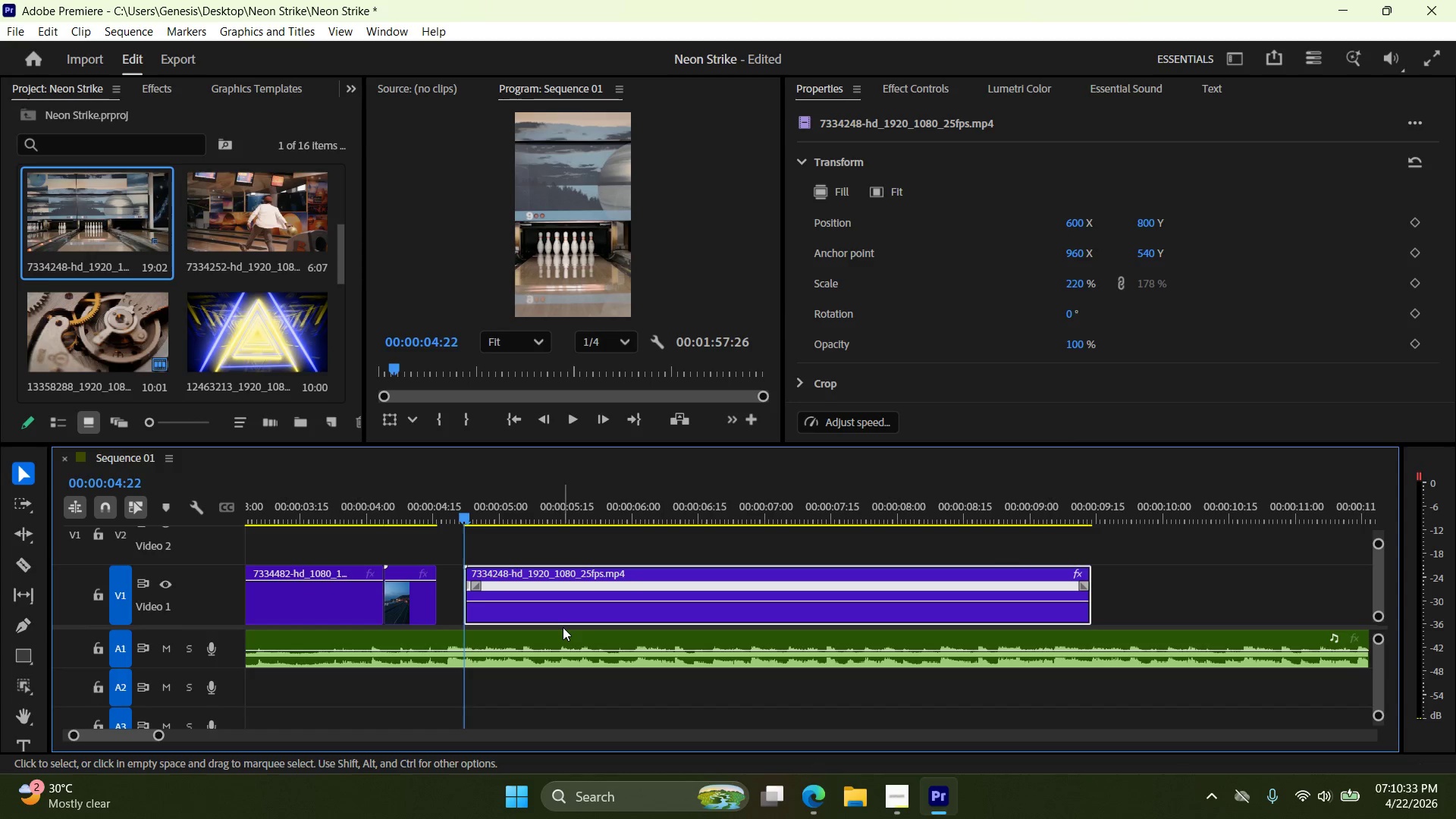 
key(Control+Z)
 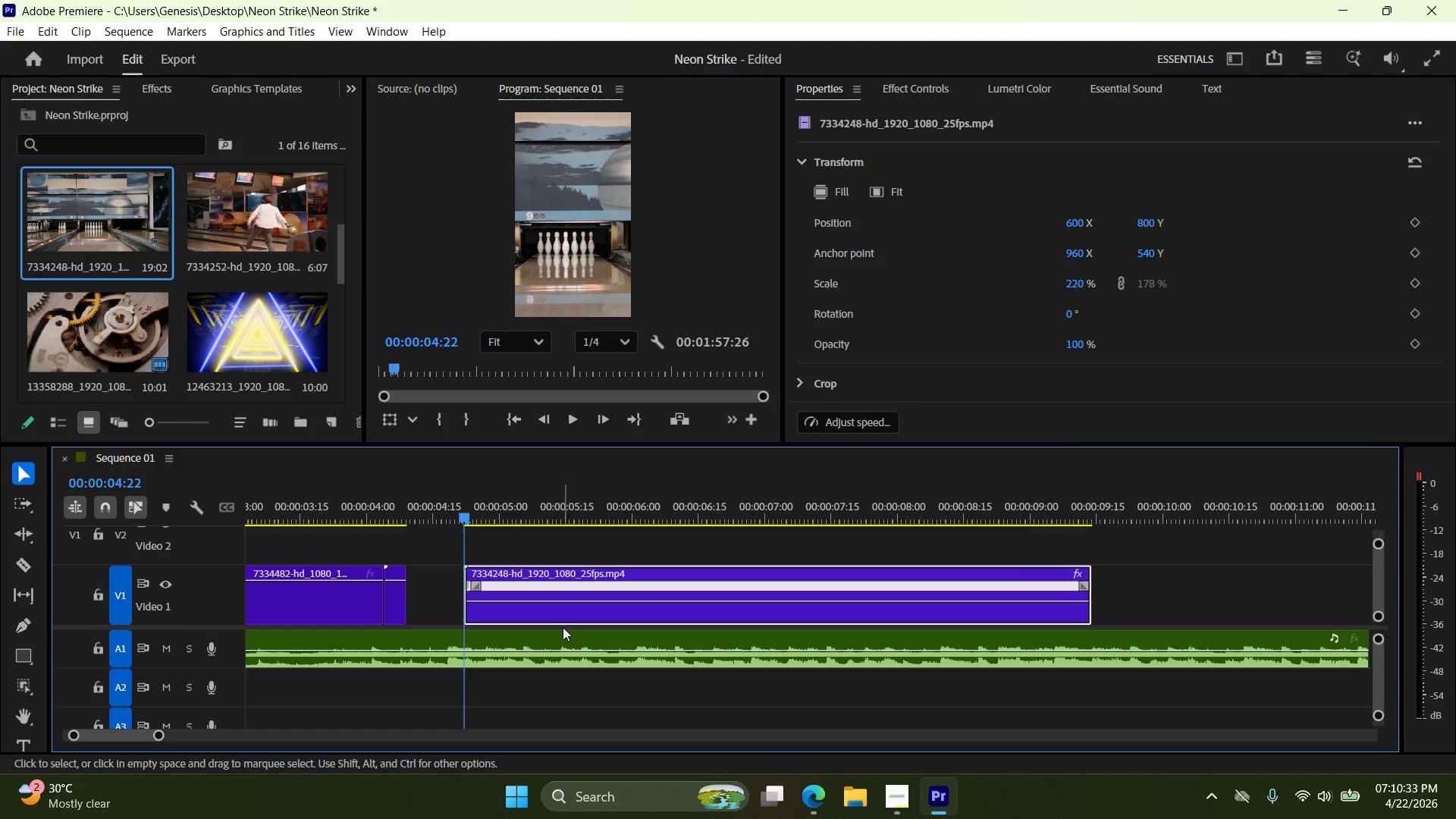 
key(Control+Z)
 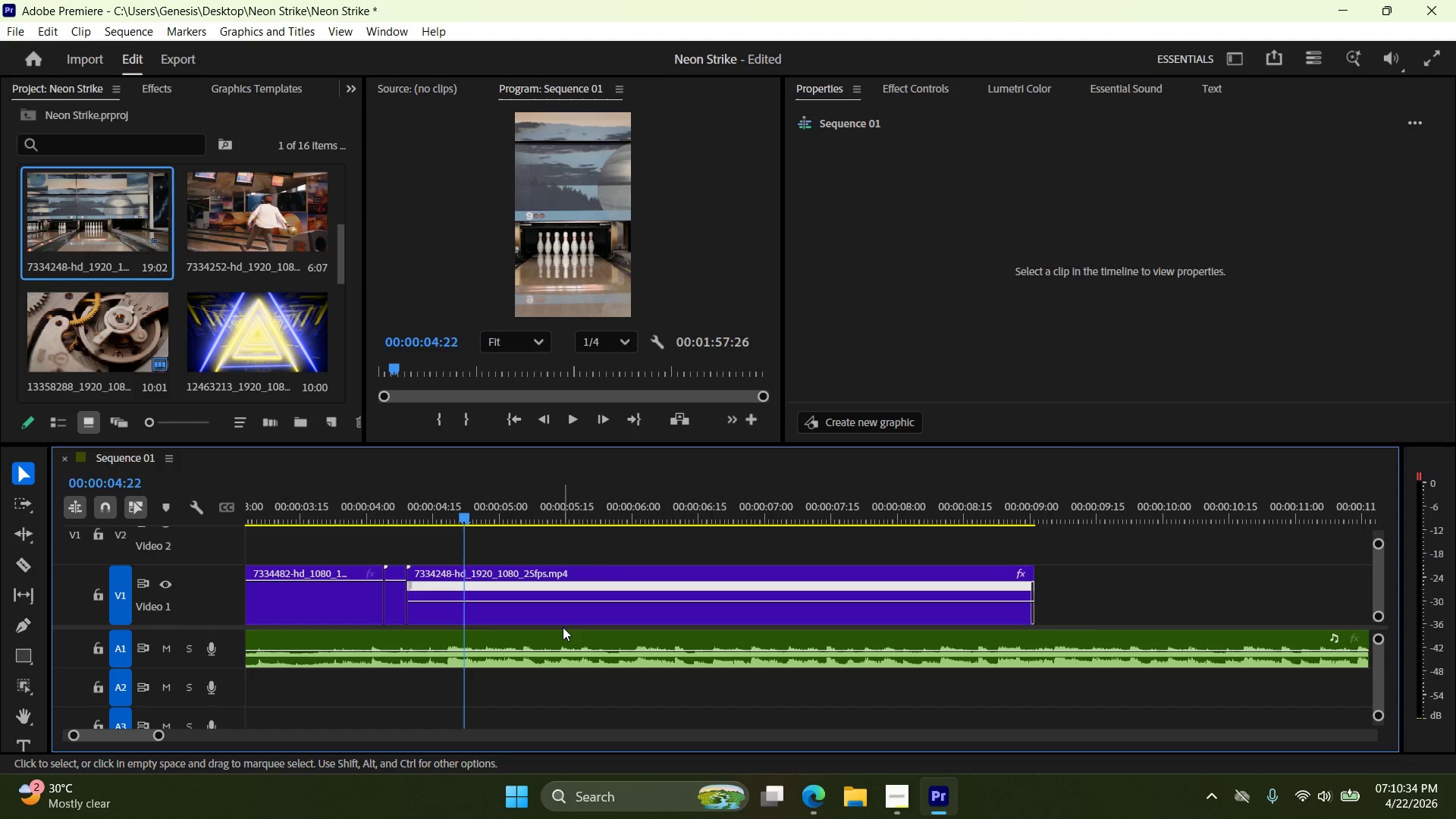 
key(Control+Z)
 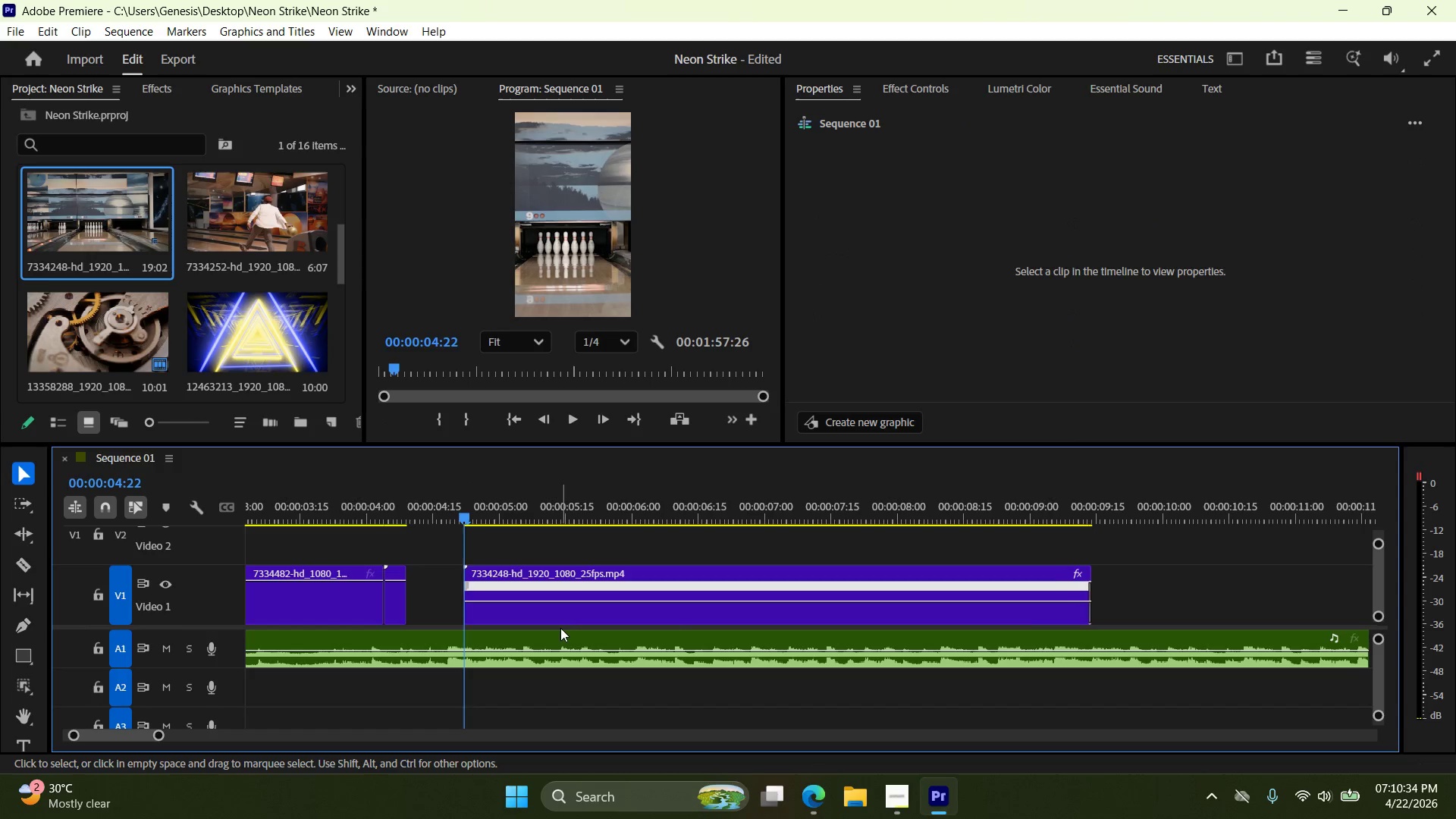 
key(Control+Z)
 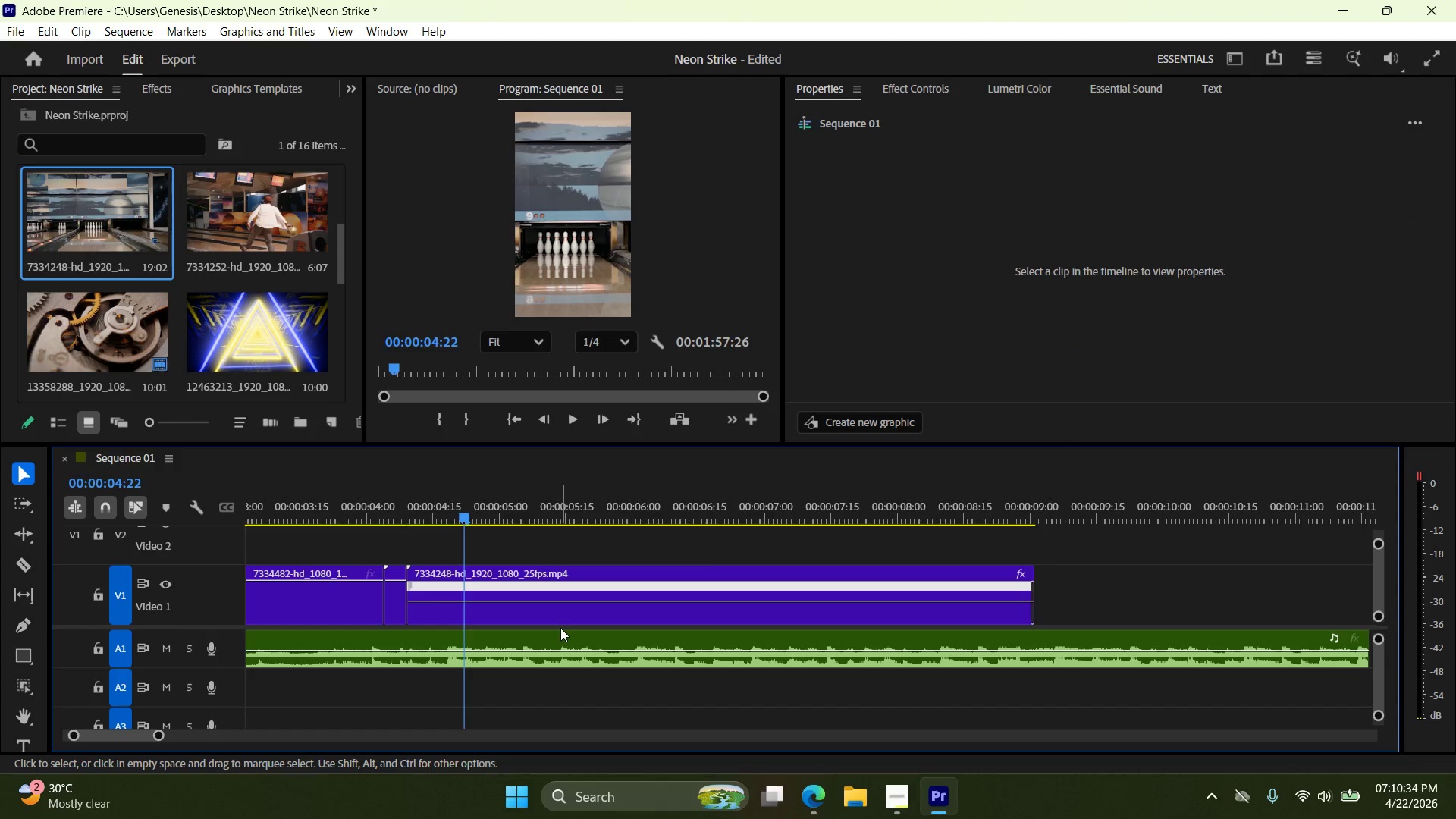 
key(Control+Z)
 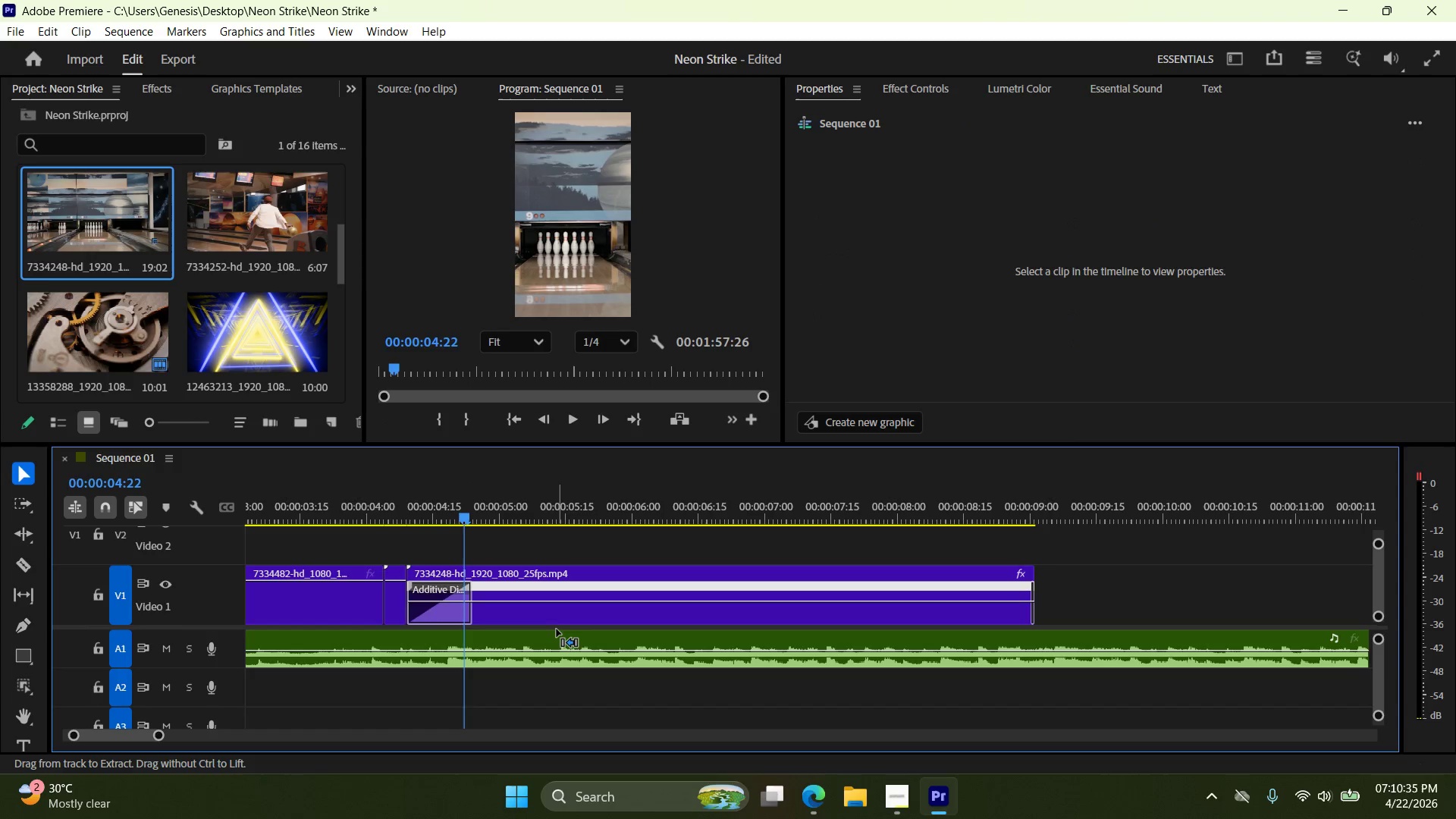 
key(Control+Z)
 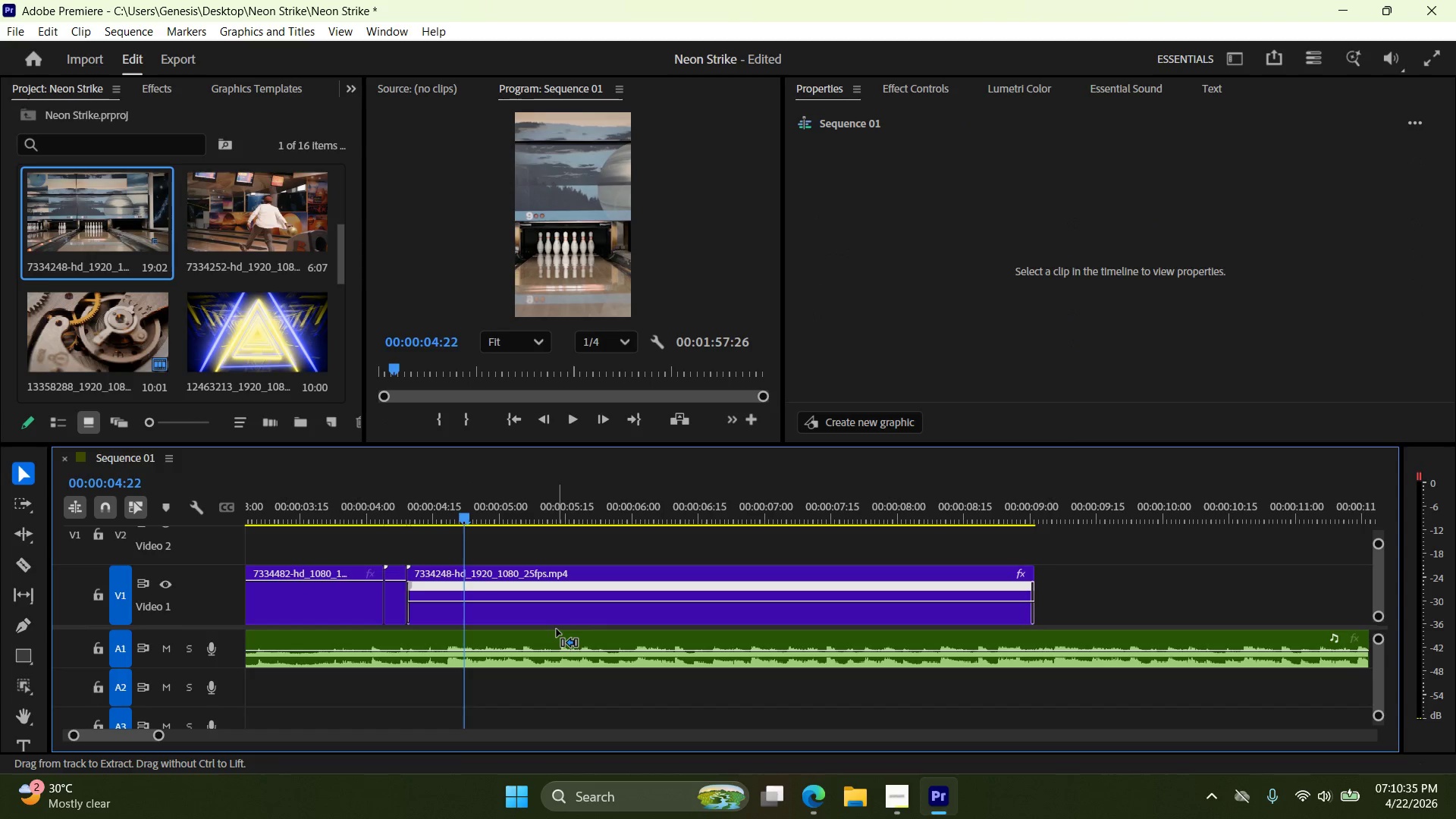 
key(Control+Z)
 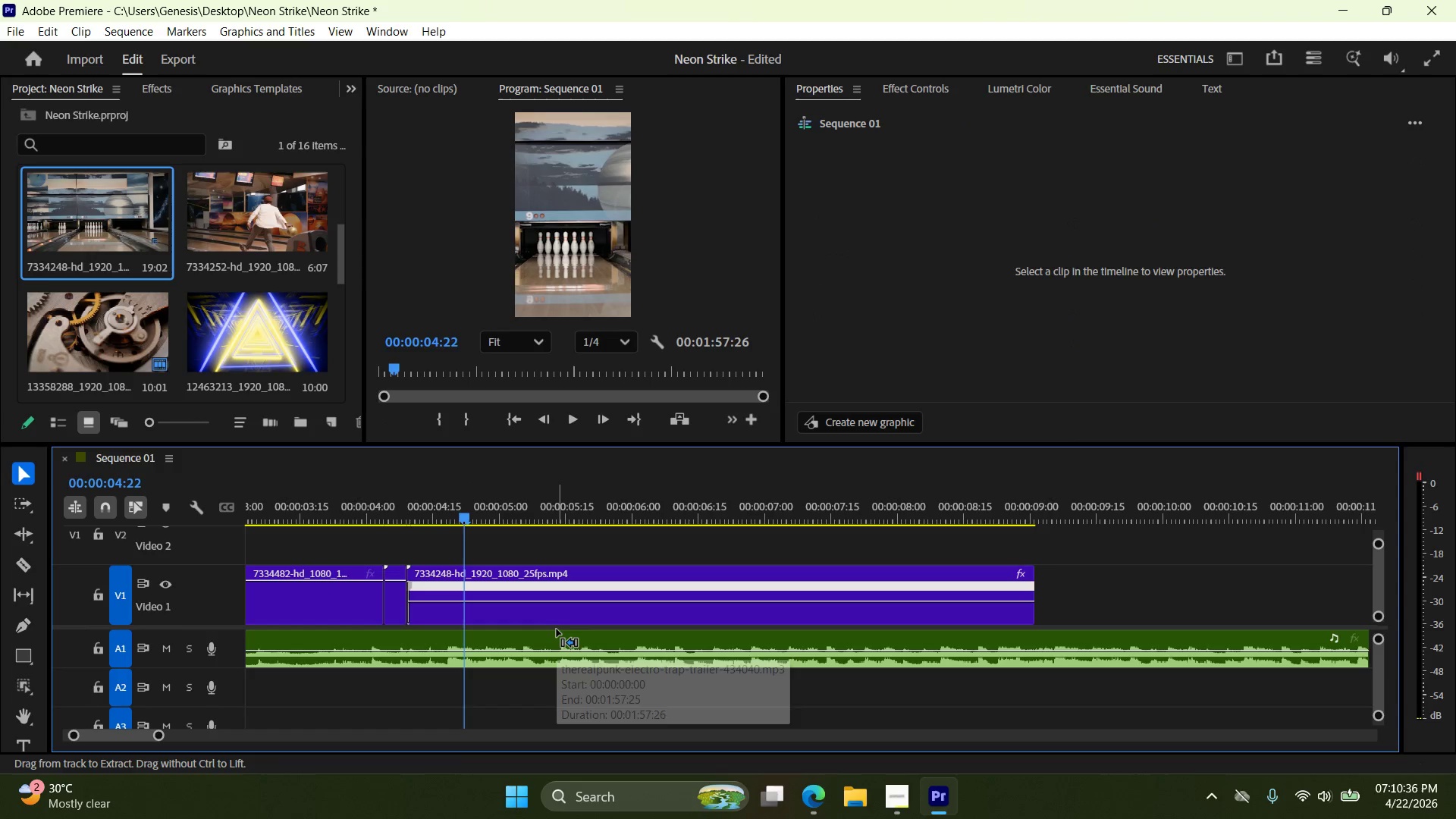 
key(Control+Z)
 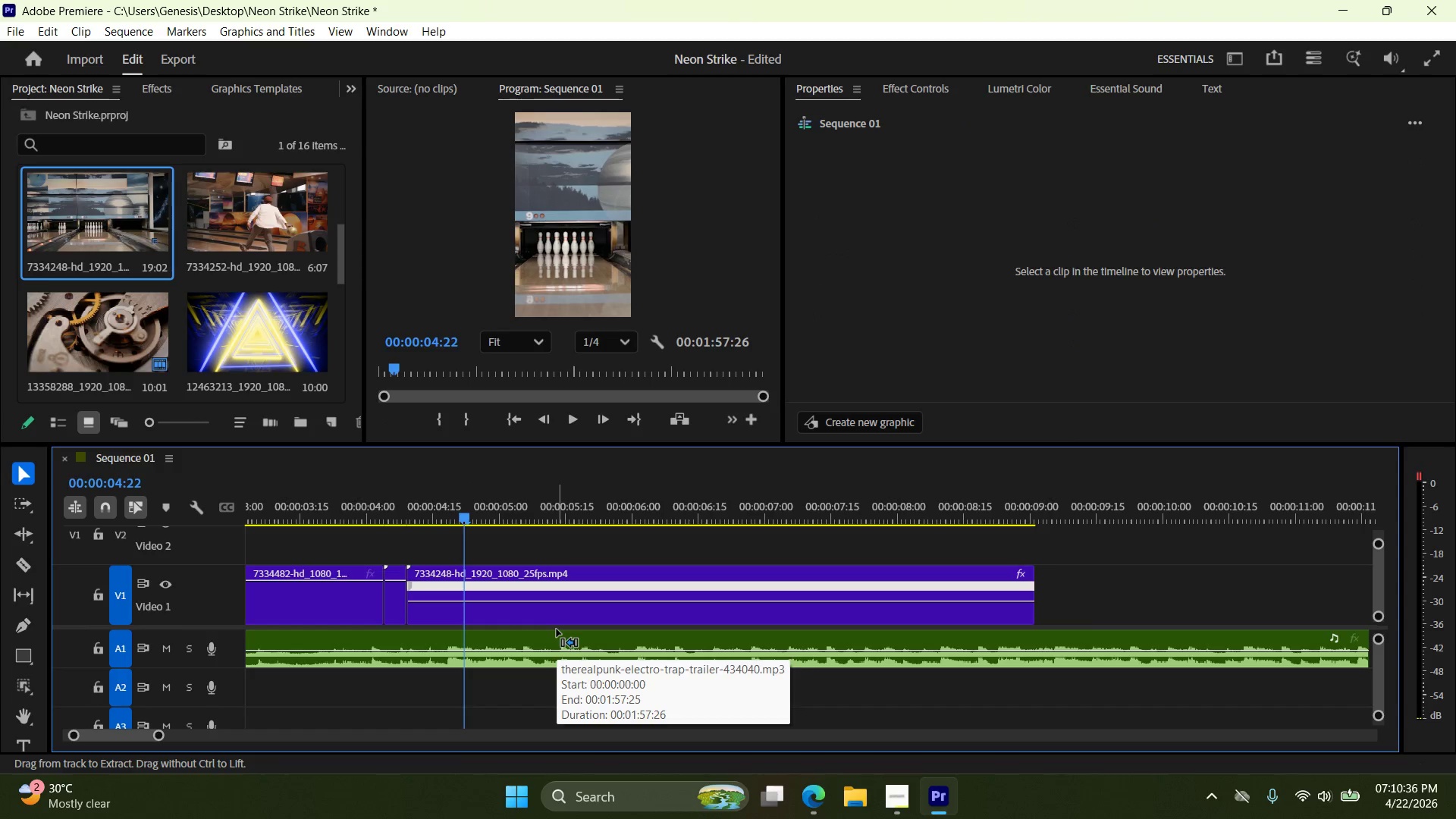 
key(Control+Z)
 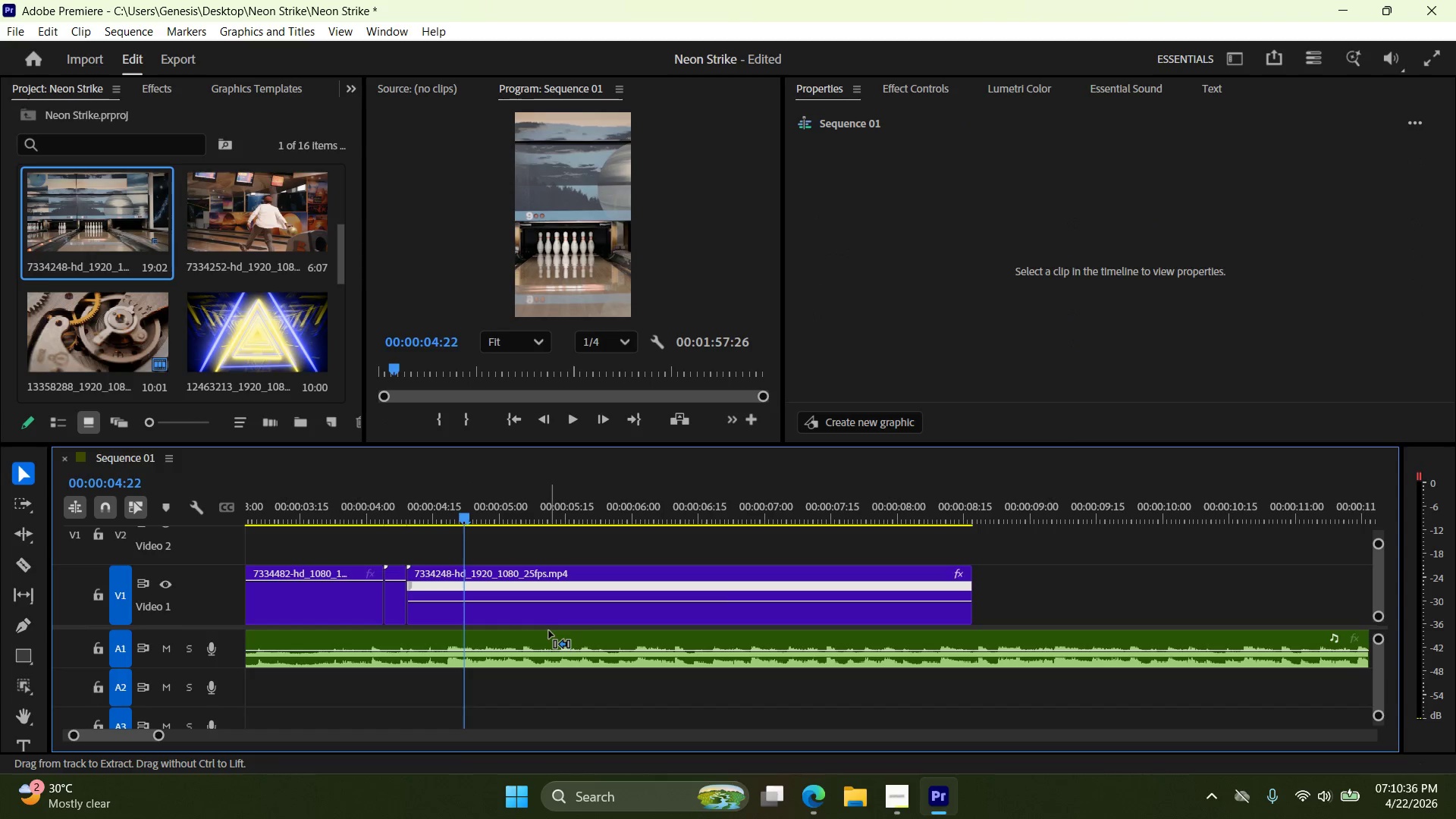 
key(Control+Z)
 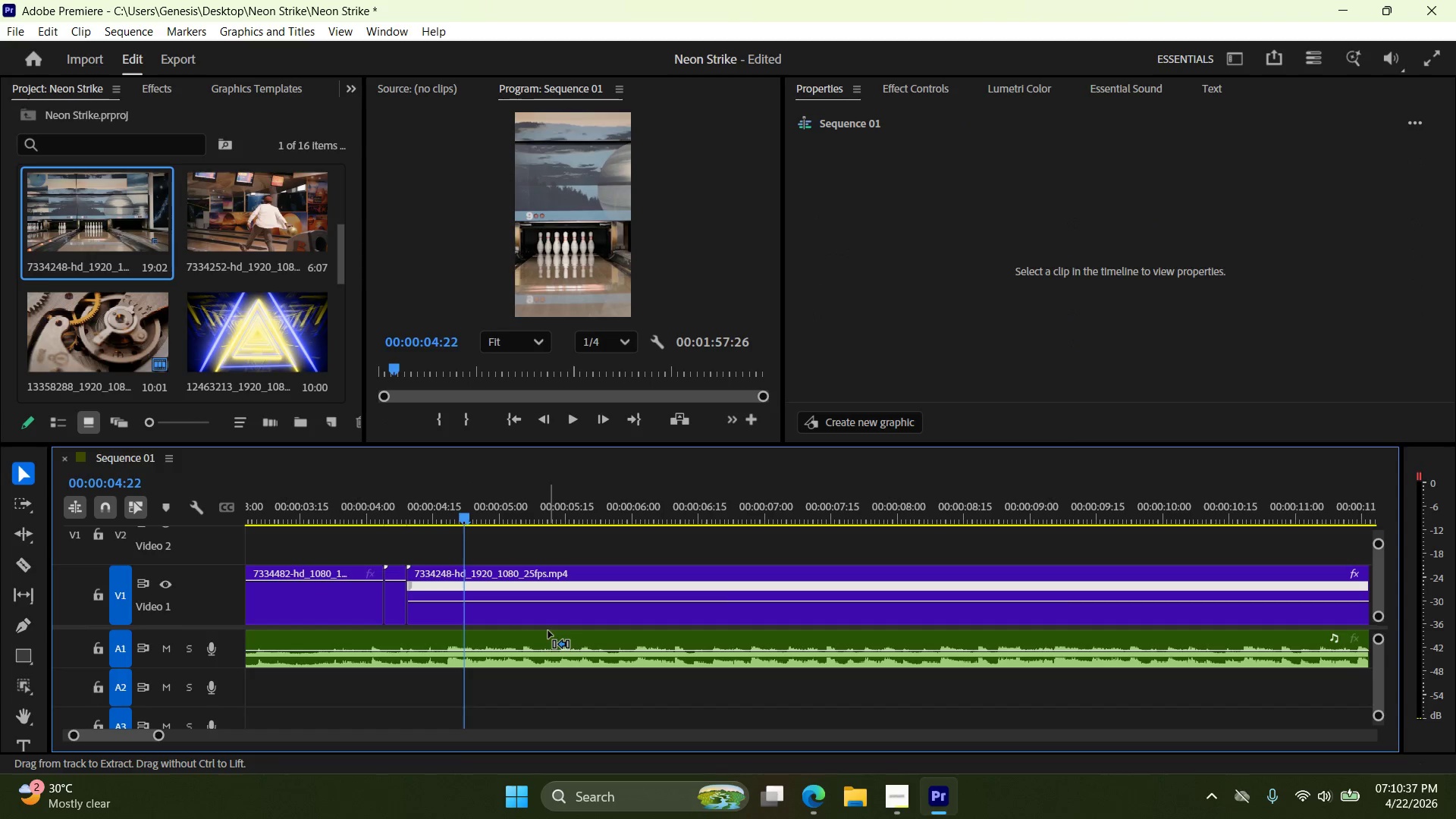 
key(Control+Z)
 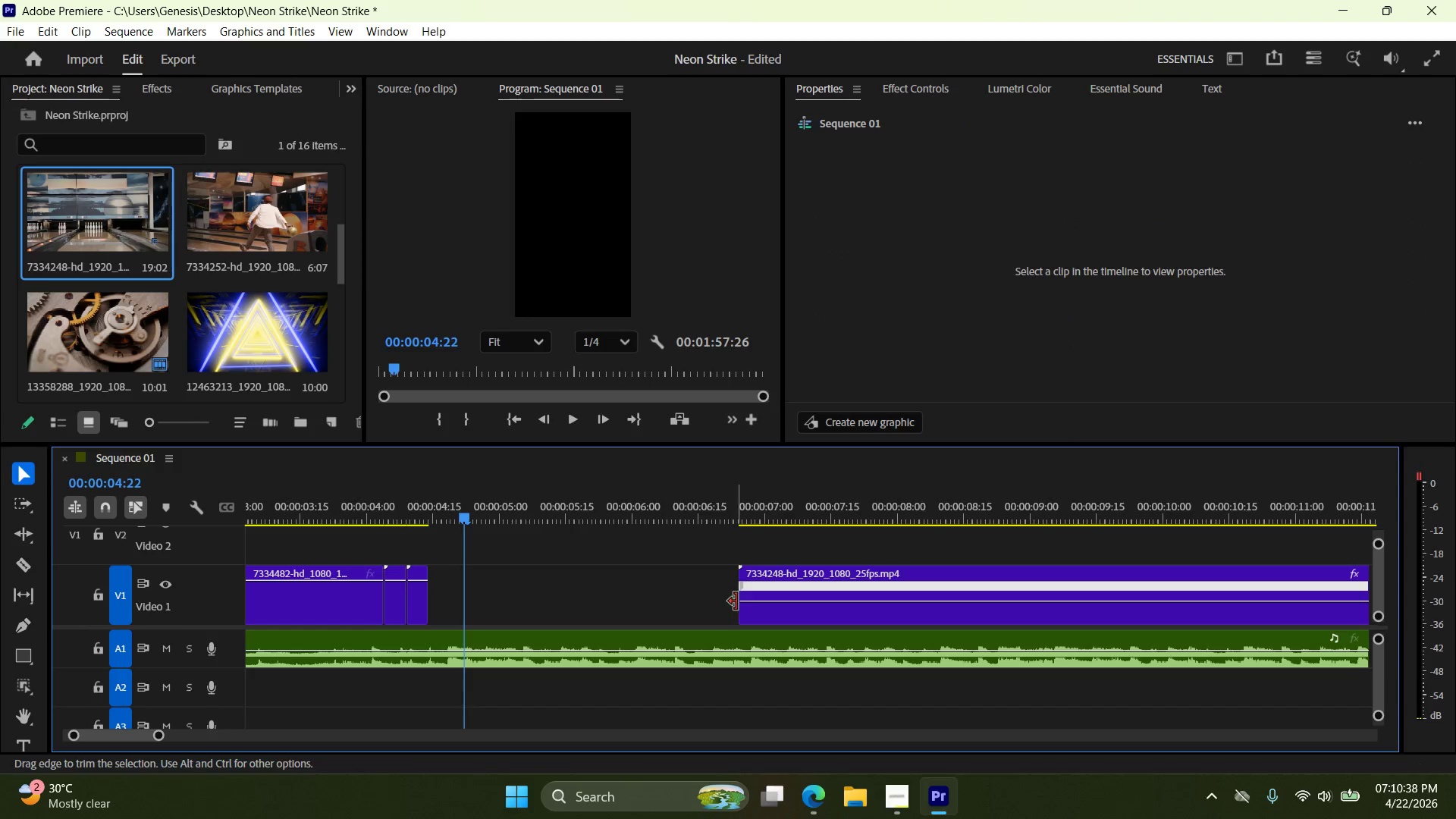 
left_click_drag(start_coordinate=[770, 613], to_coordinate=[466, 618])
 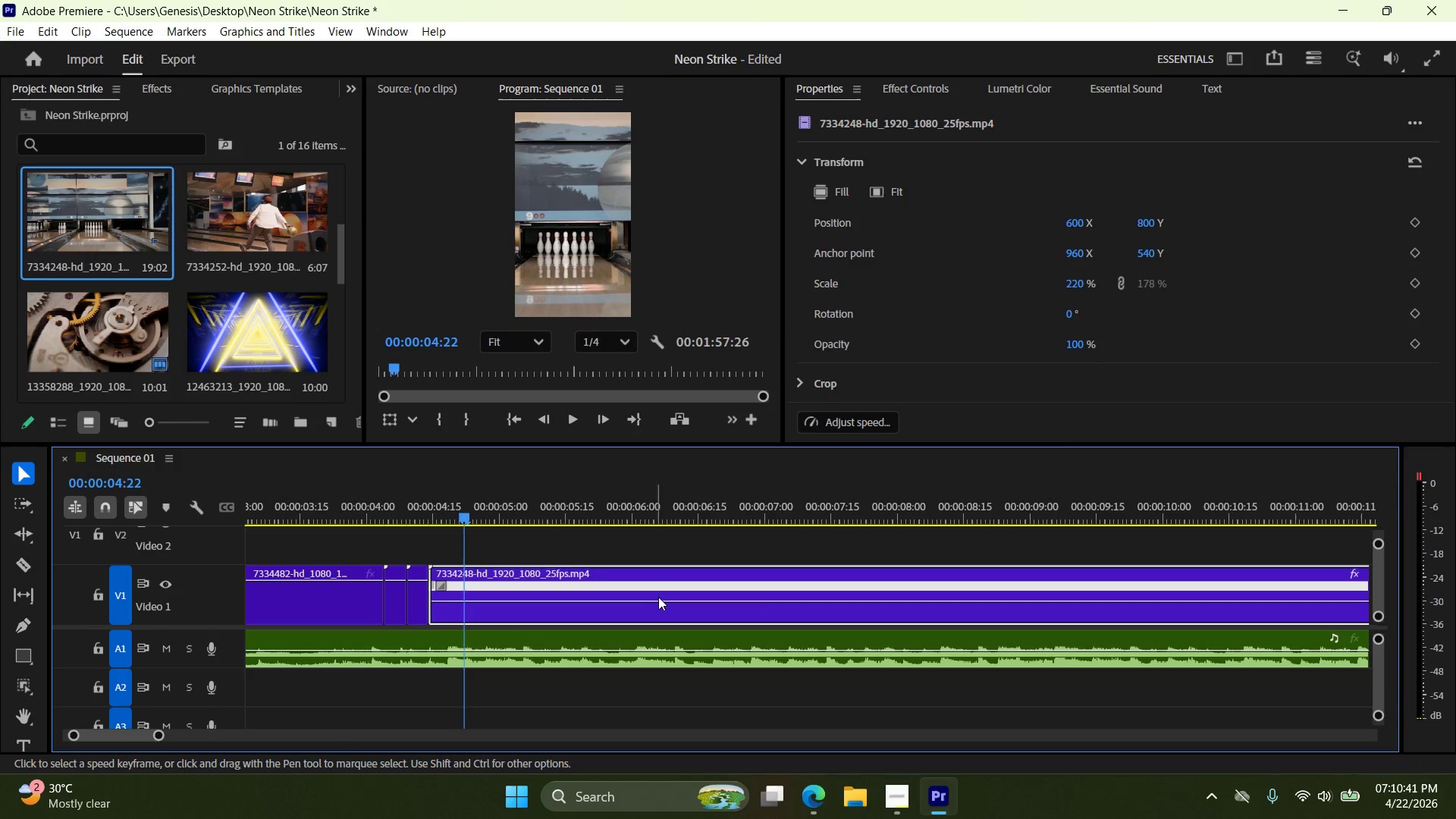 
key(Alt+AltLeft)
 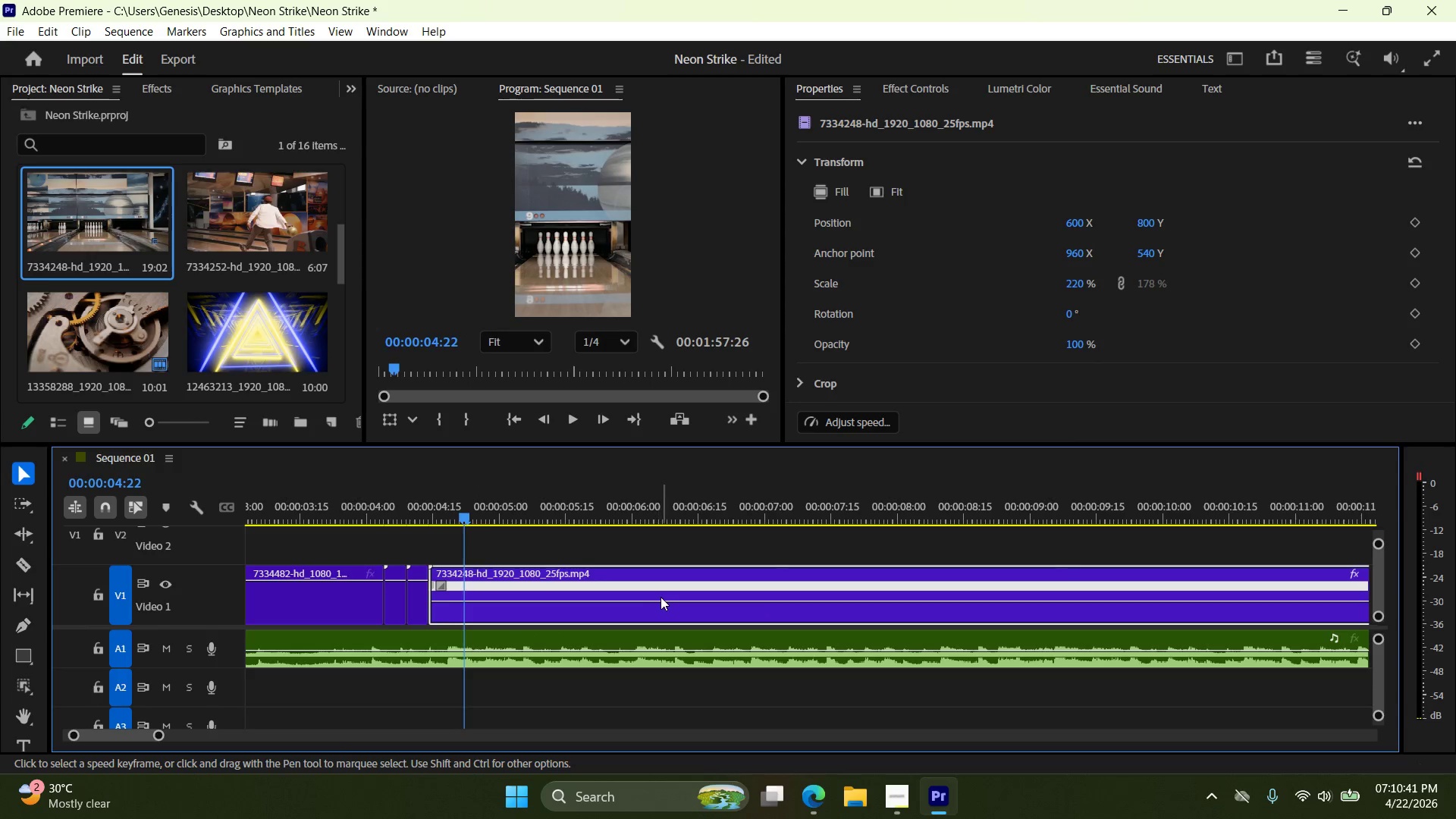 
key(Alt+AltLeft)
 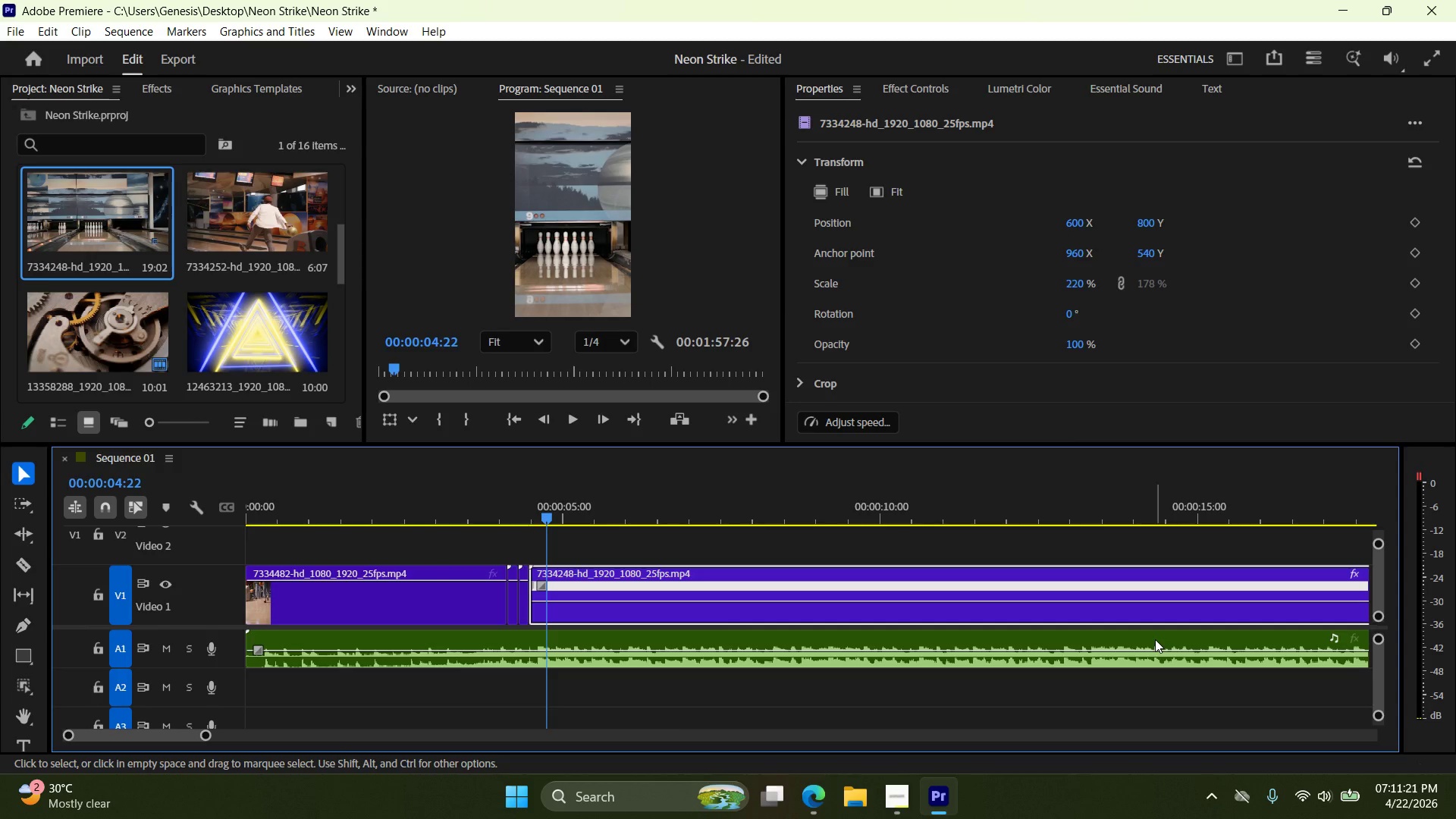 
scroll: coordinate [722, 602], scroll_direction: down, amount: 7.0
 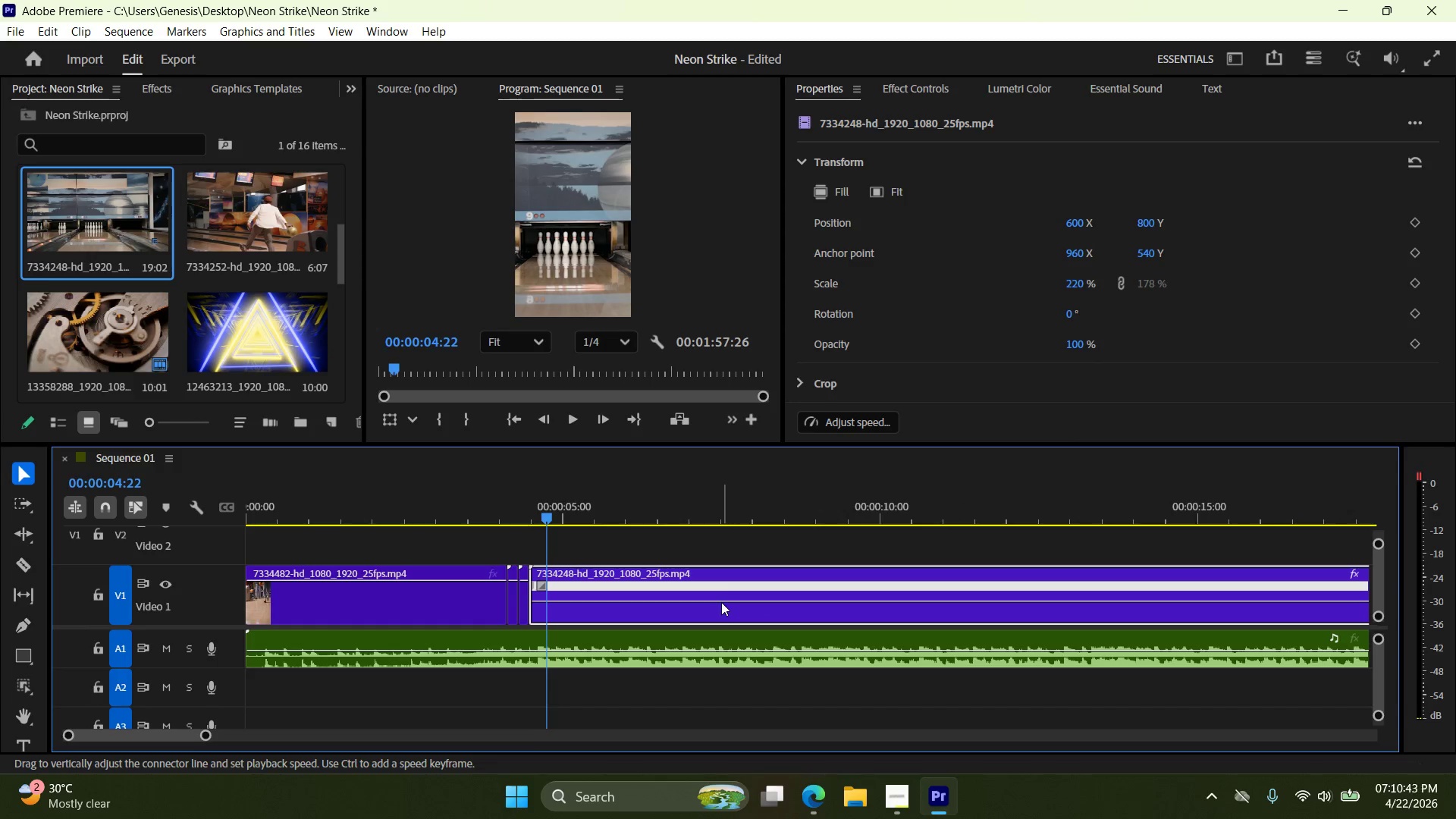 
wait(42.8)
 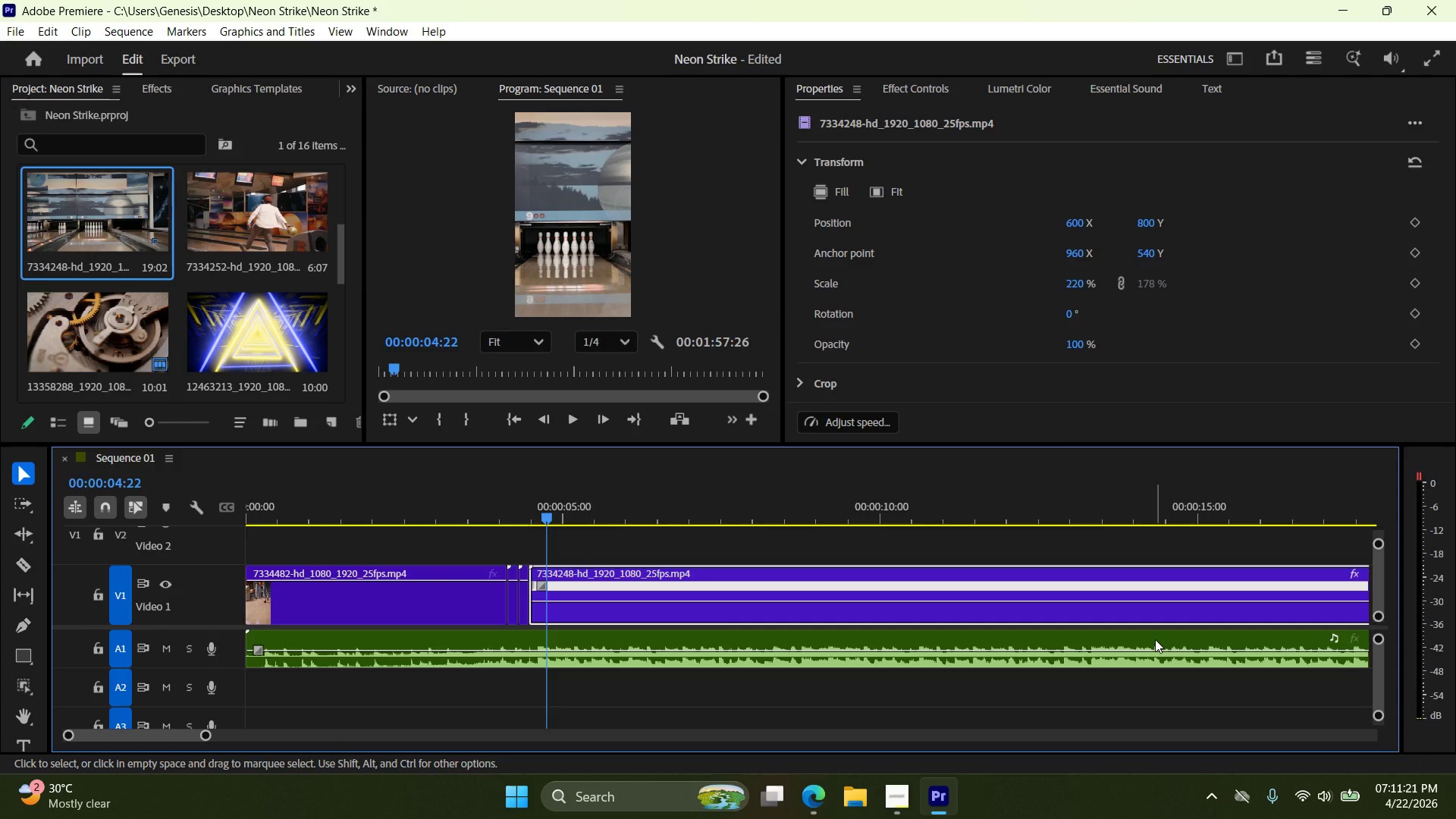 
left_click_drag(start_coordinate=[1402, 542], to_coordinate=[1203, 554])
 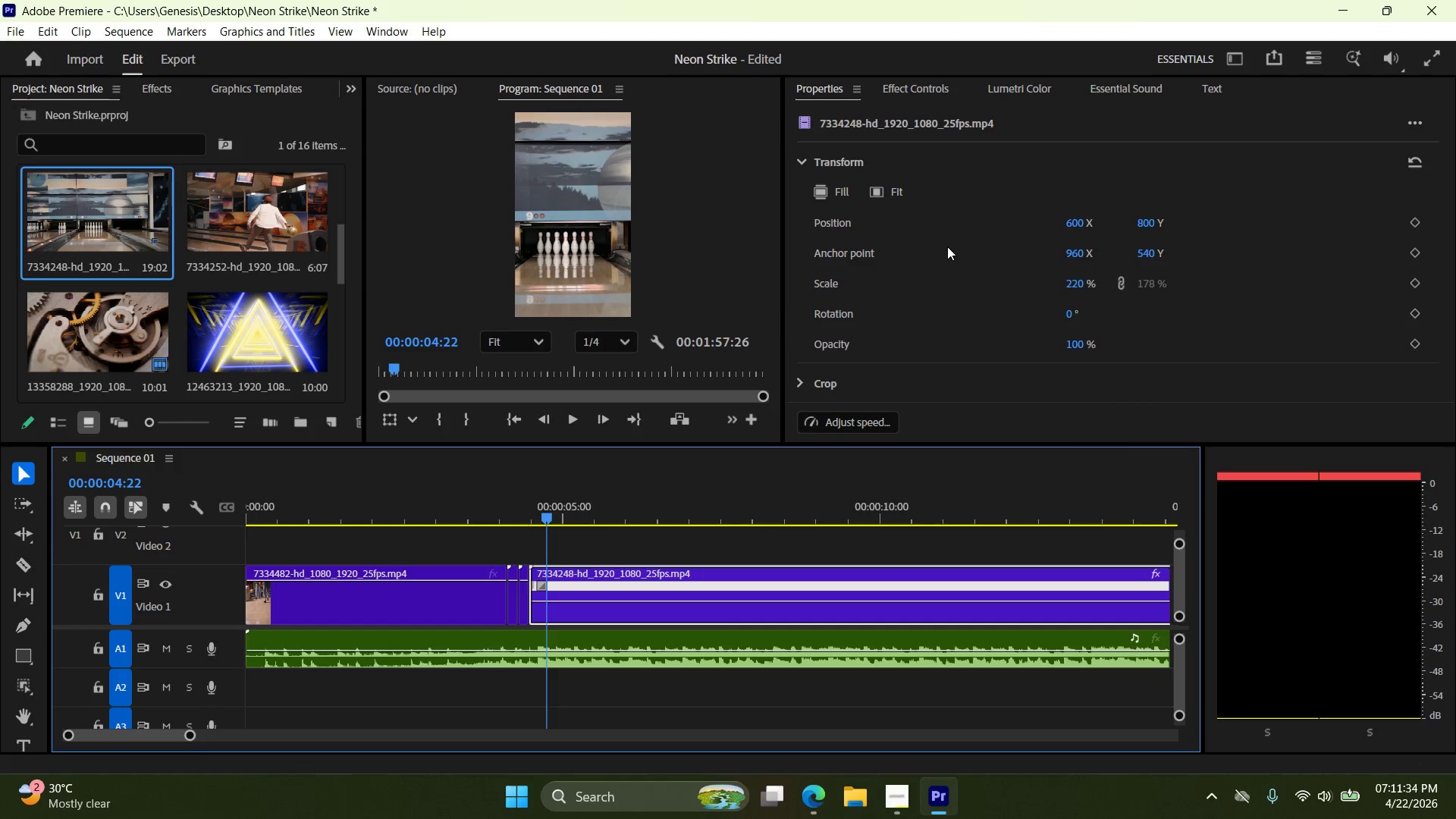 
wait(11.78)
 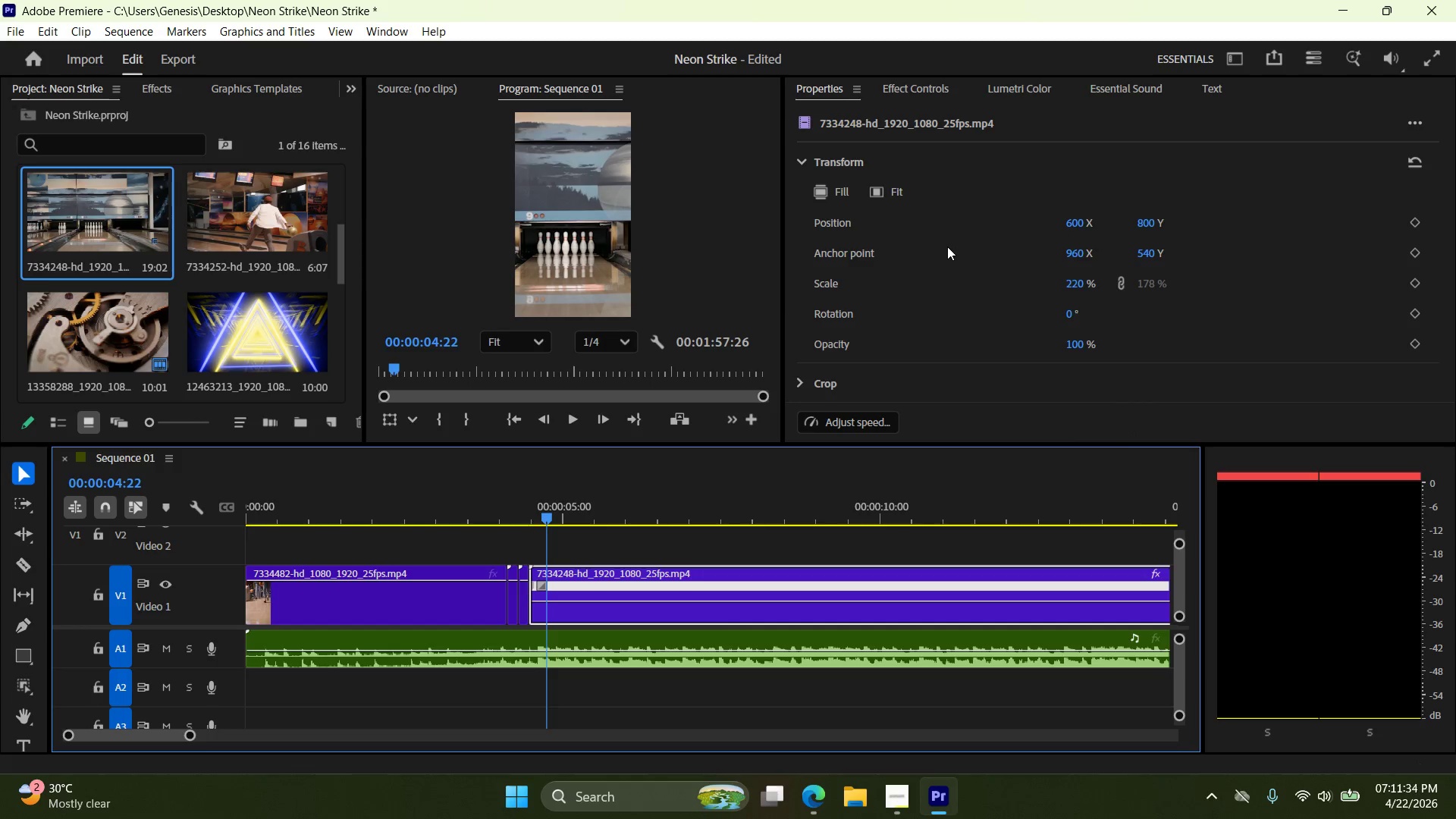 
left_click([799, 590])
 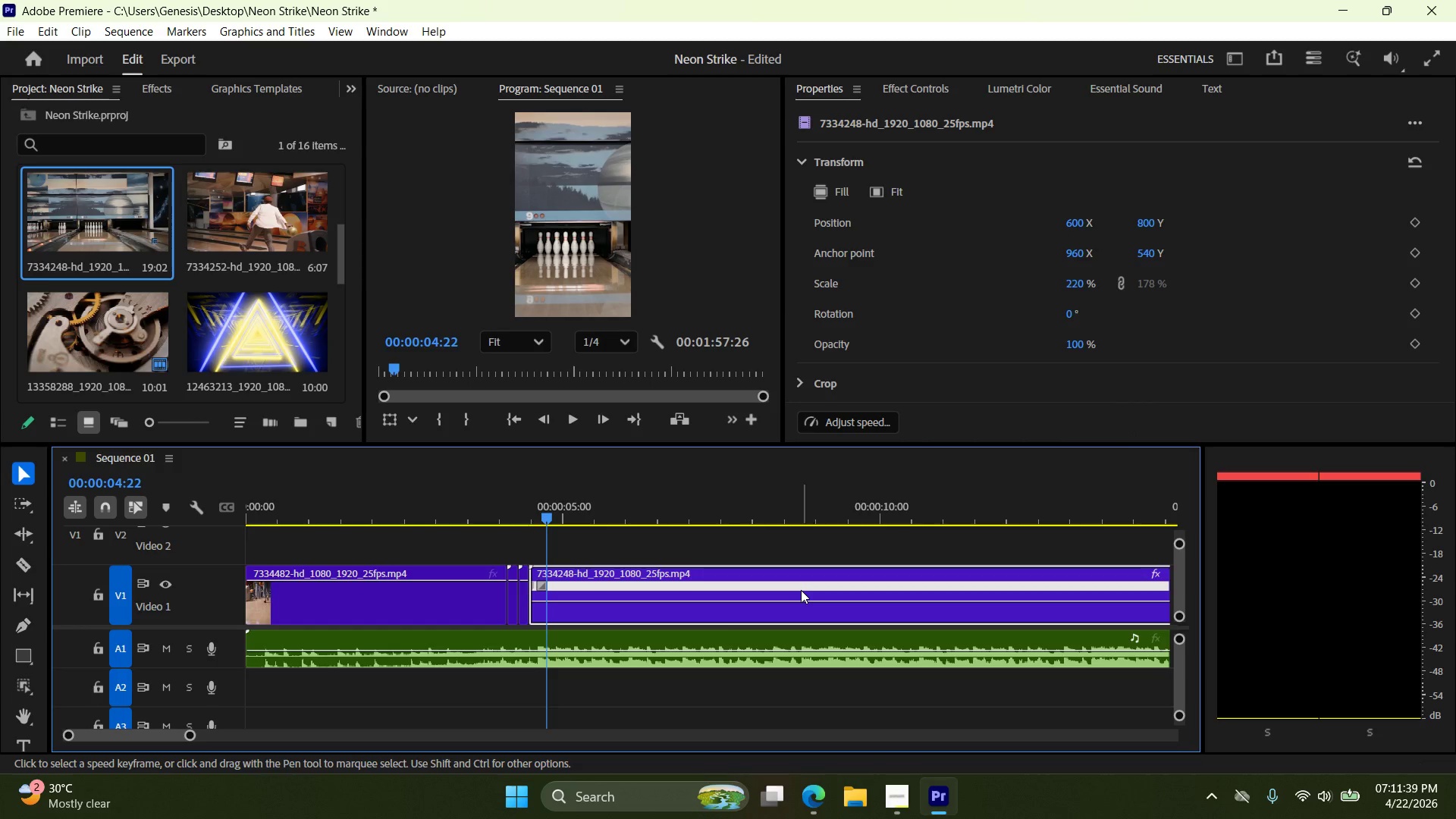 
key(Control+Shift+ShiftLeft)
 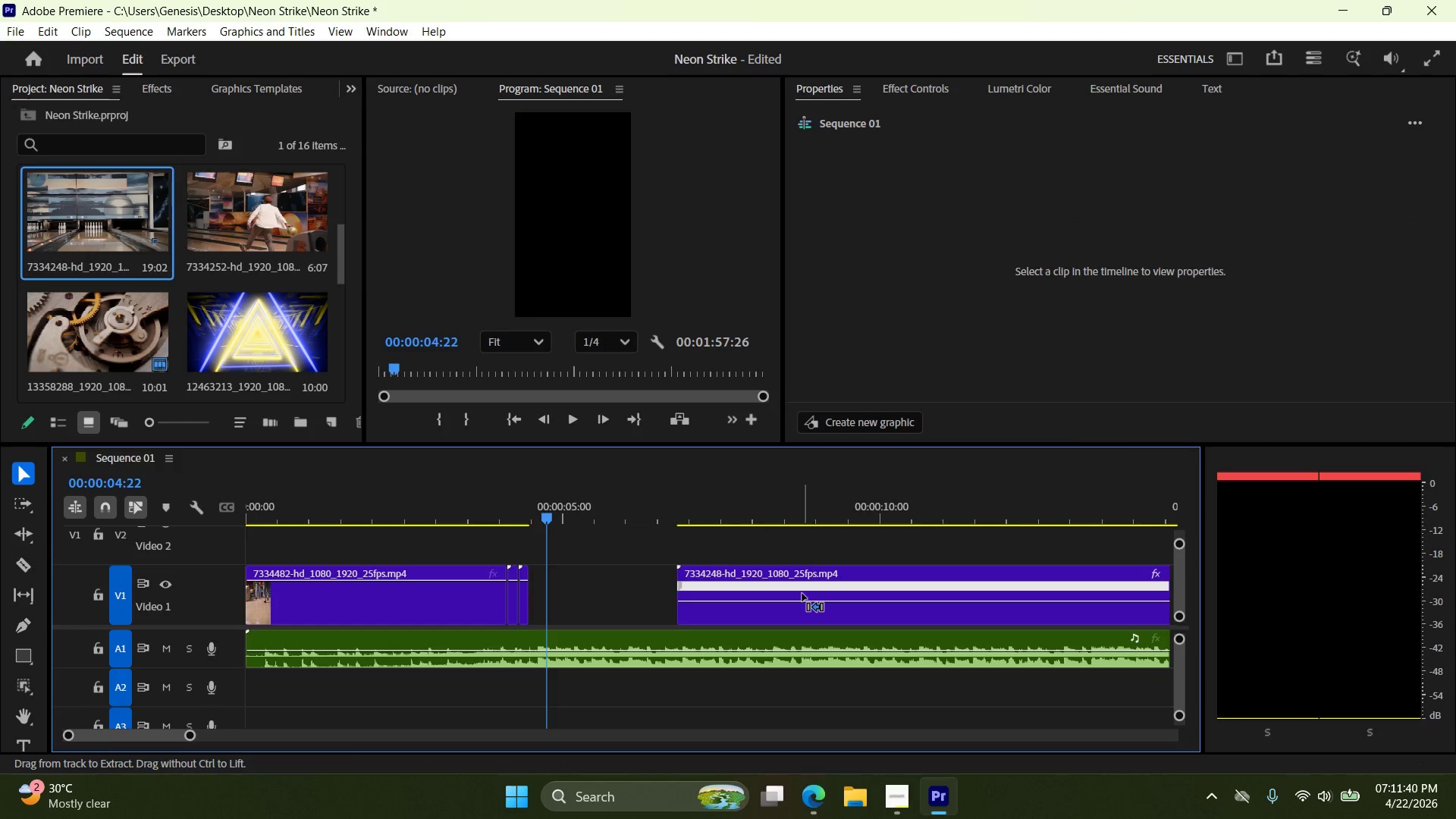 
key(Control+ControlLeft)
 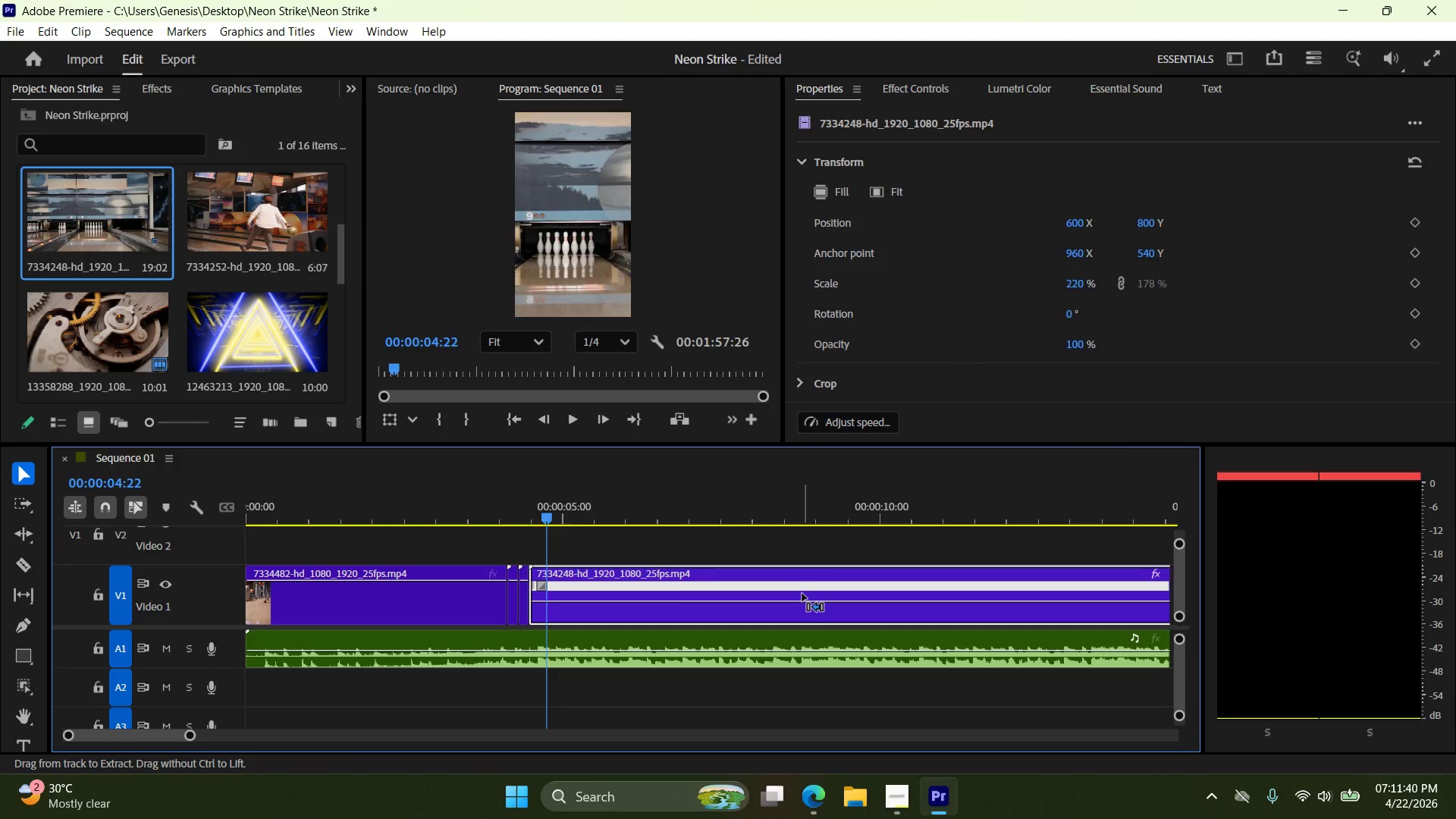 
key(Control+Z)
 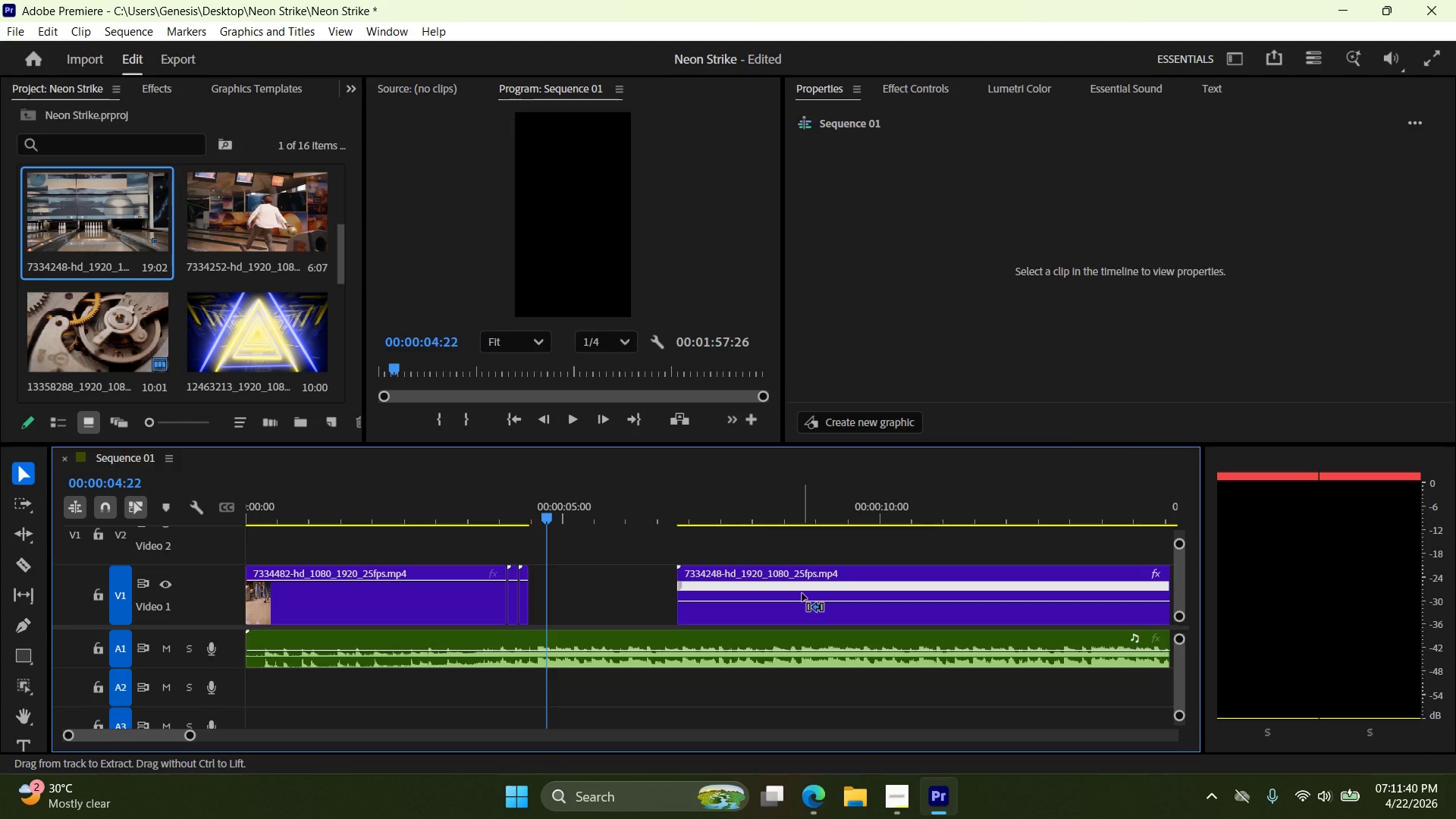 
key(Control+Z)
 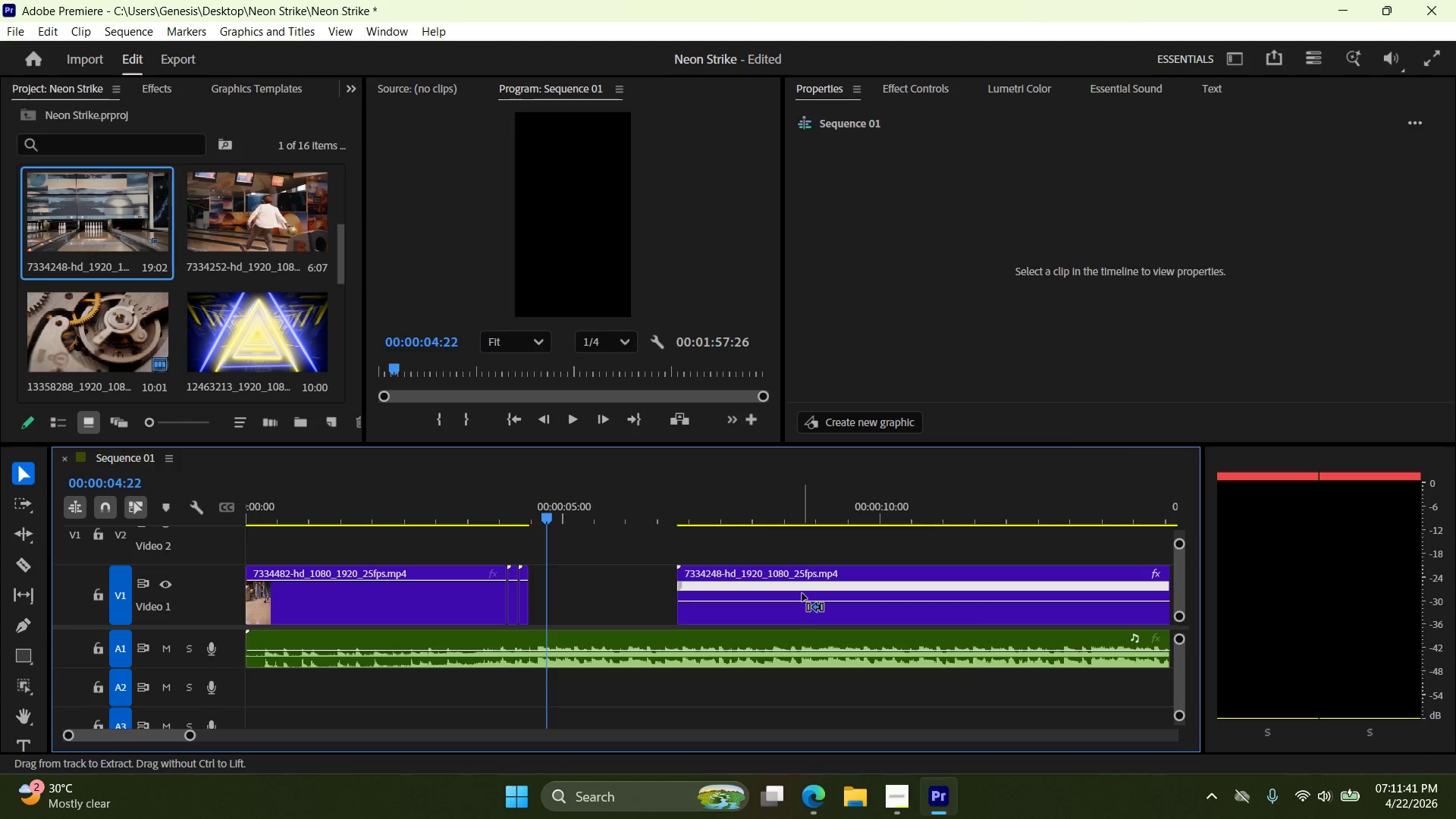 
key(Control+Z)
 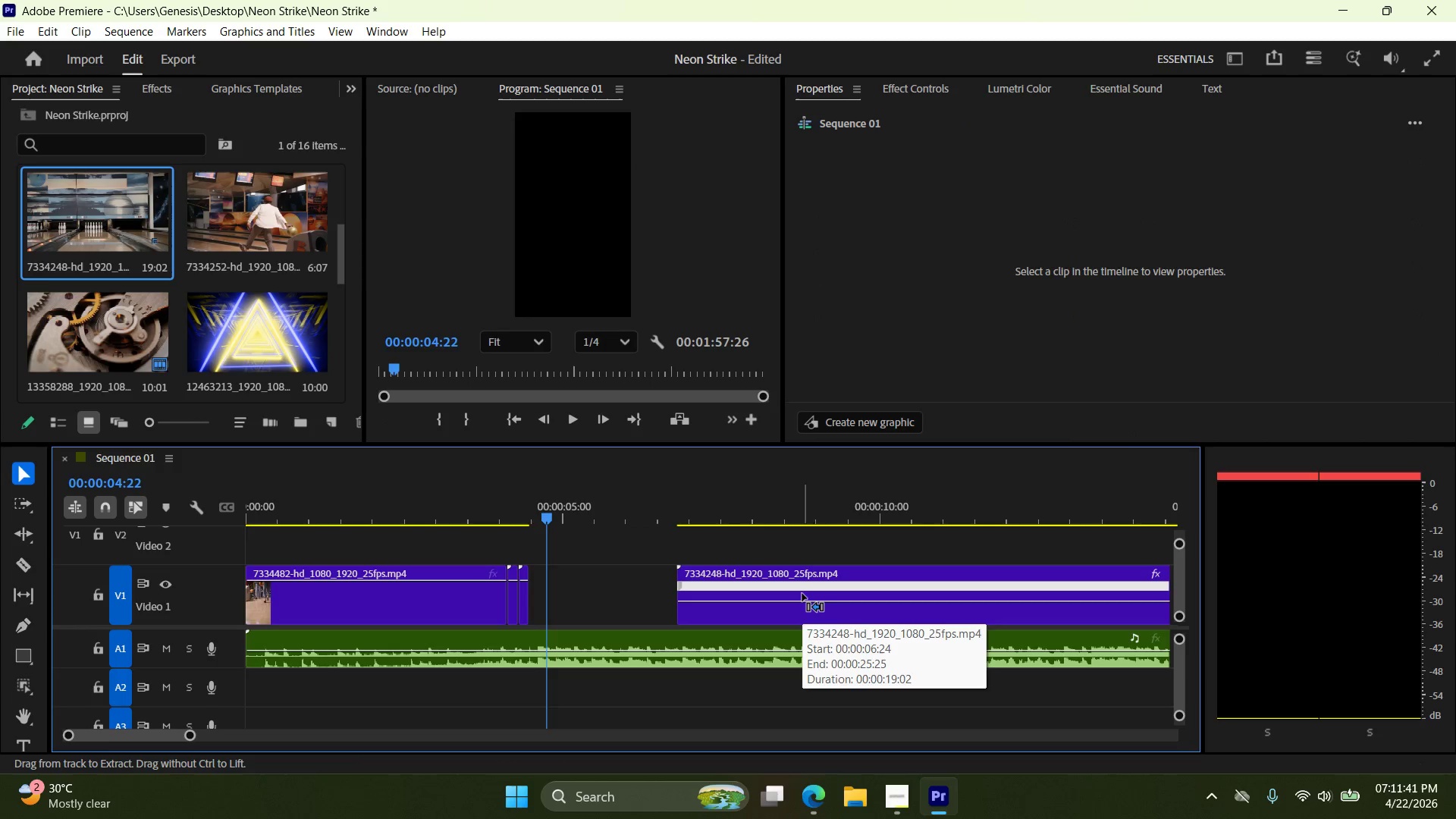 
key(Control+Z)
 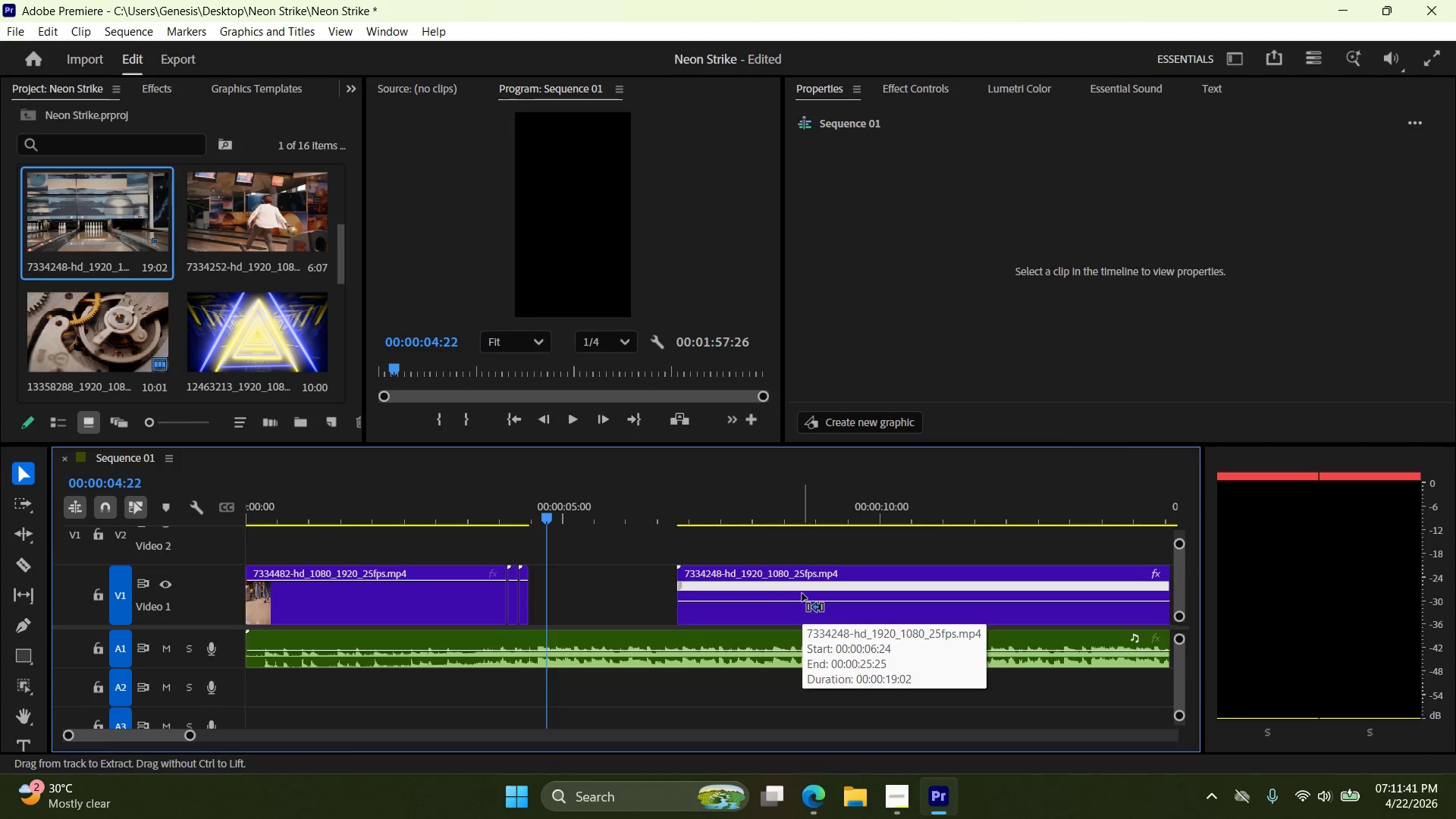 
key(Control+Z)
 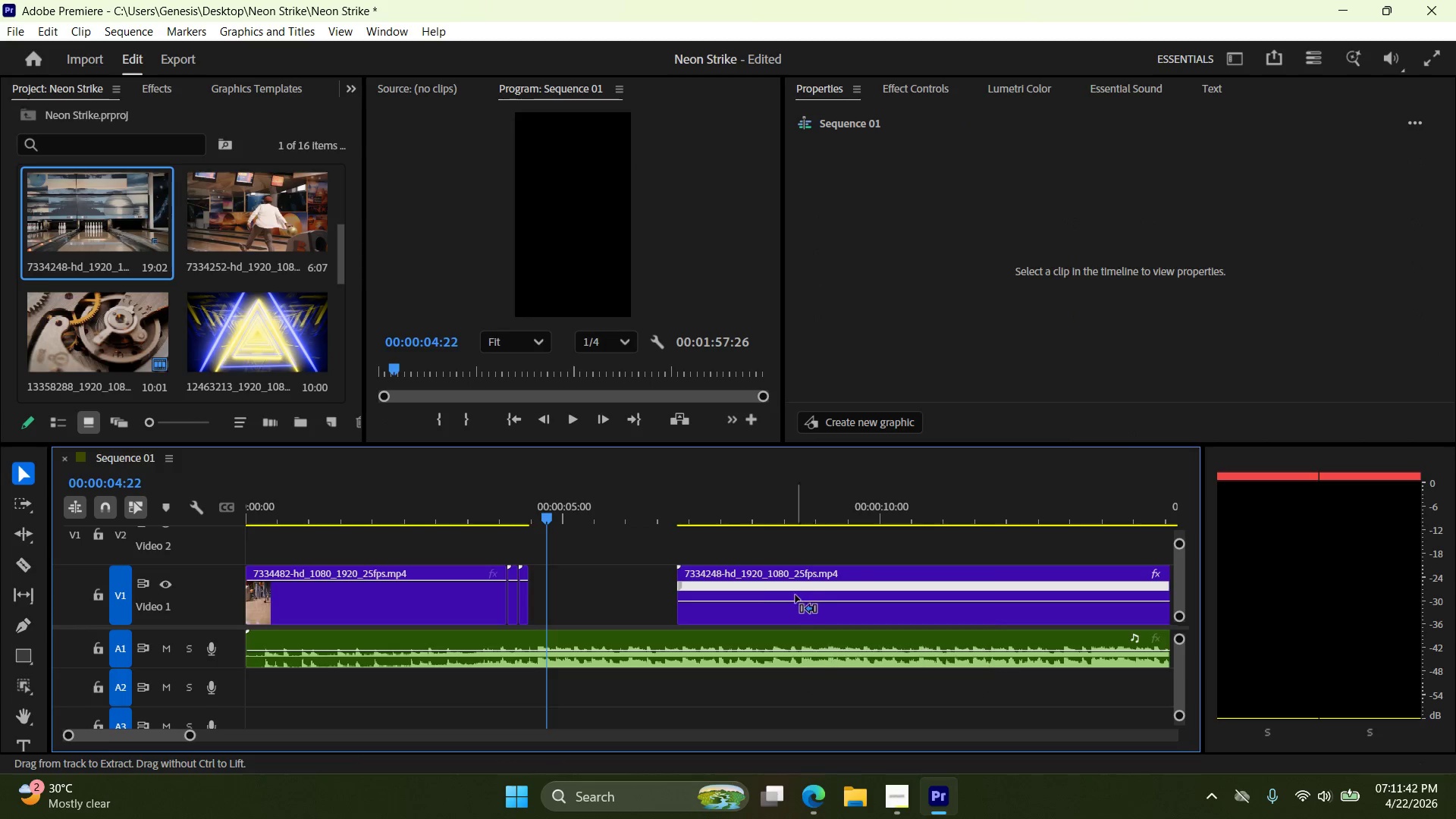 
key(Control+Z)
 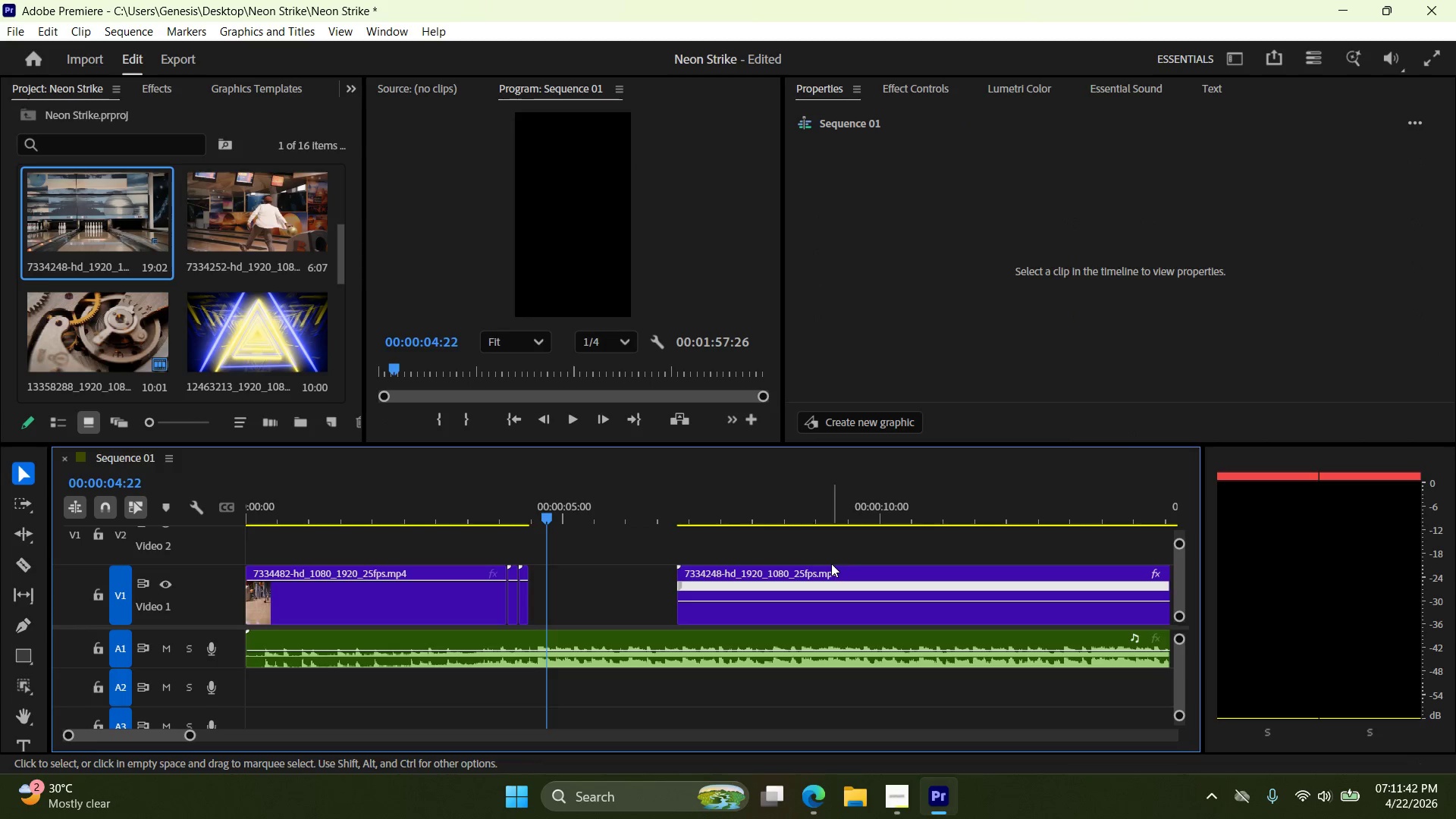 
key(Control+Z)
 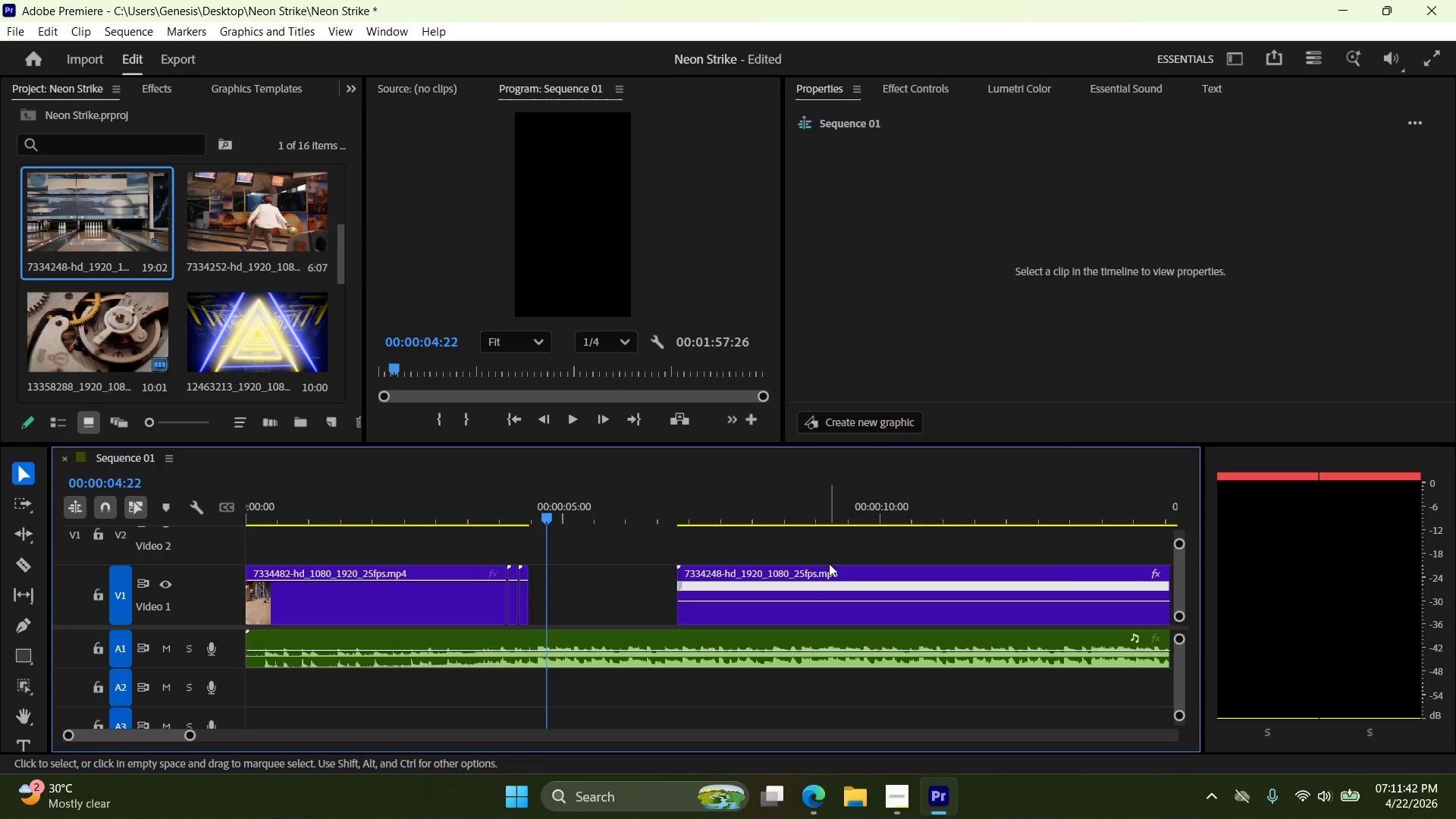 
key(Control+Z)
 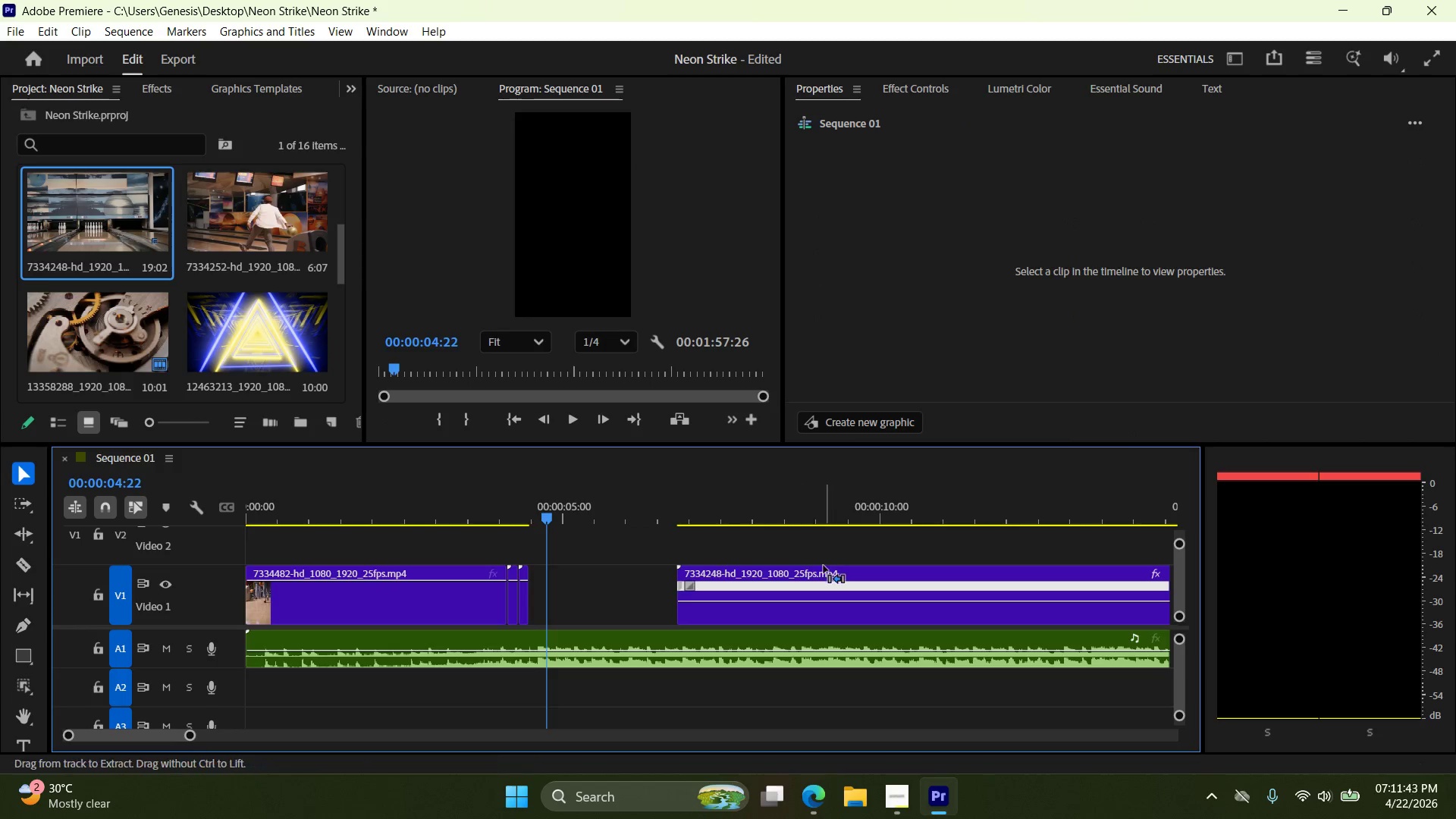 
key(Control+Z)
 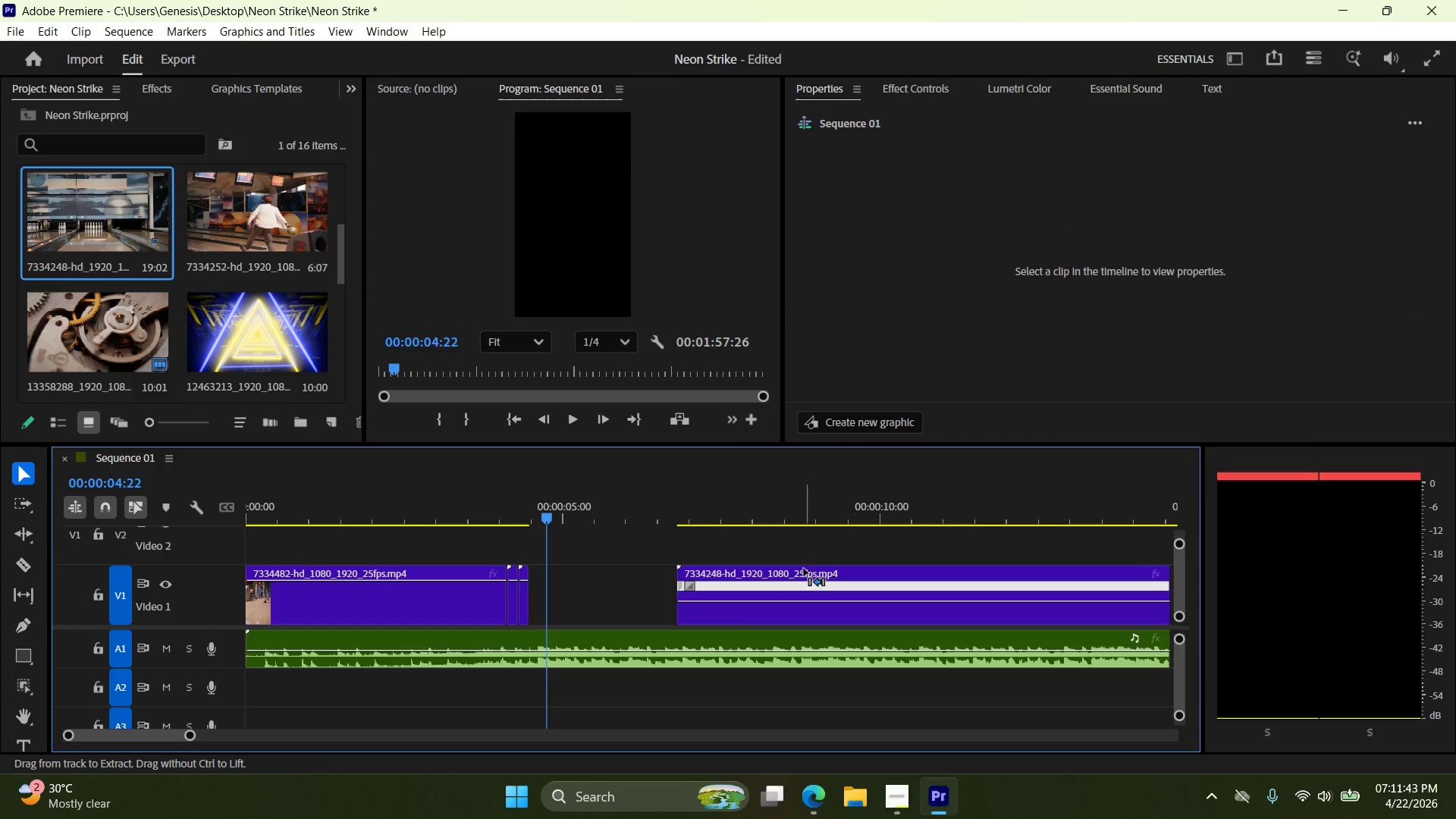 
key(Control+Z)
 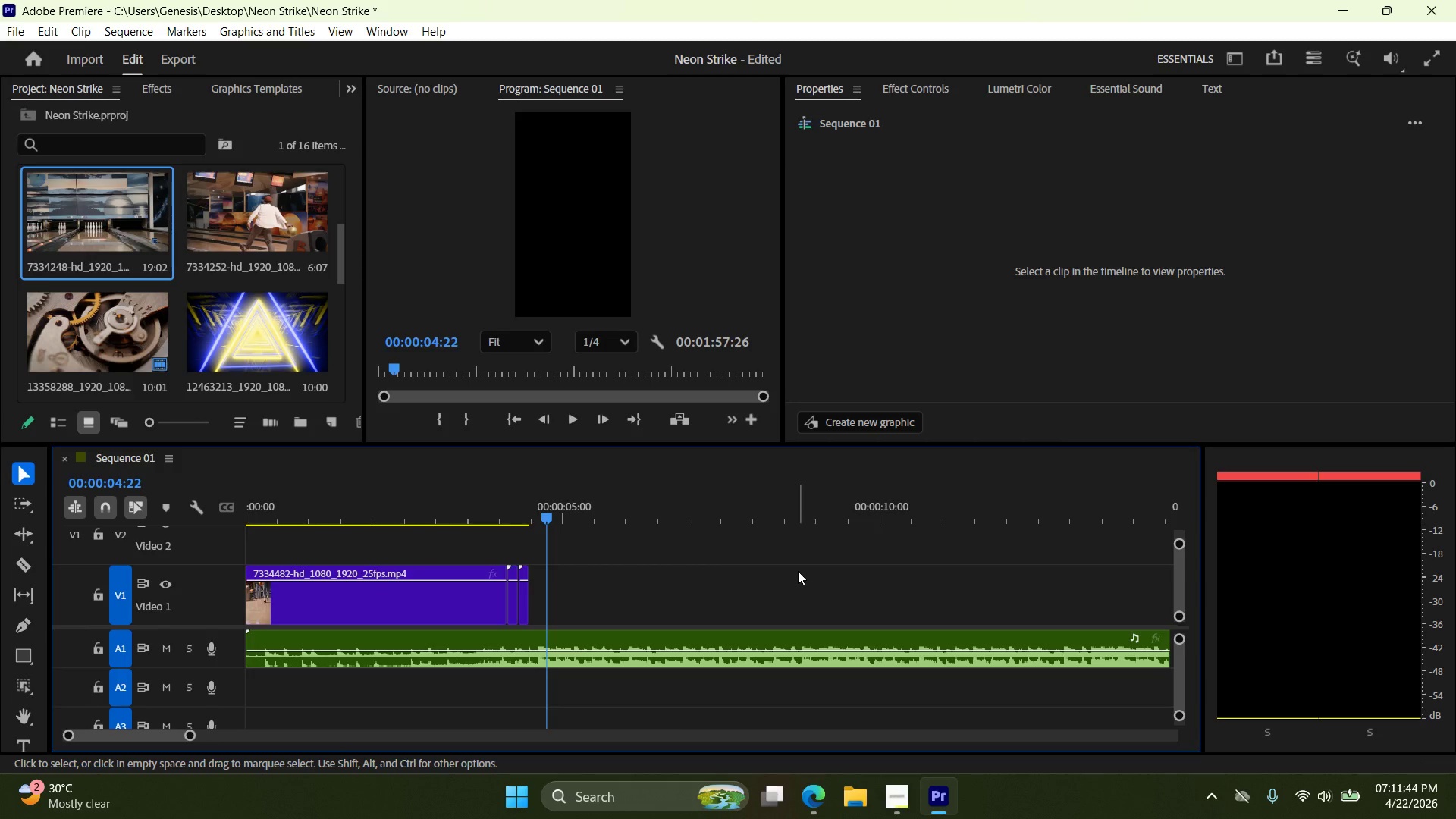 
key(Control+Shift+Z)
 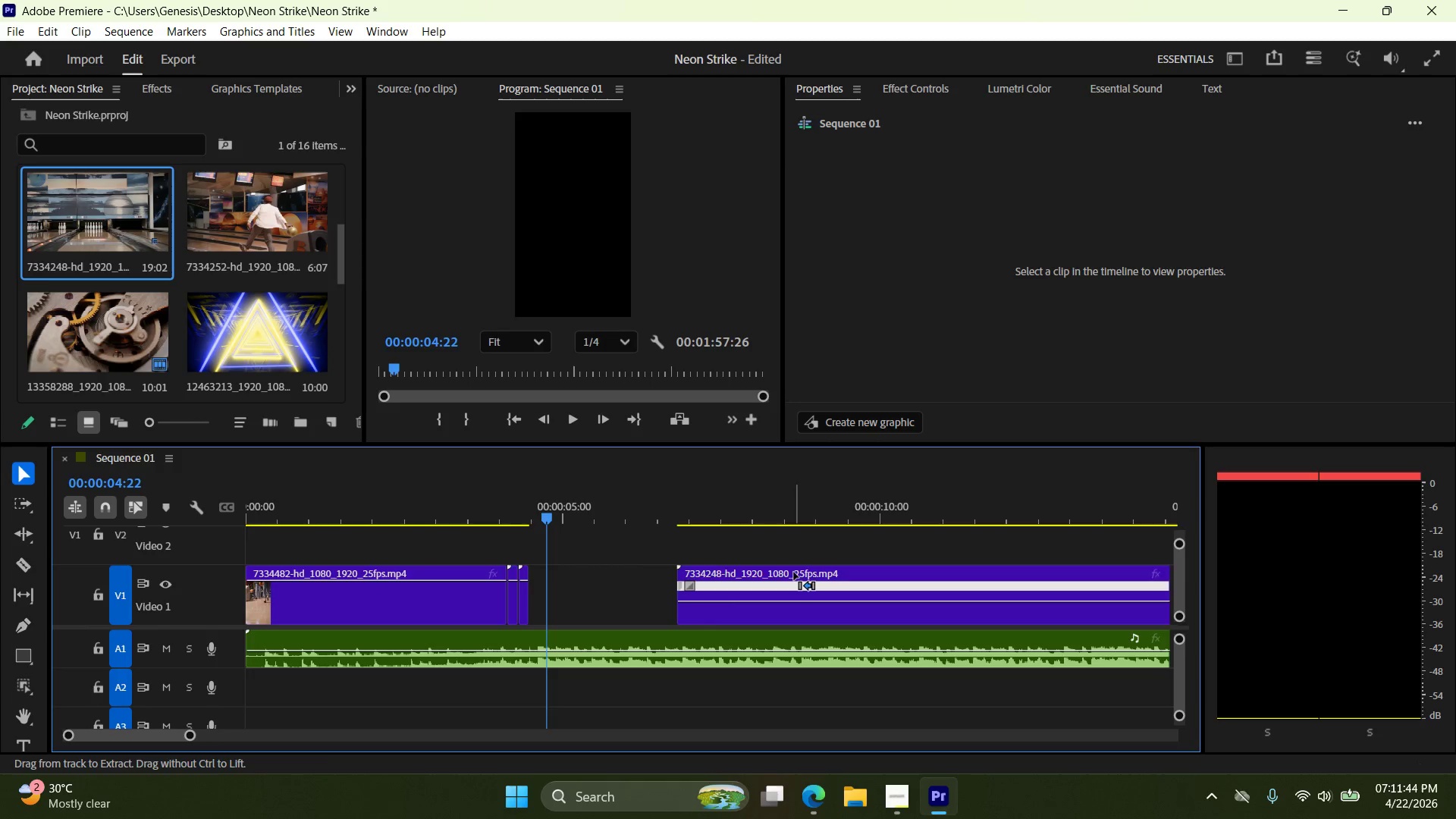 
key(Control+Z)
 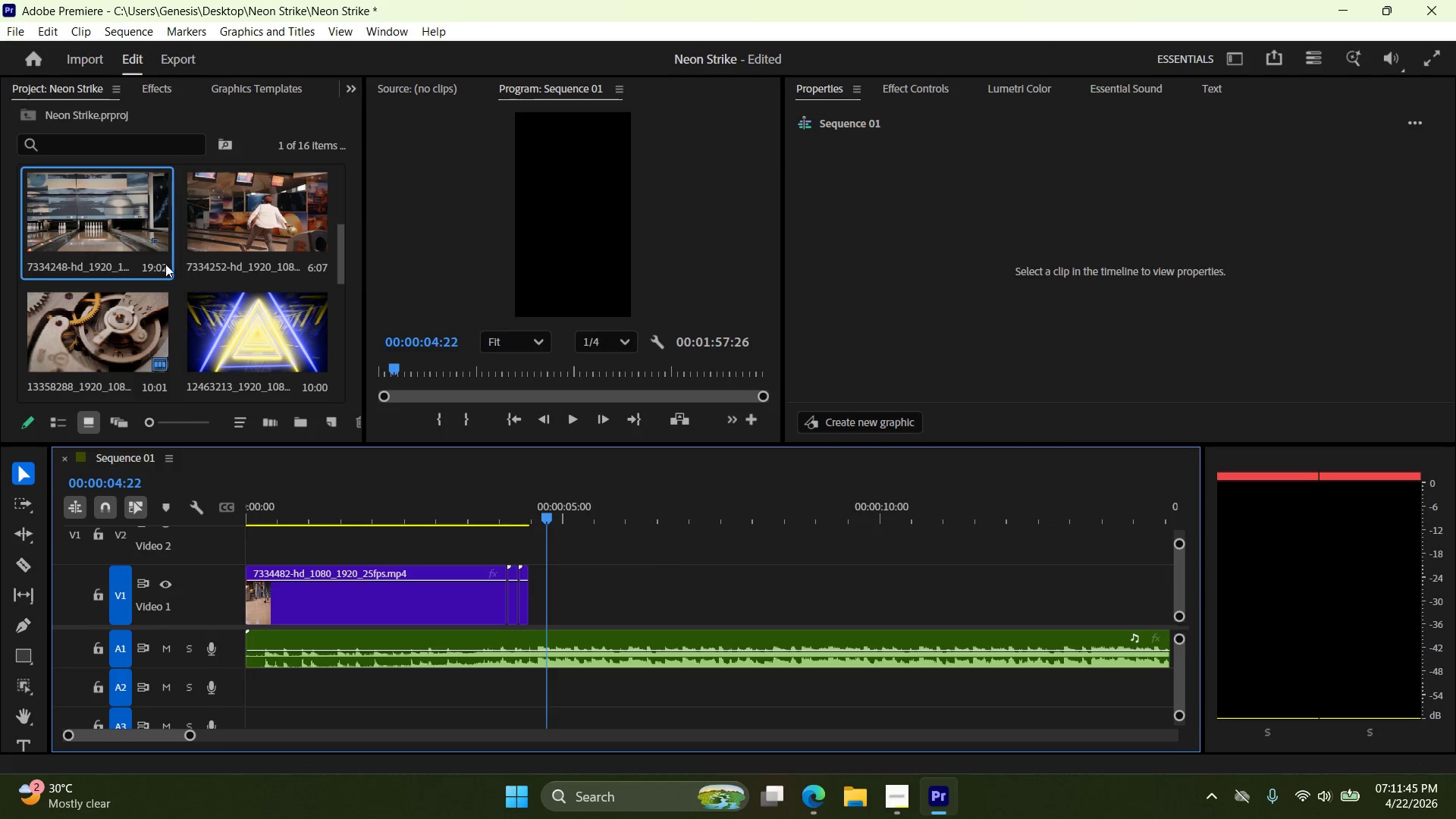 
left_click_drag(start_coordinate=[118, 236], to_coordinate=[604, 599])
 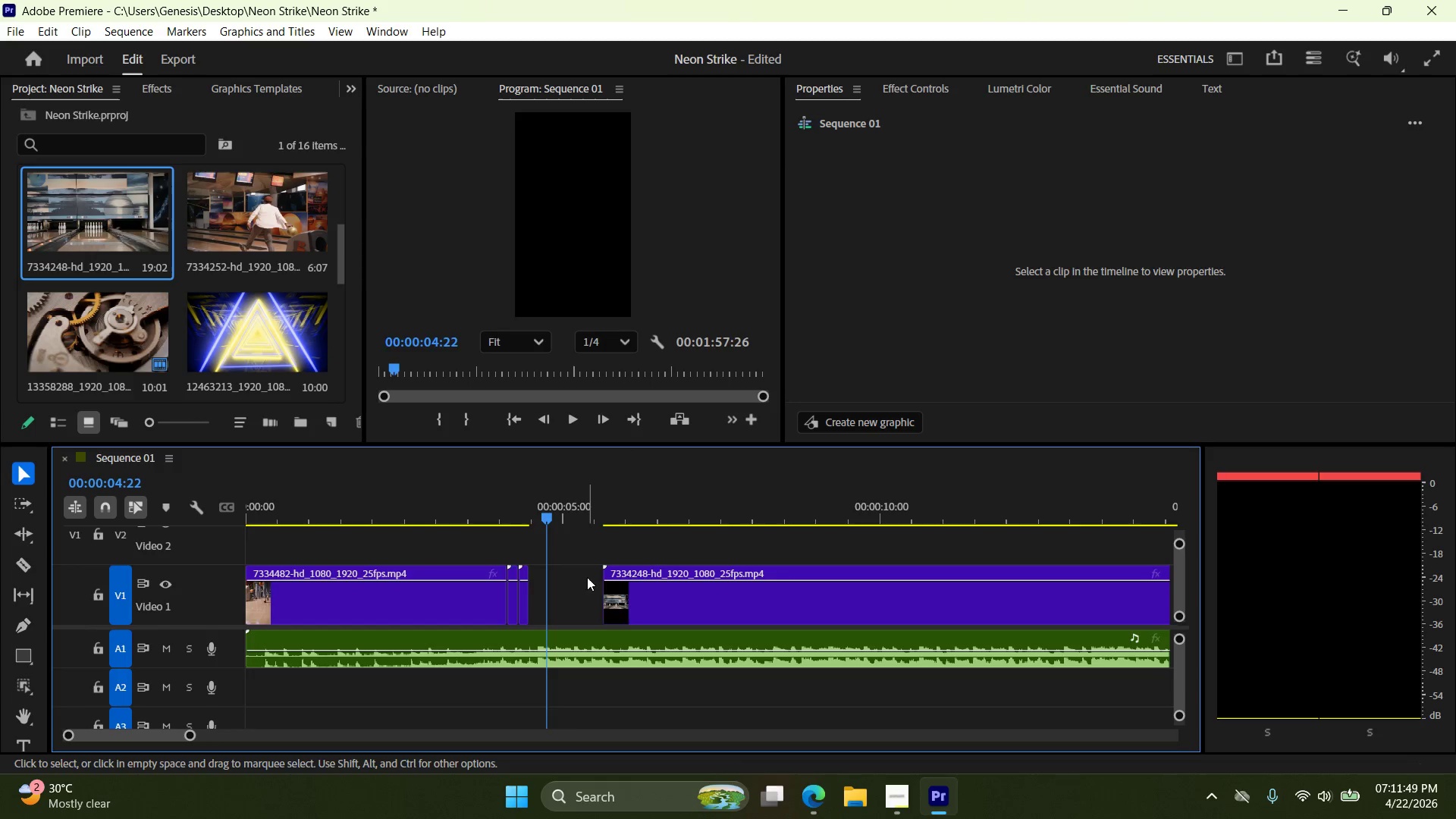 
left_click_drag(start_coordinate=[601, 575], to_coordinate=[747, 588])
 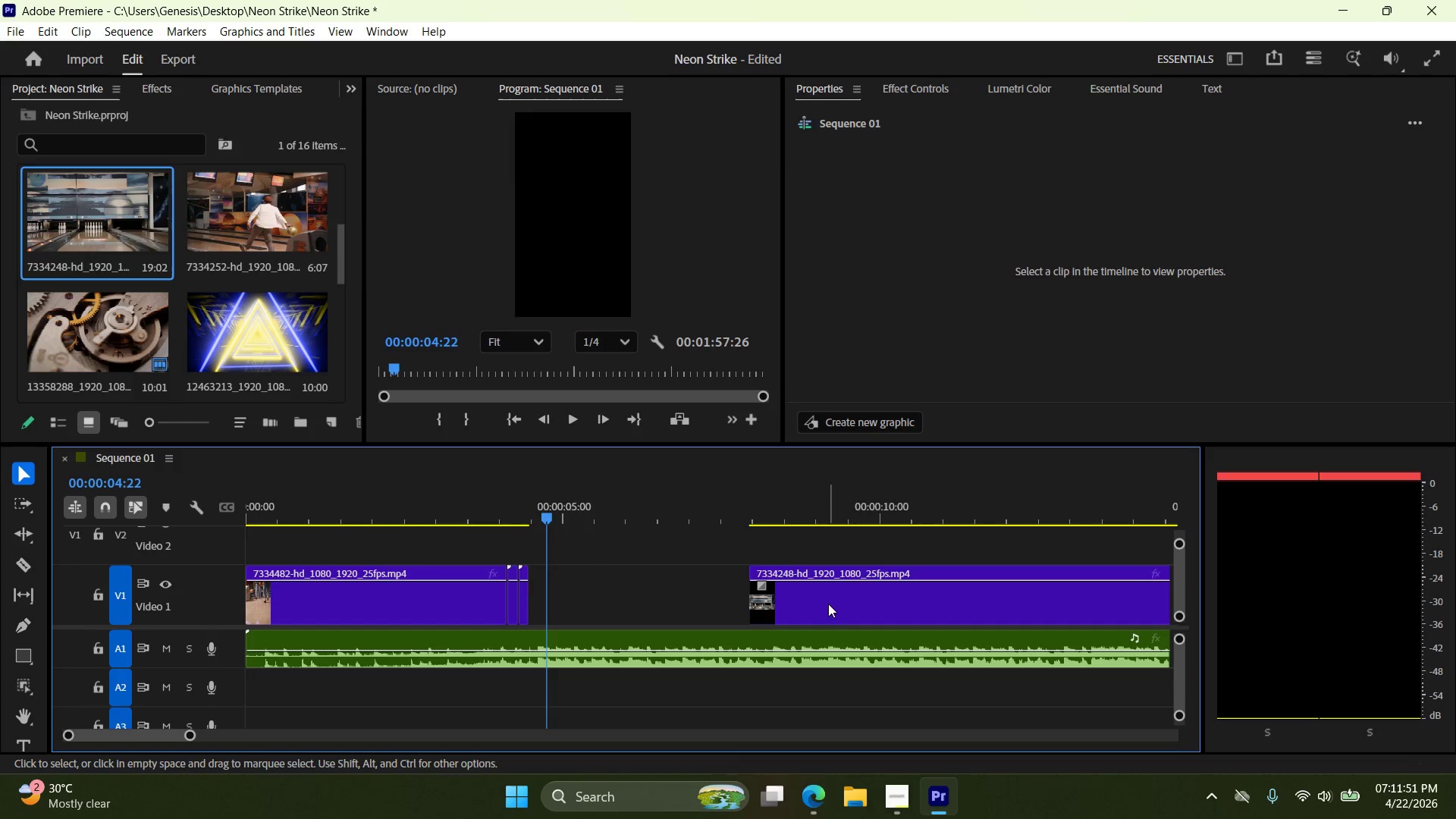 
left_click_drag(start_coordinate=[820, 604], to_coordinate=[630, 595])
 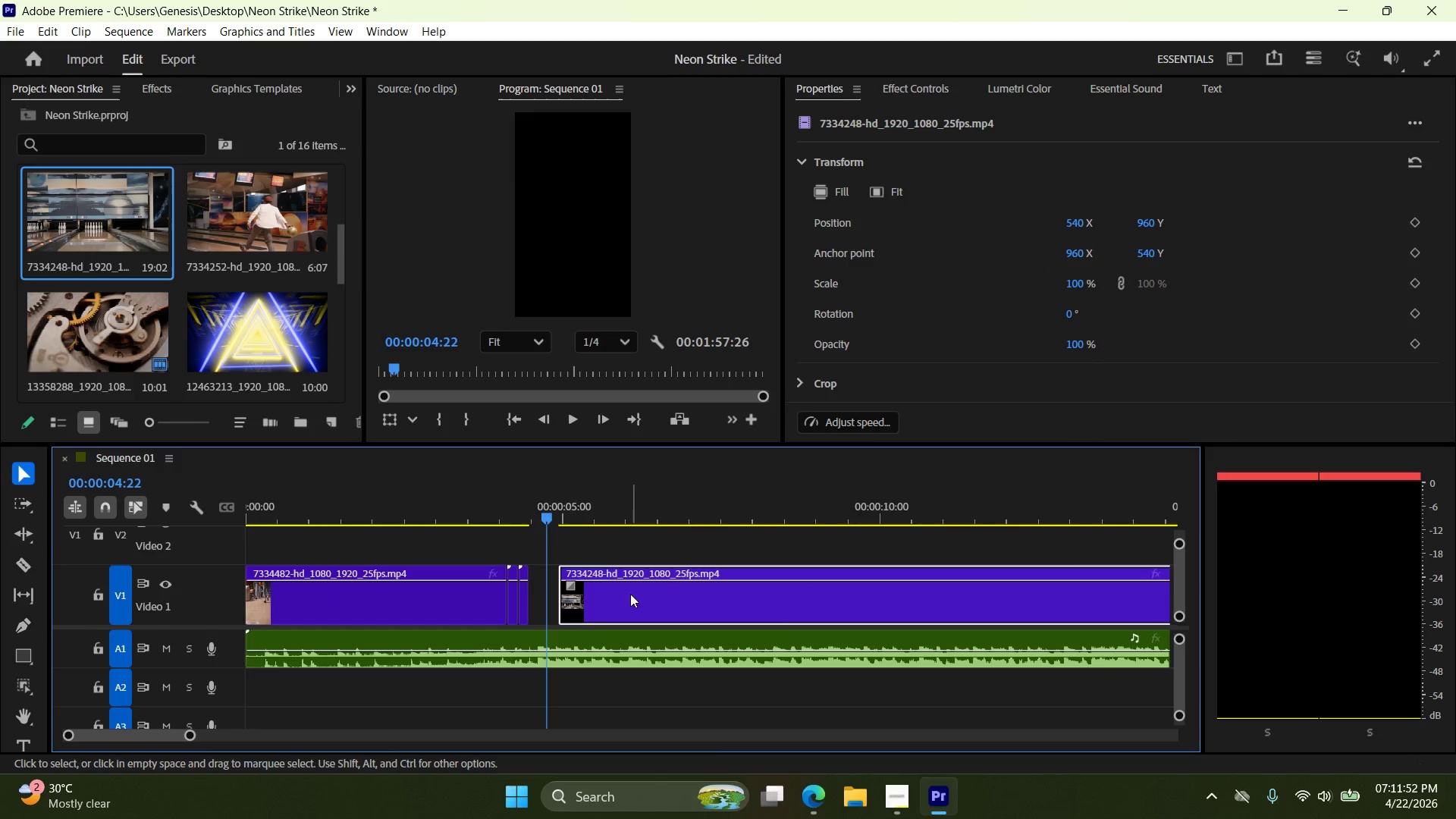 
type(ZZ)
 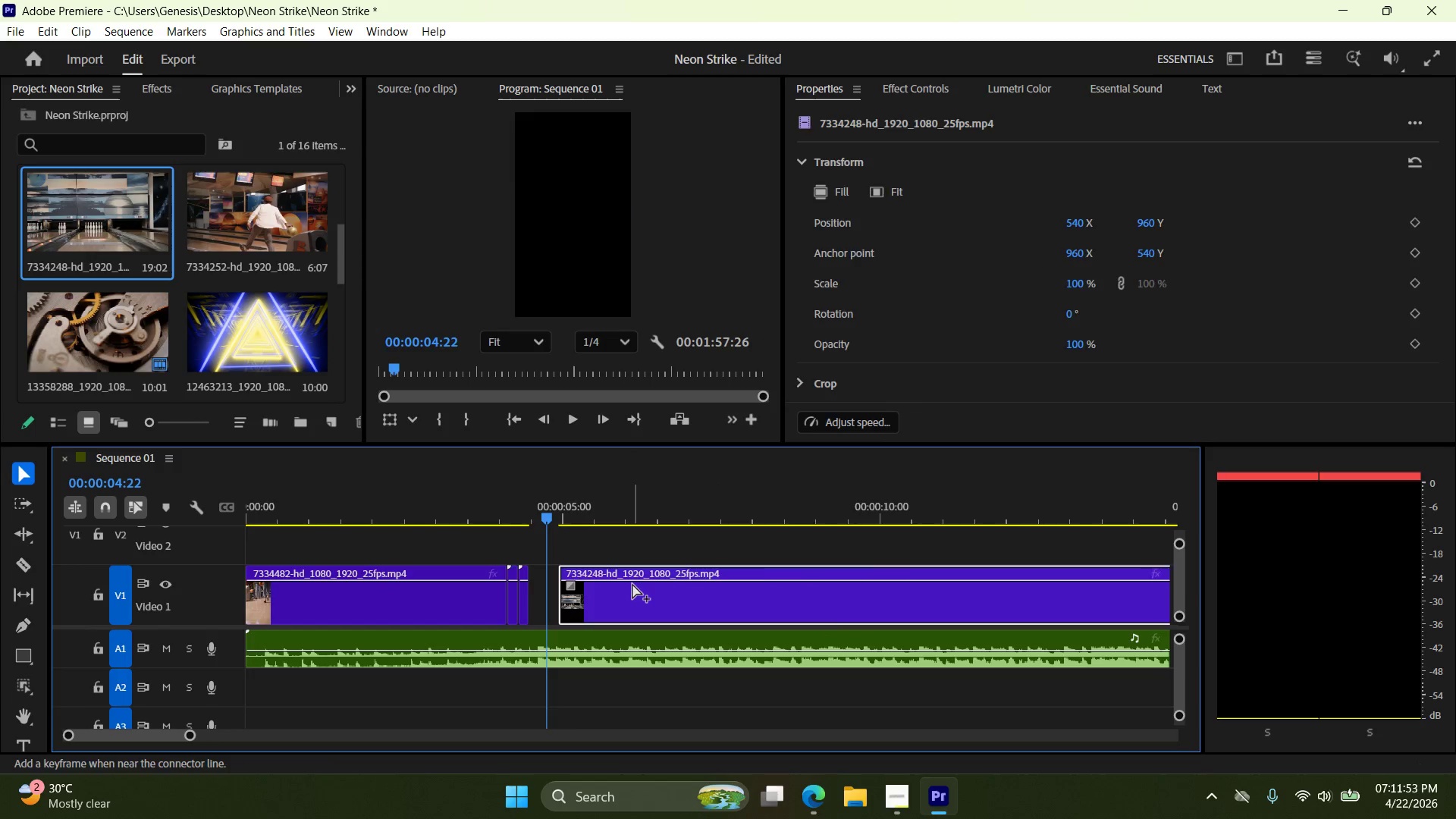 
key(Control+Z)
 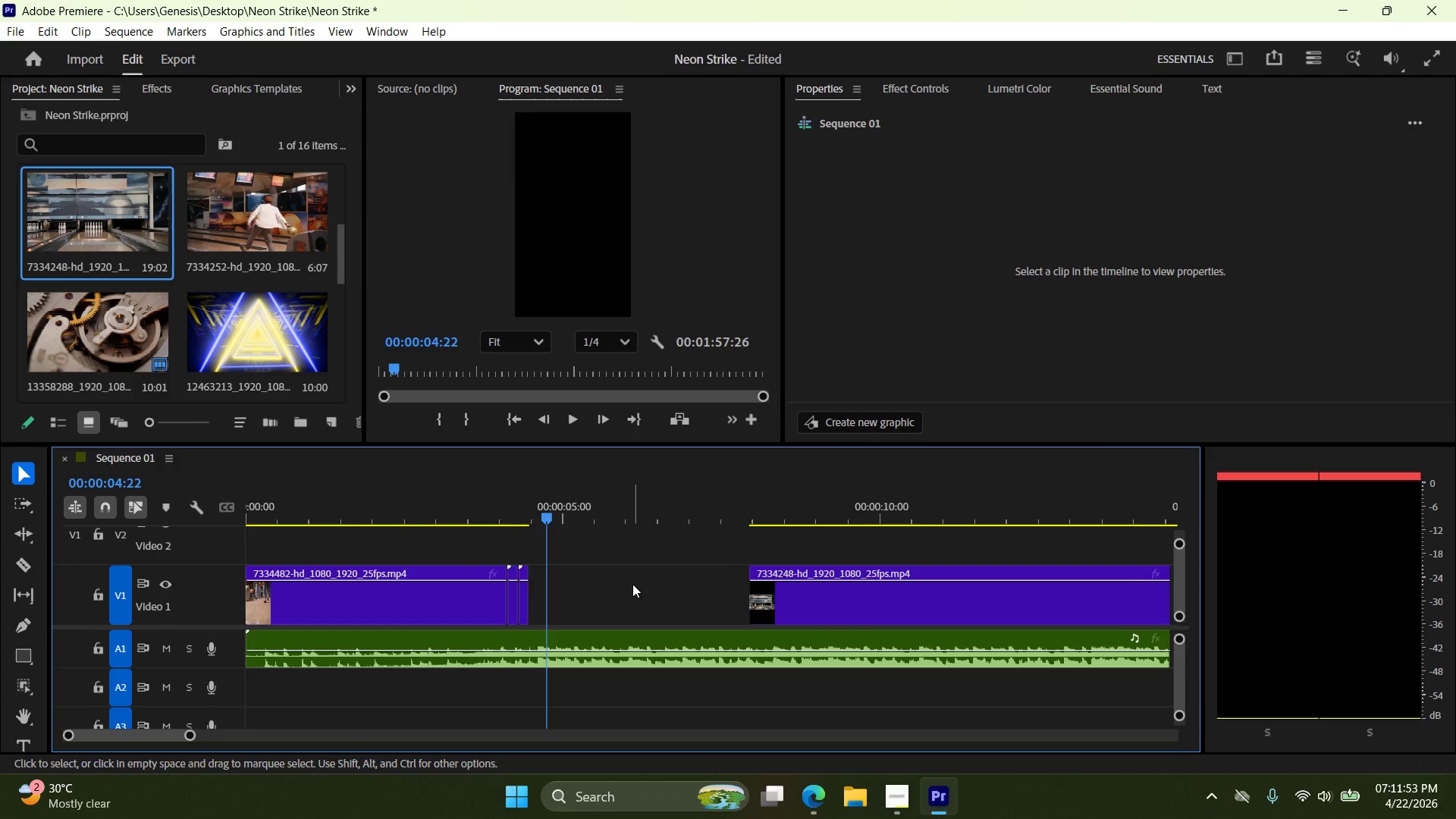 
key(Control+Z)
 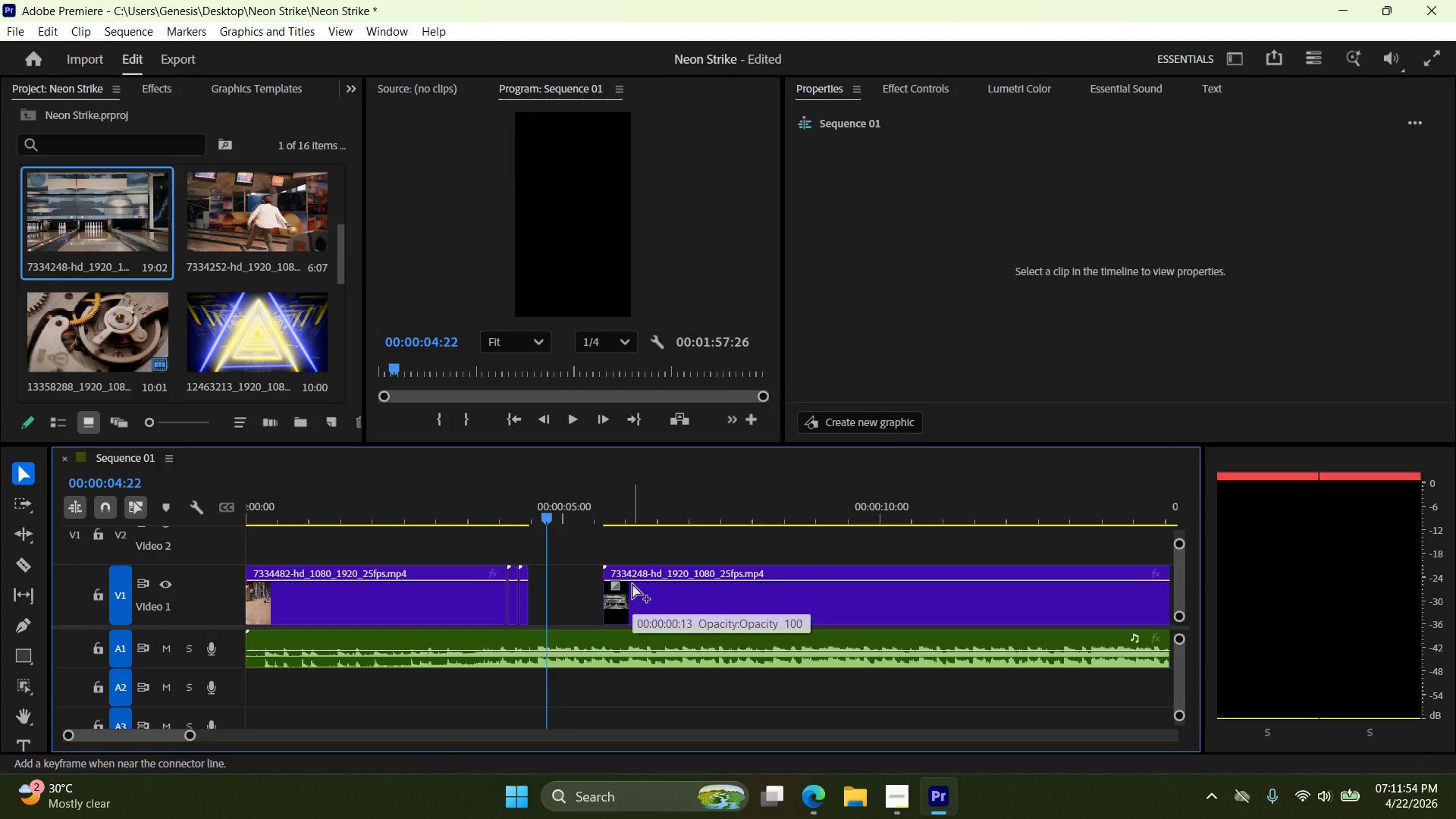 
key(Control+Z)
 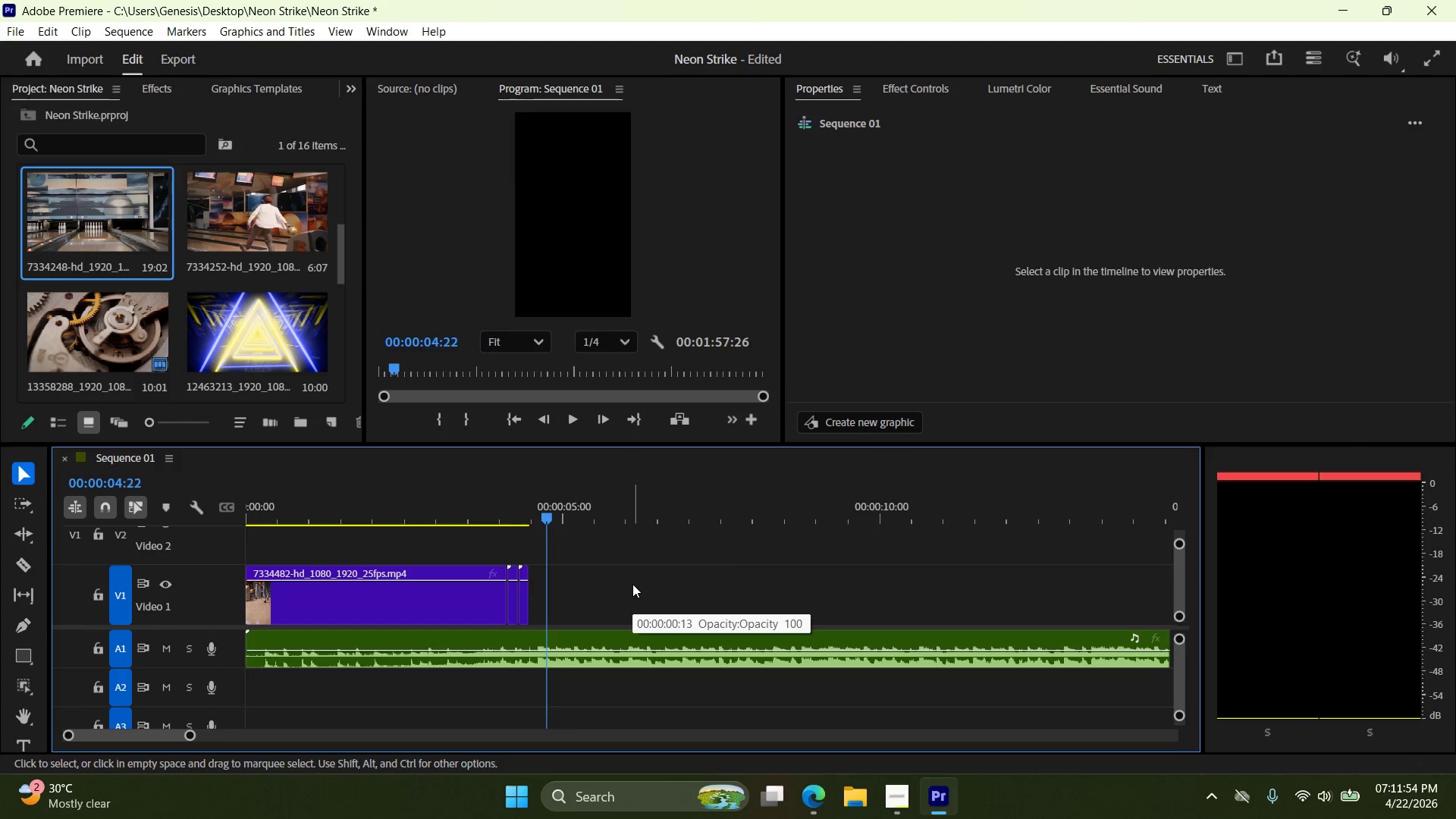 
key(Control+Shift+Z)
 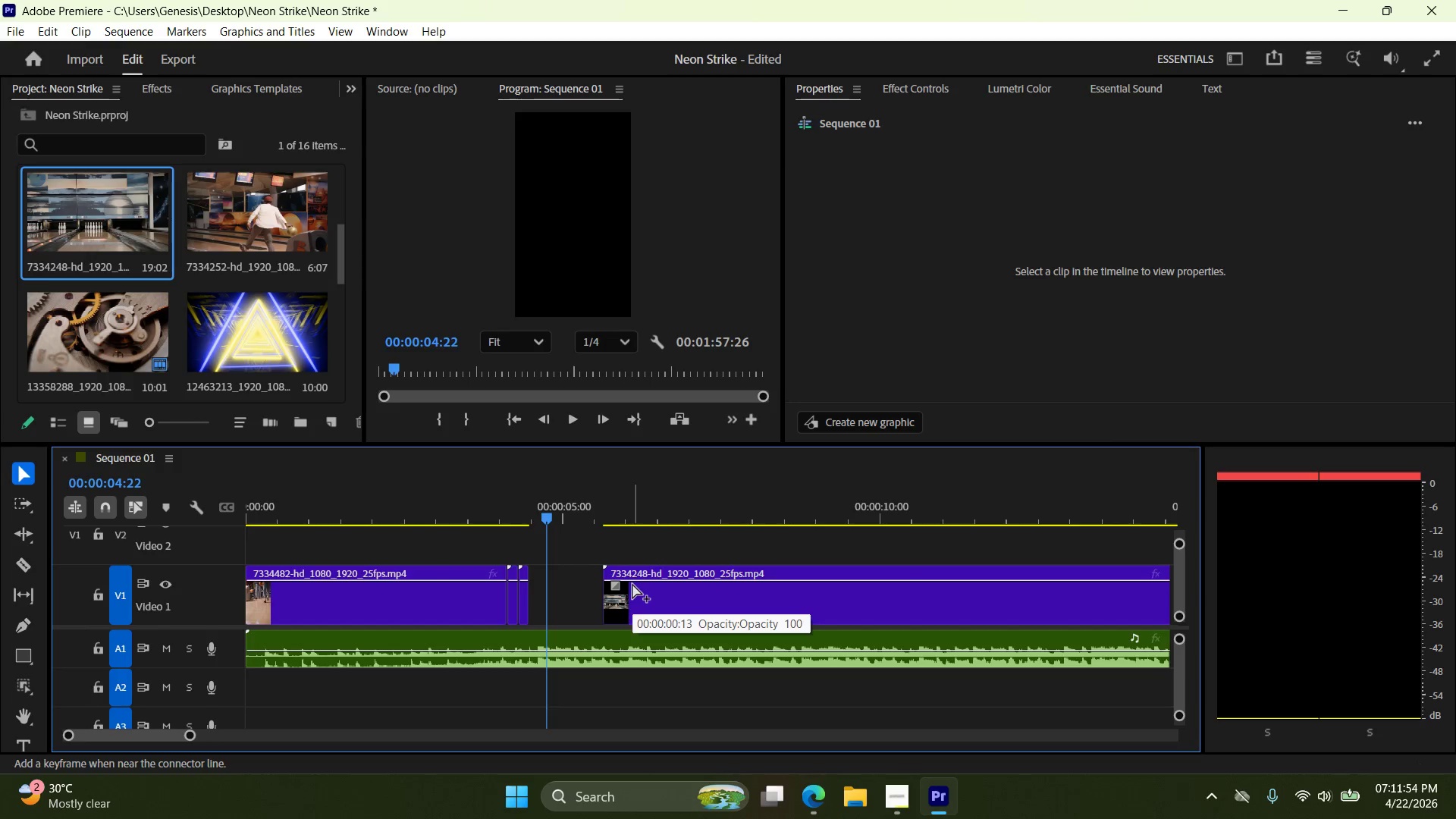 
key(Control+Shift+Z)
 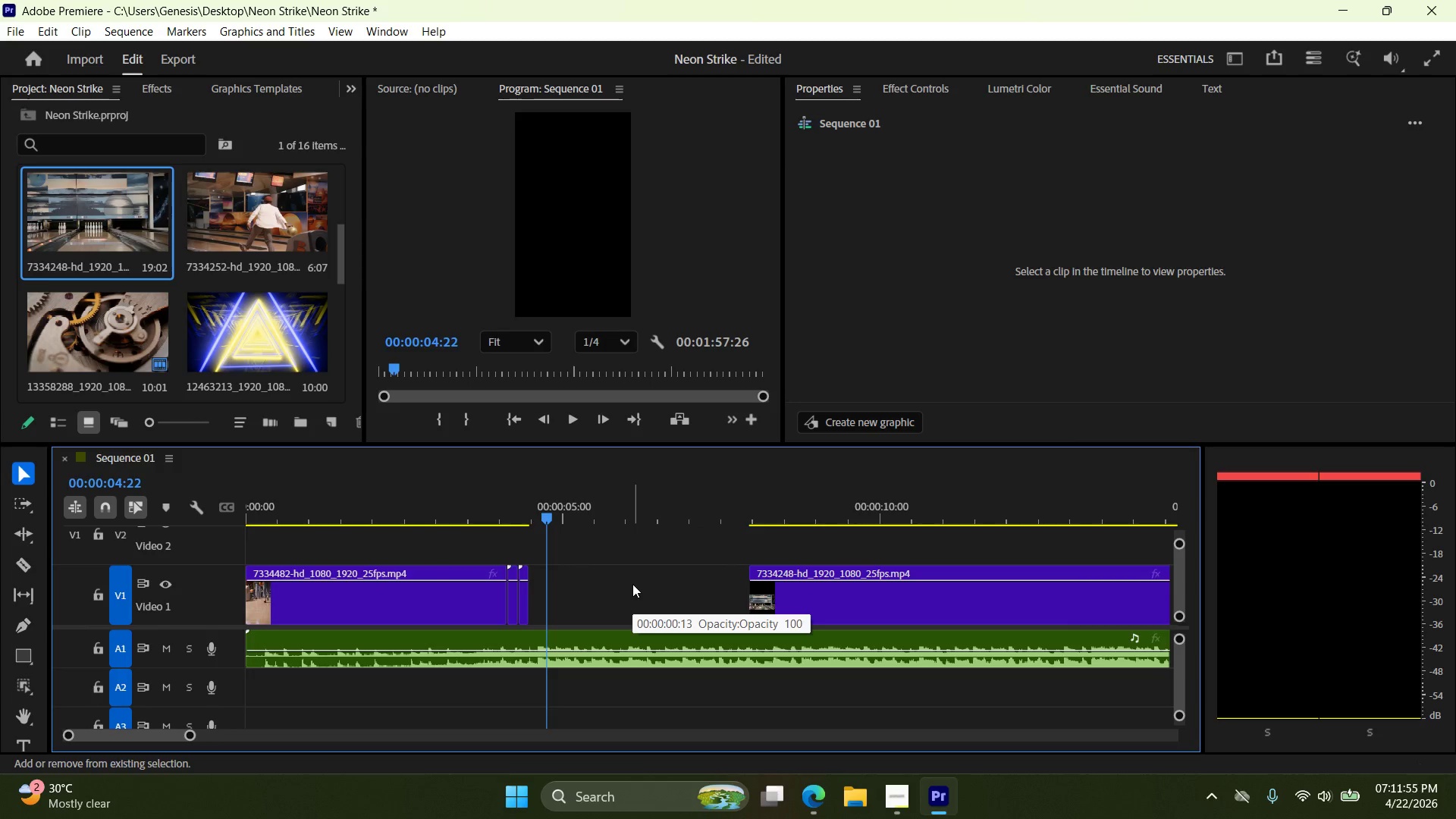 
key(Control+Shift+Z)
 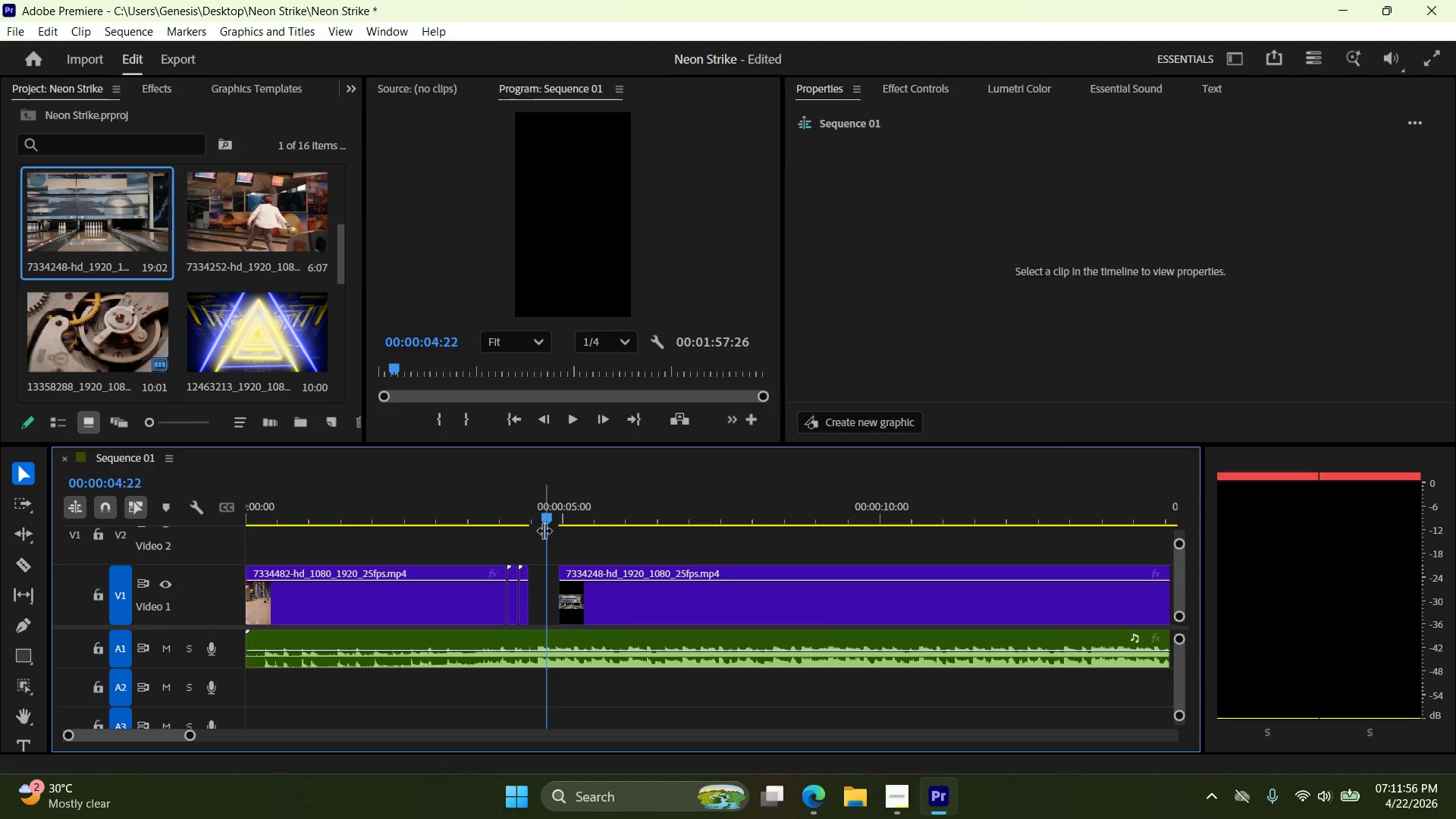 
left_click_drag(start_coordinate=[548, 519], to_coordinate=[556, 525])
 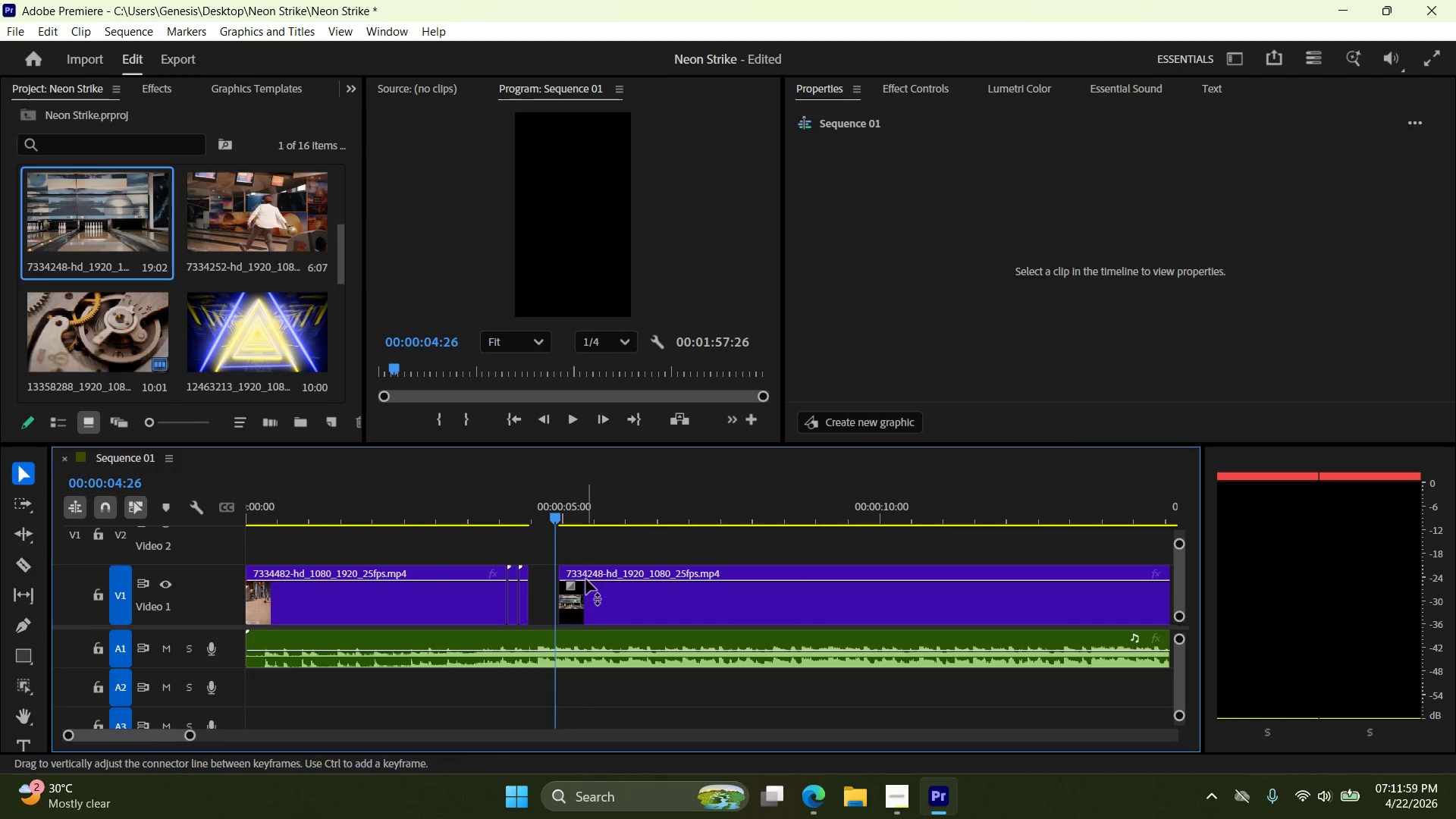 
key(Control+Z)
 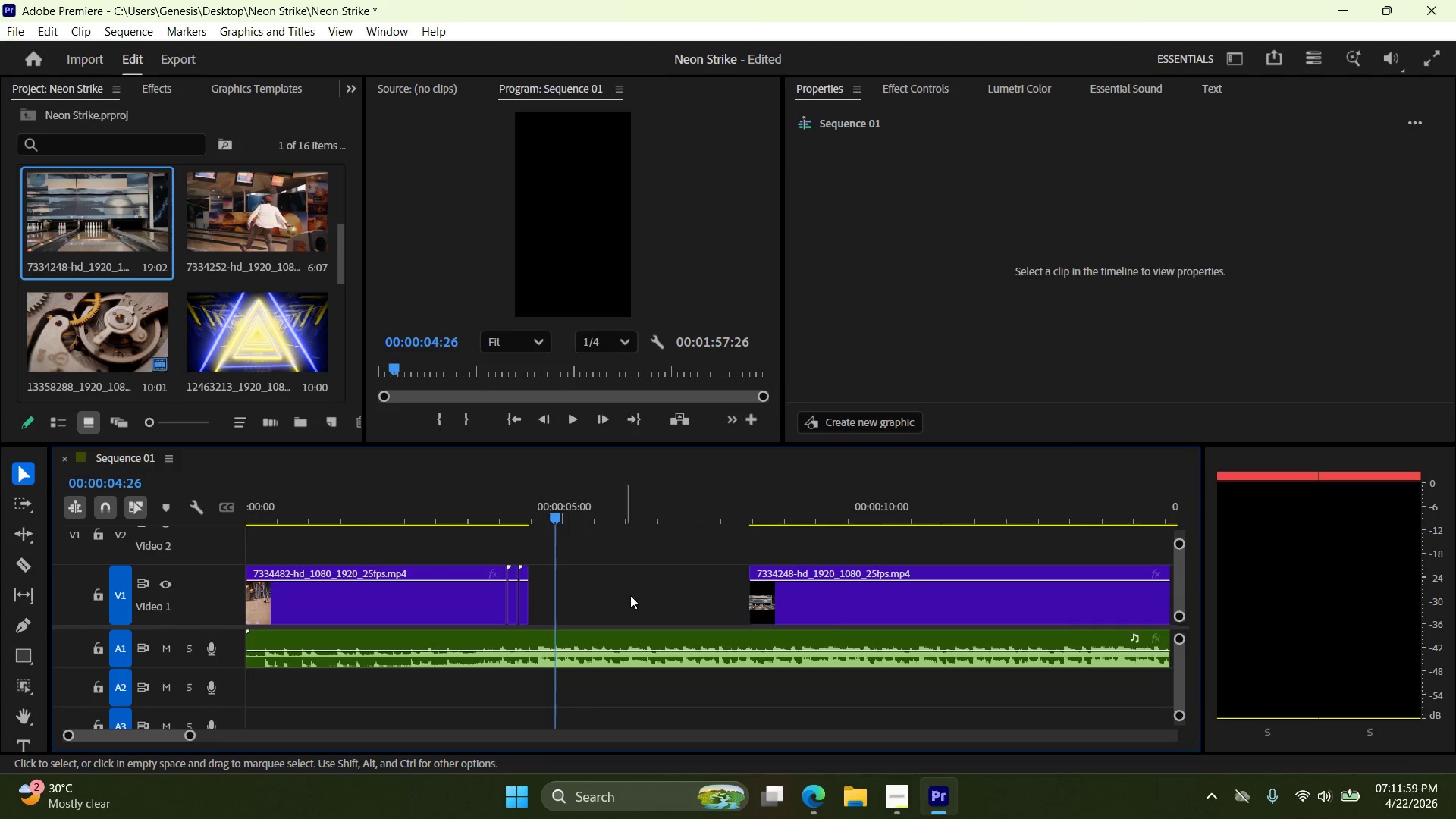 
key(Control+Z)
 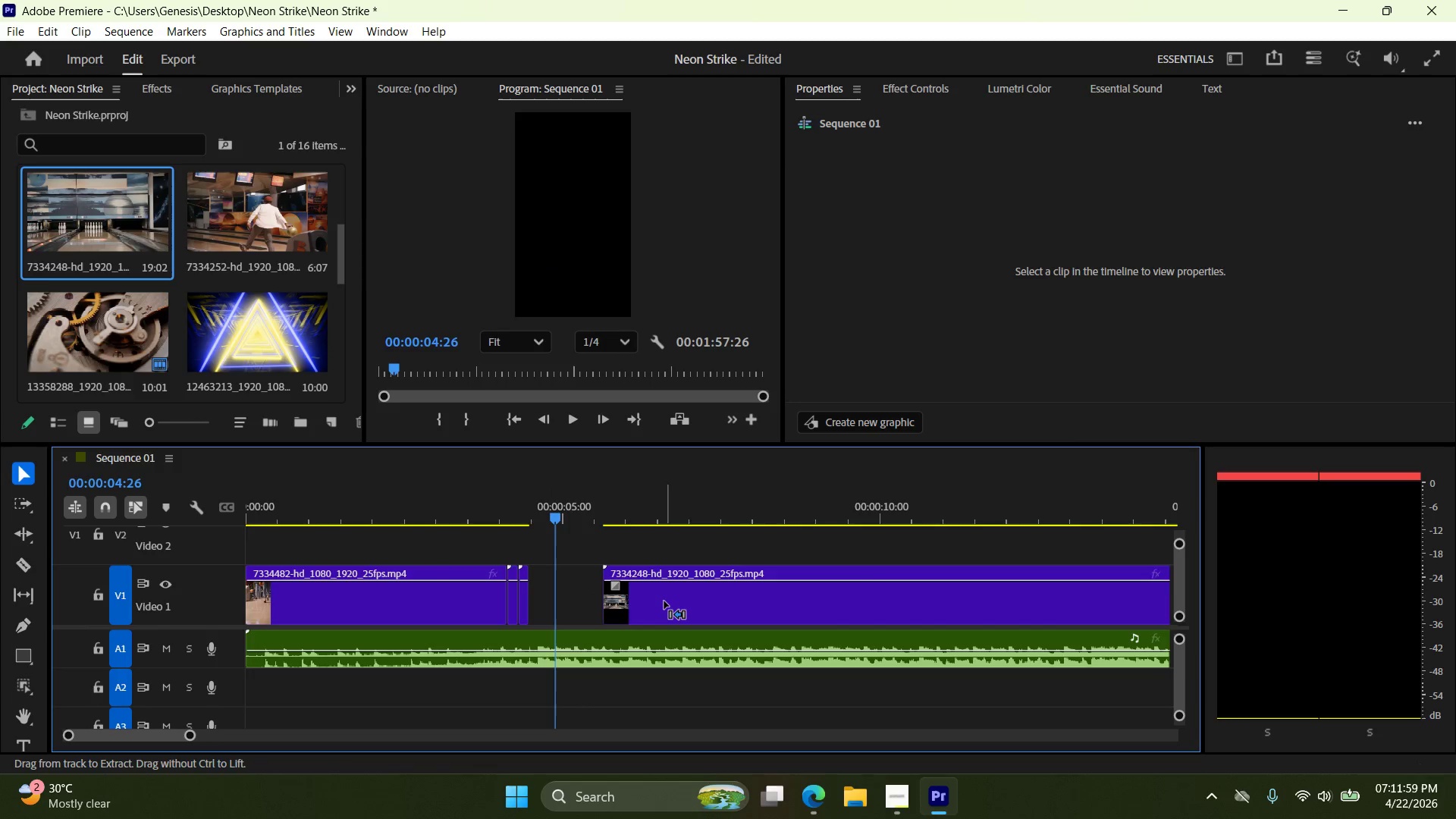 
key(Control+Z)
 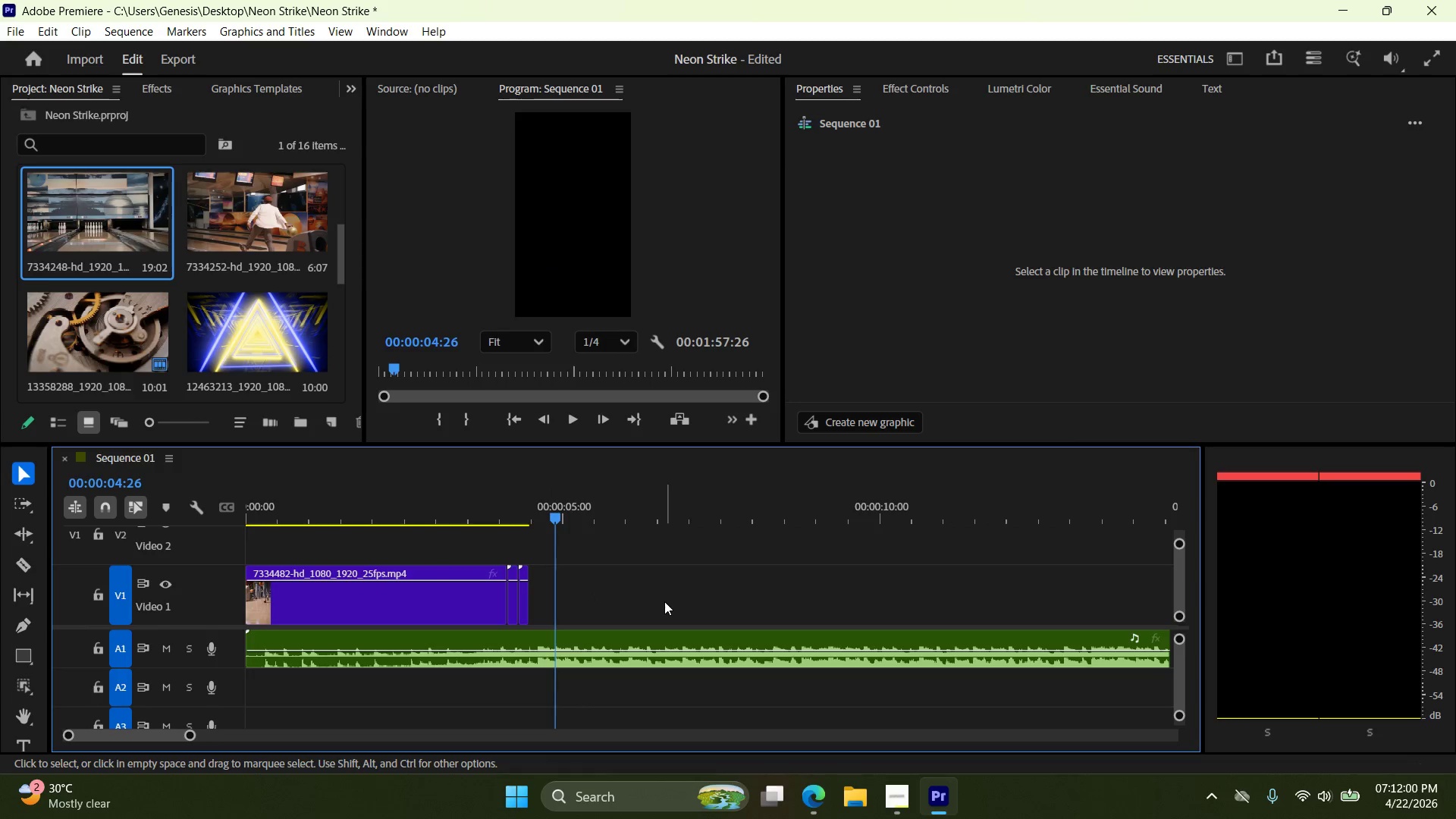 
key(Control+Z)
 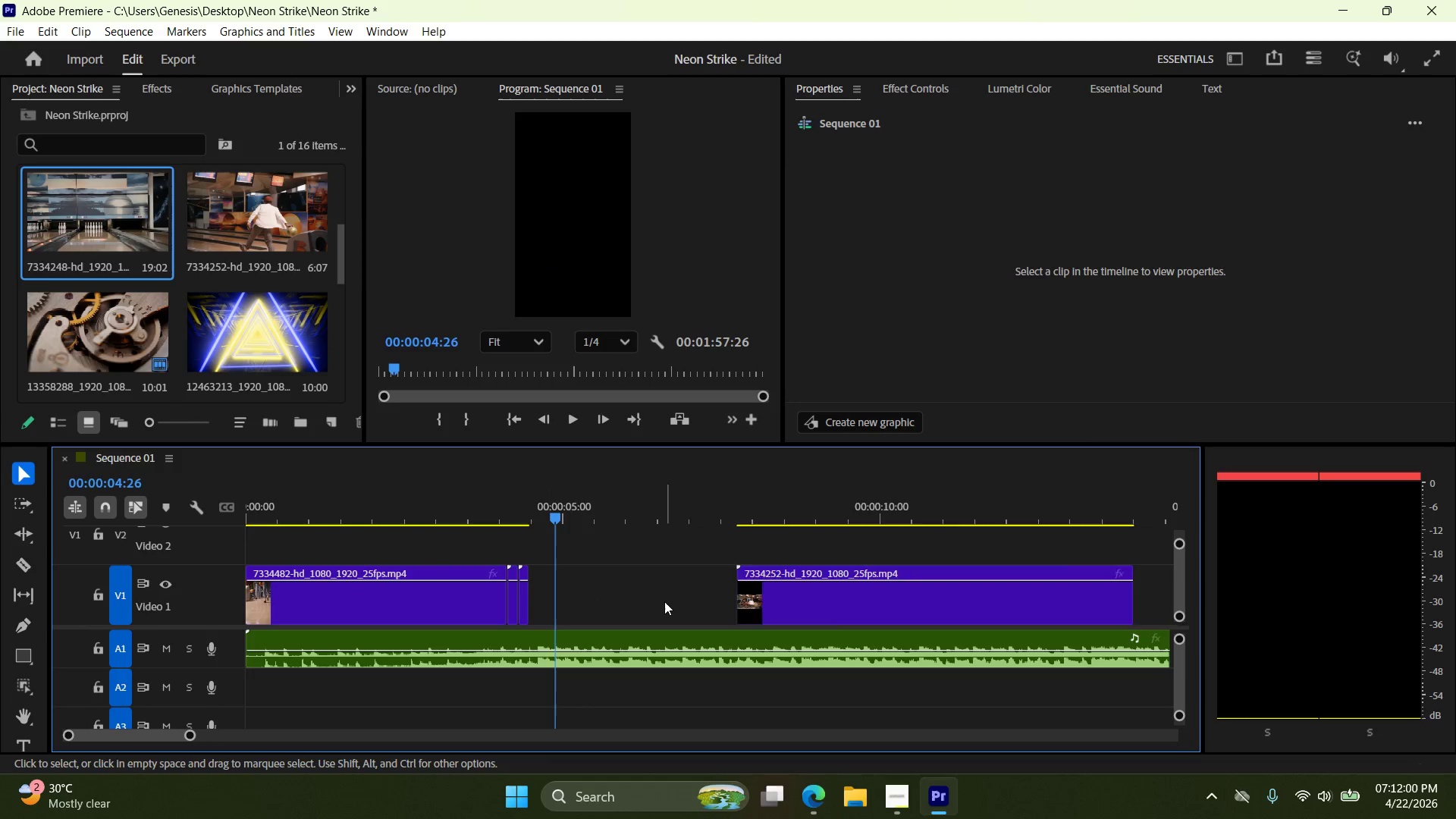 
key(Control+Z)
 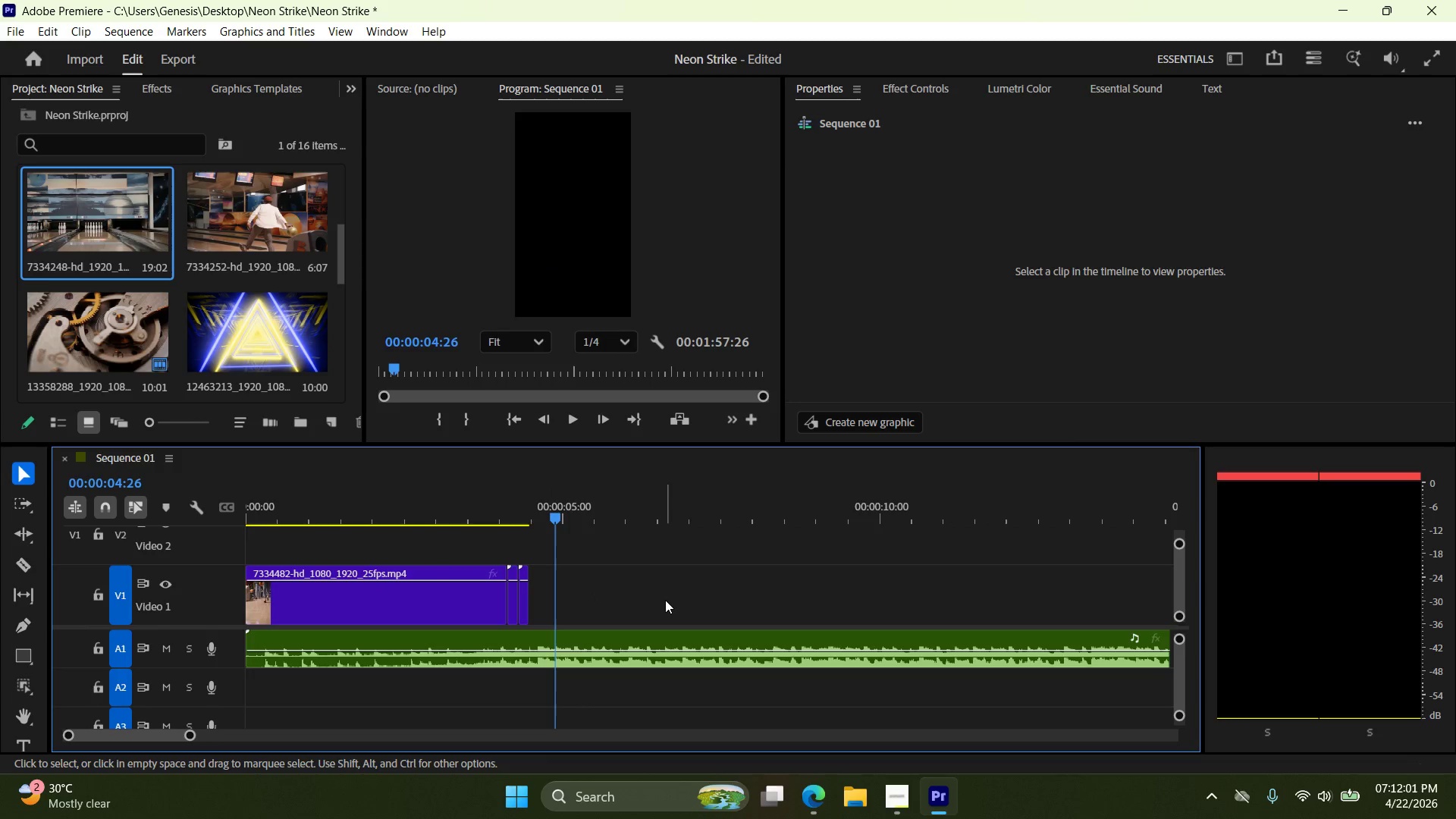 
key(Control+Z)
 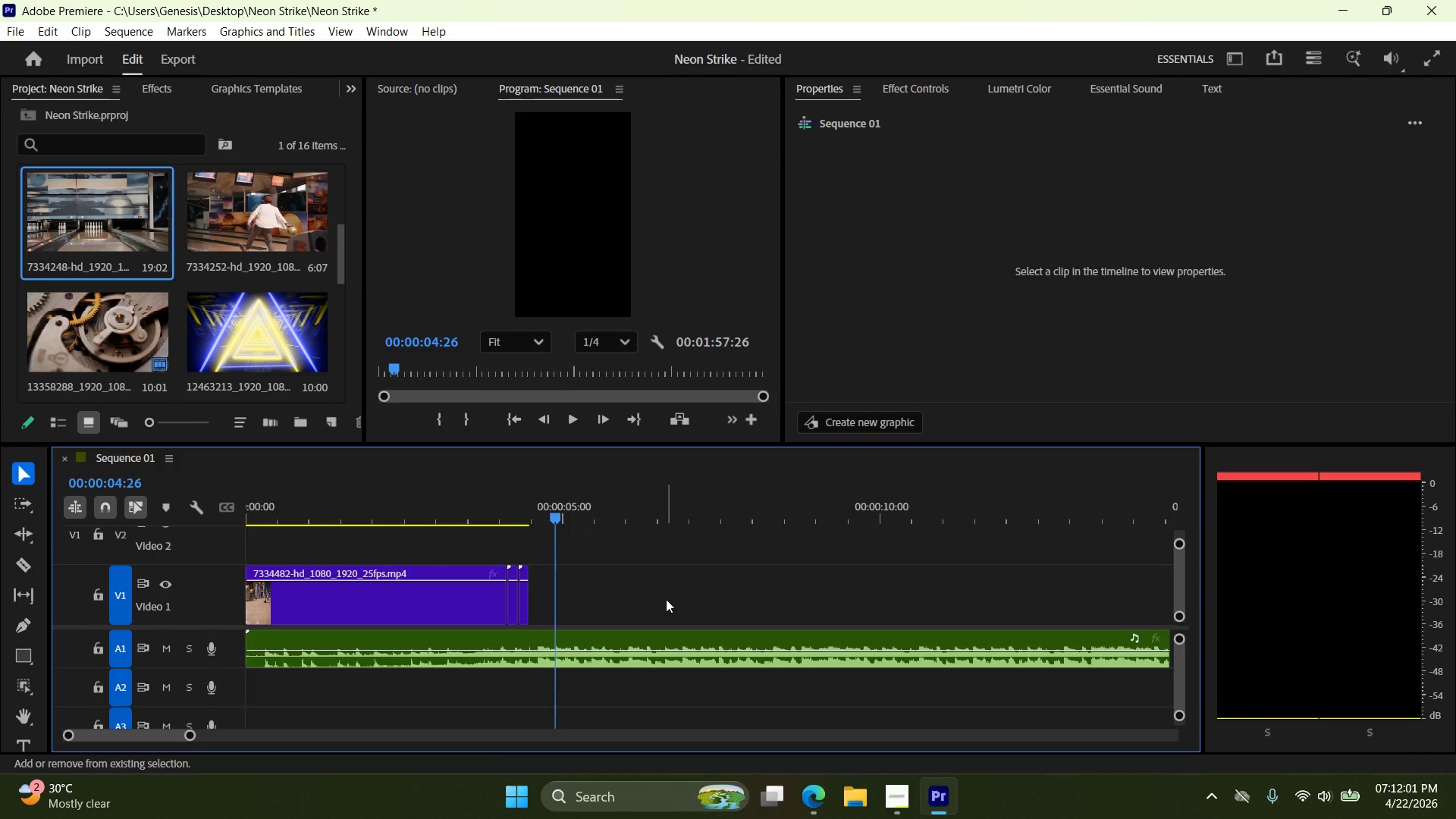 
key(Control+Shift+Z)
 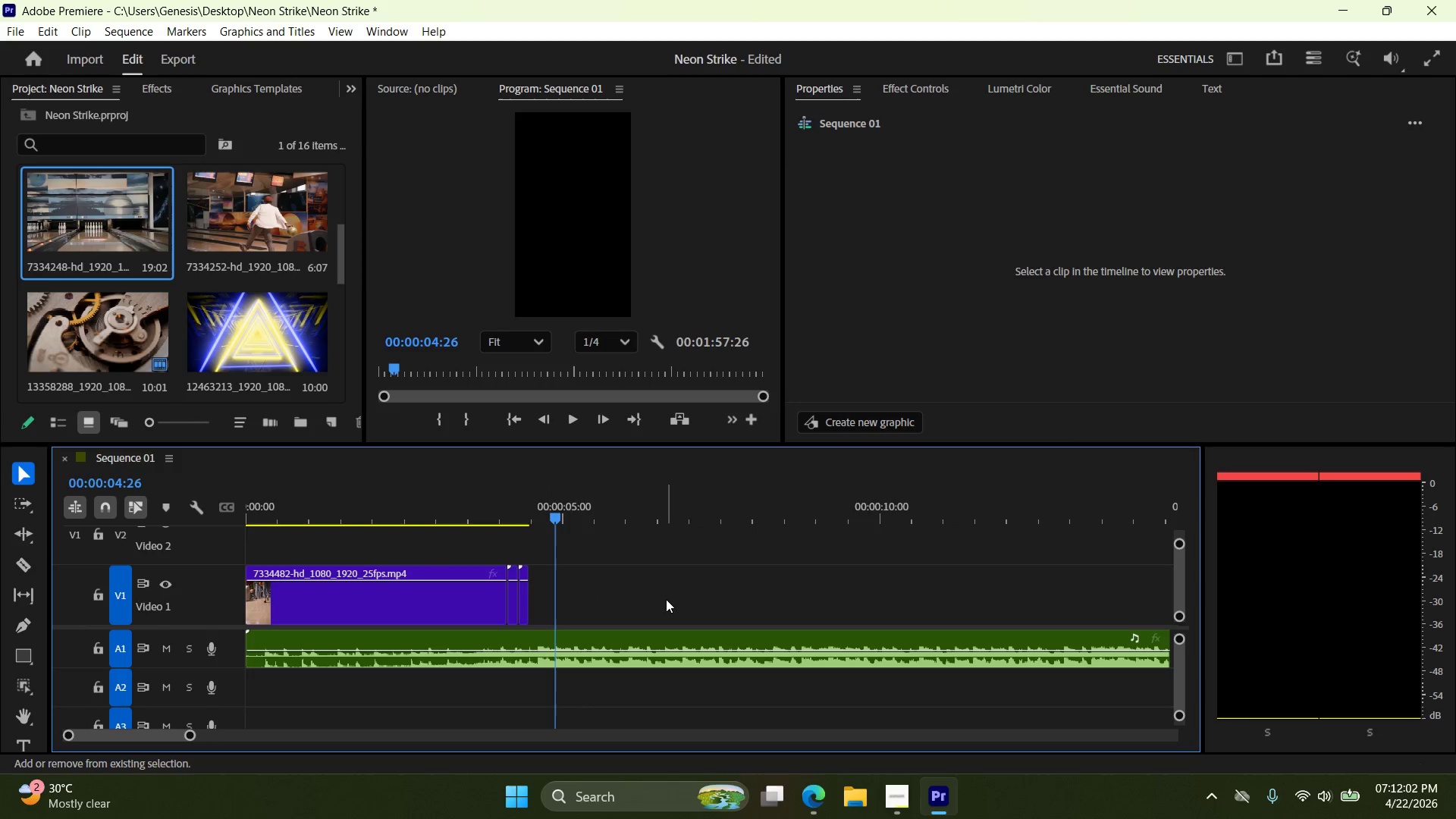 
key(Control+Shift+Z)
 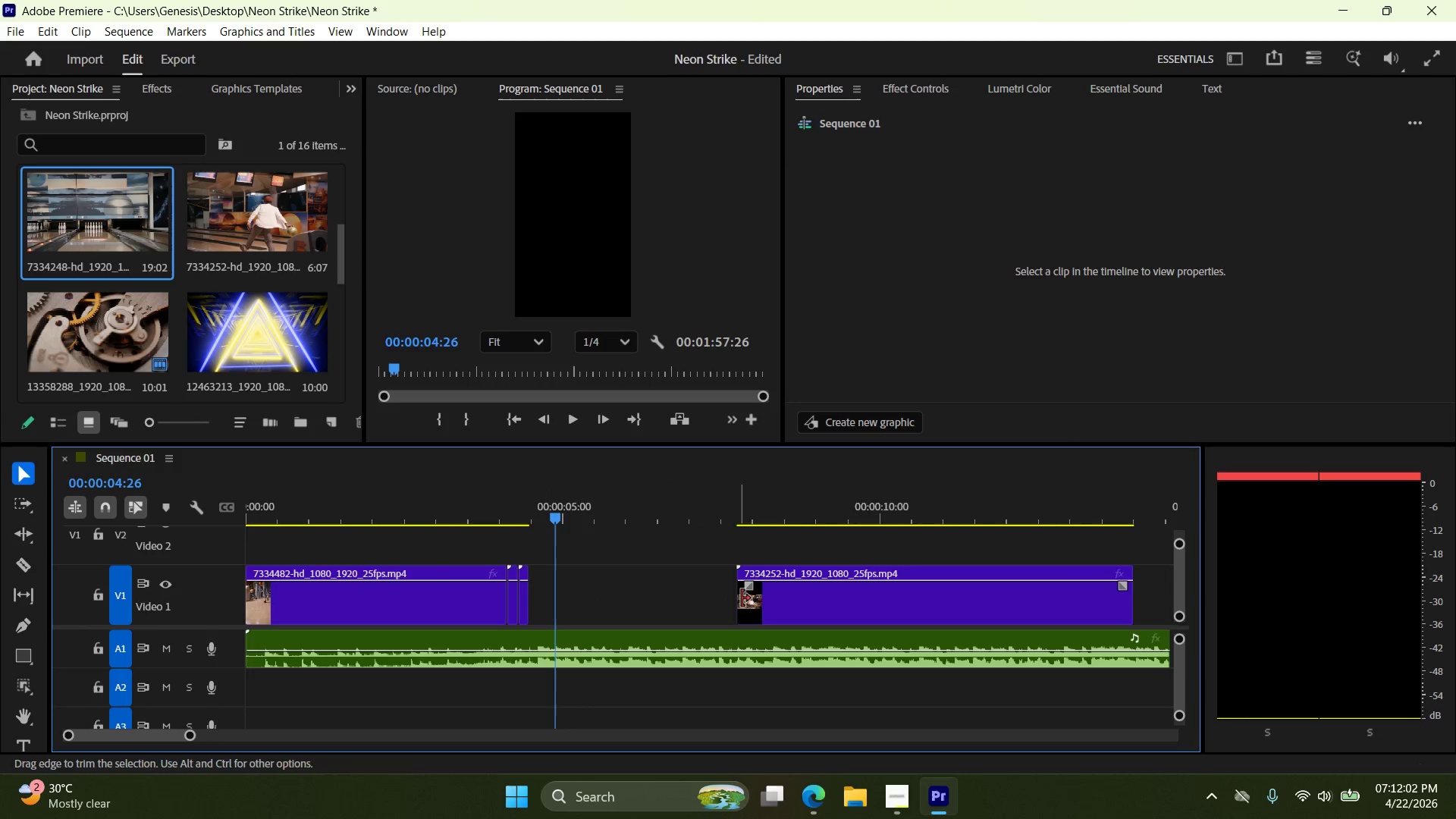 
left_click_drag(start_coordinate=[811, 594], to_coordinate=[623, 595])
 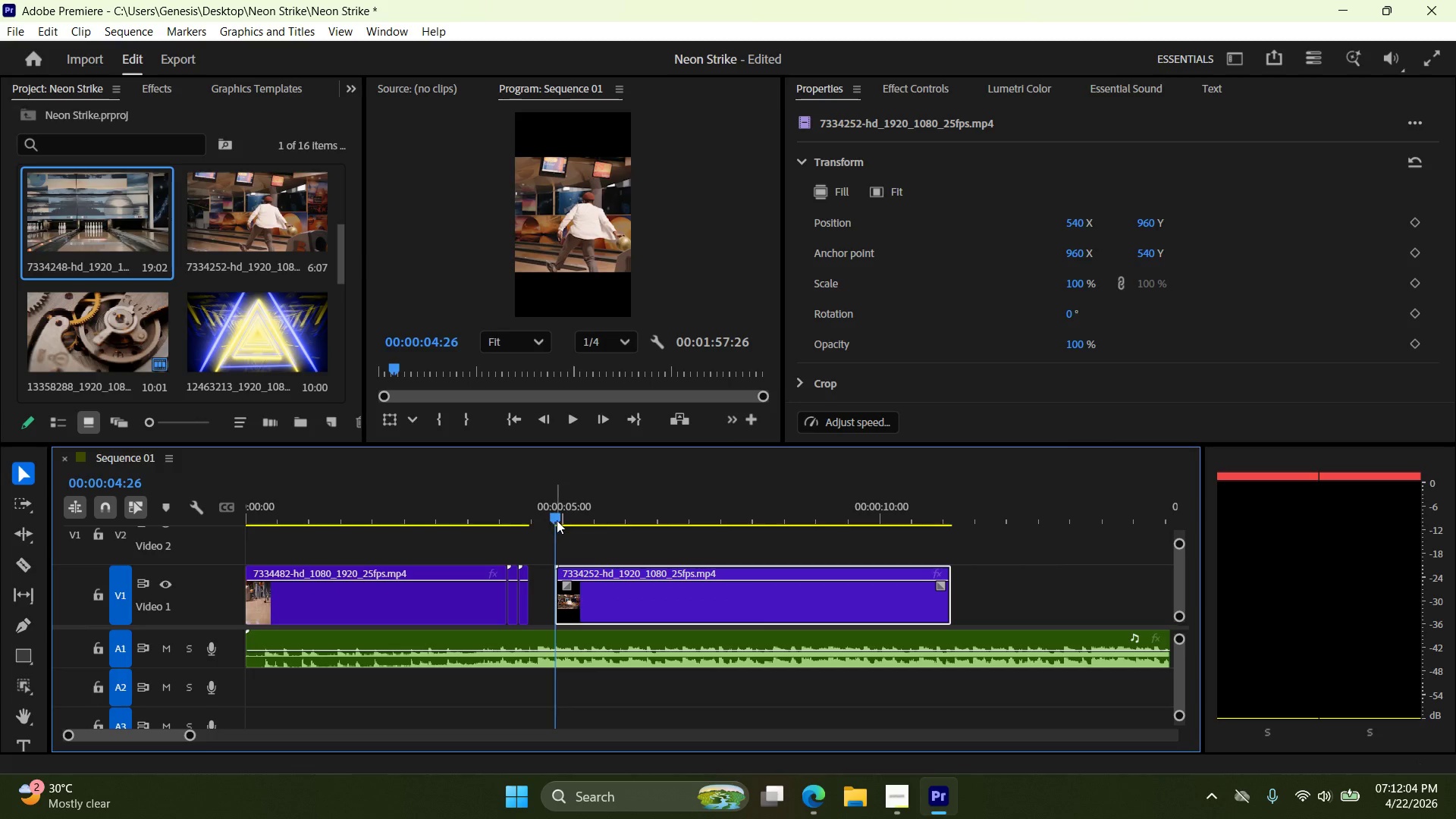 
left_click_drag(start_coordinate=[557, 520], to_coordinate=[878, 536])
 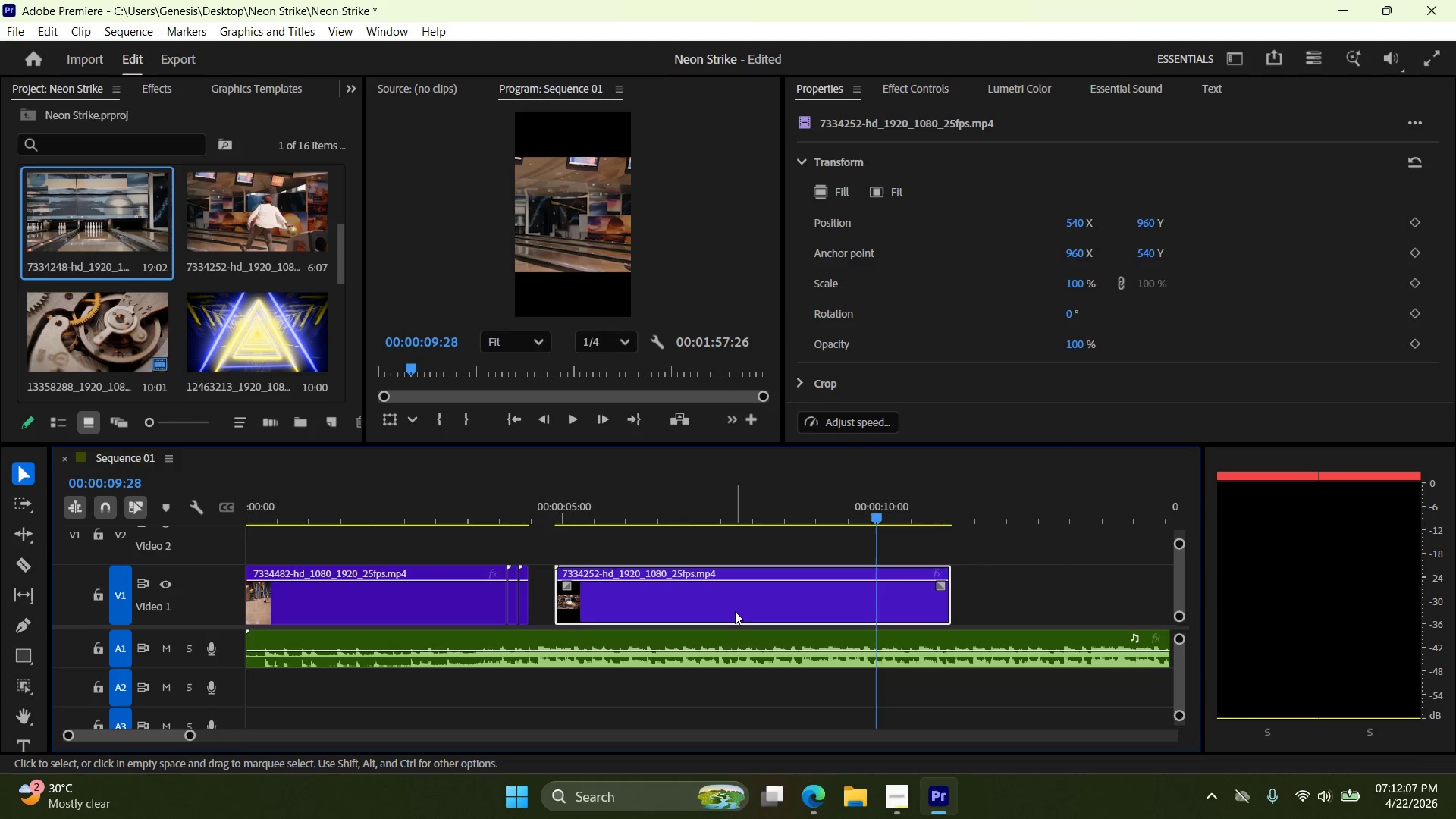 
left_click([735, 611])
 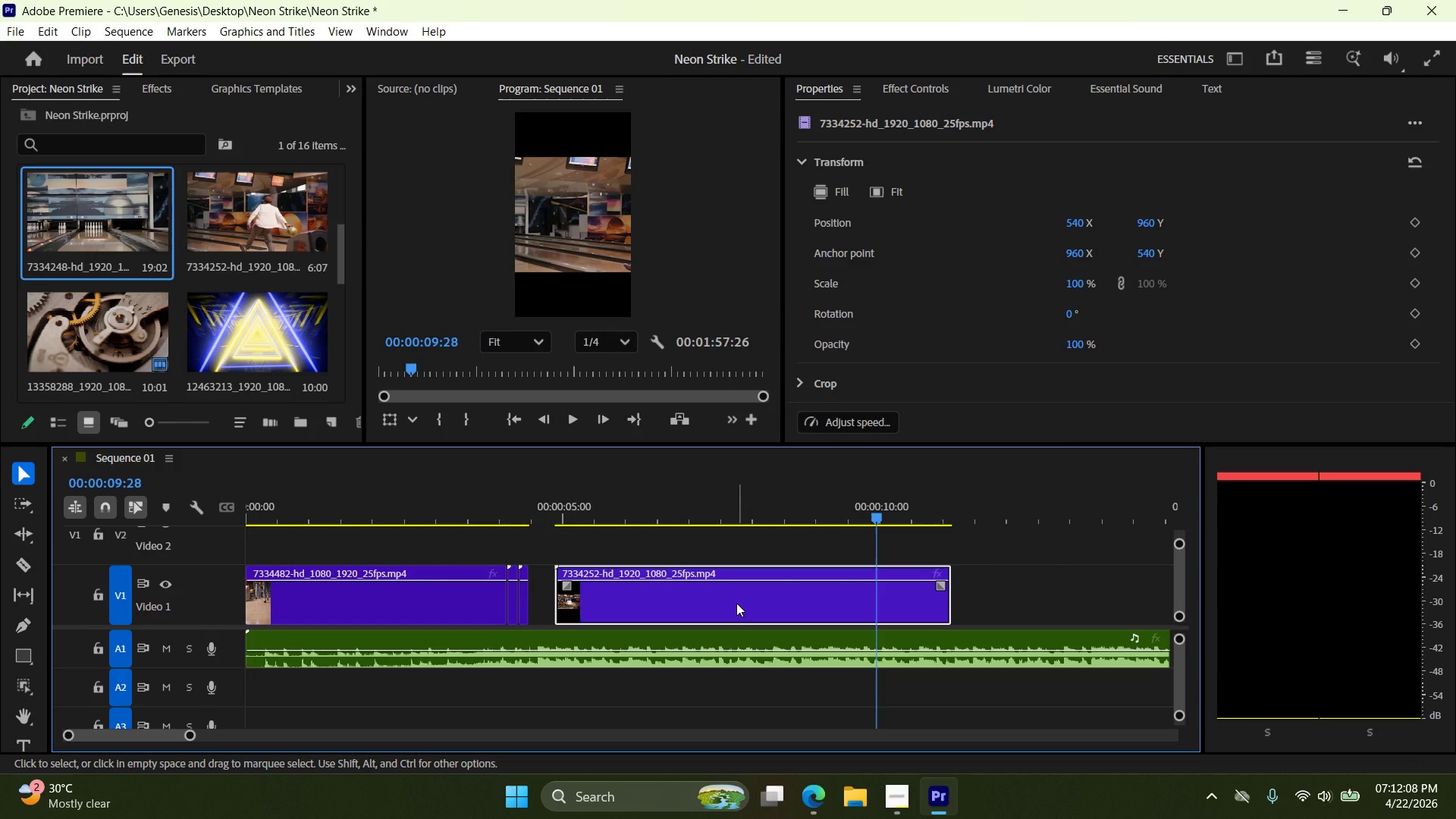 
key(Delete)
 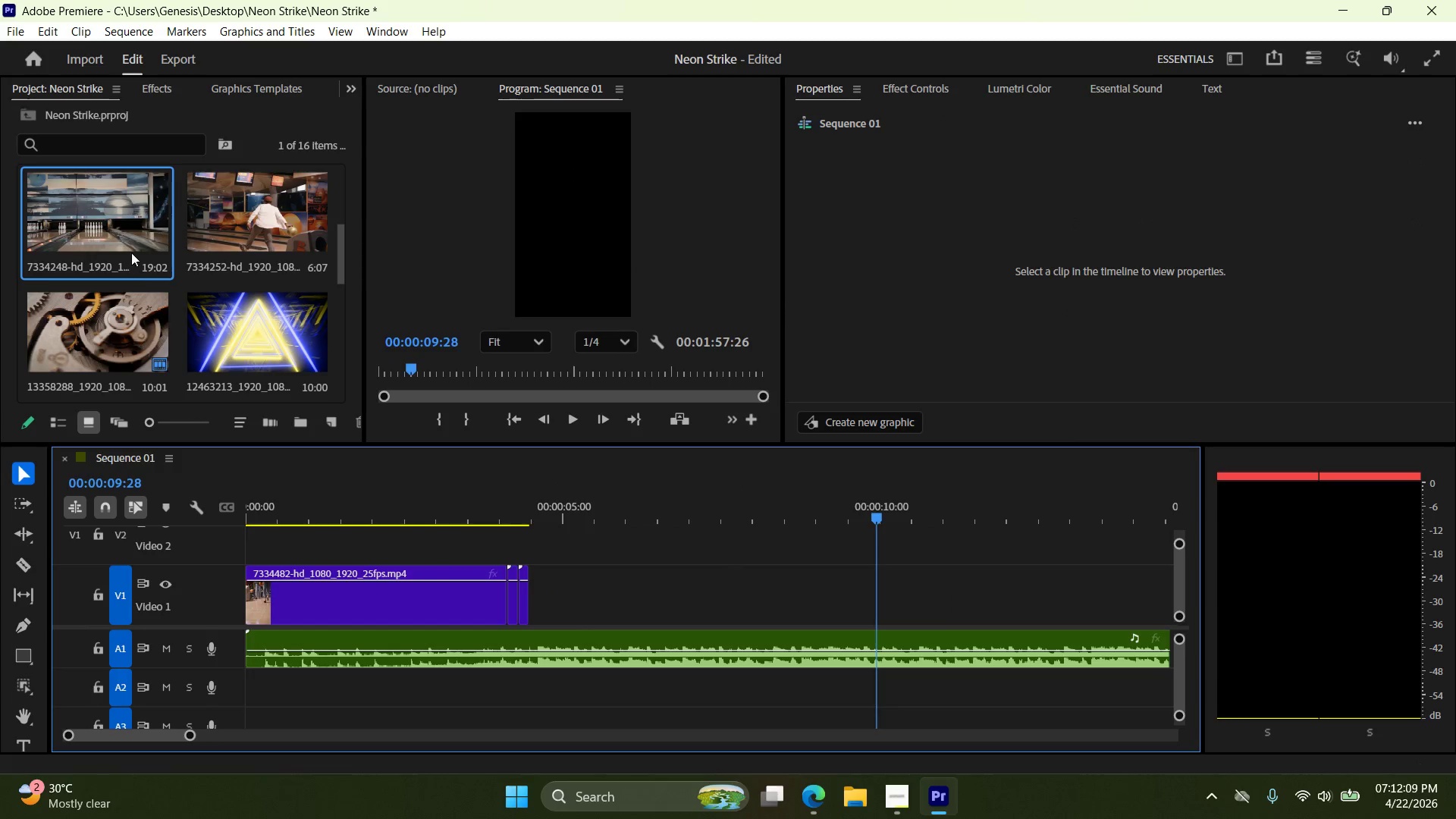 
left_click_drag(start_coordinate=[123, 241], to_coordinate=[576, 582])
 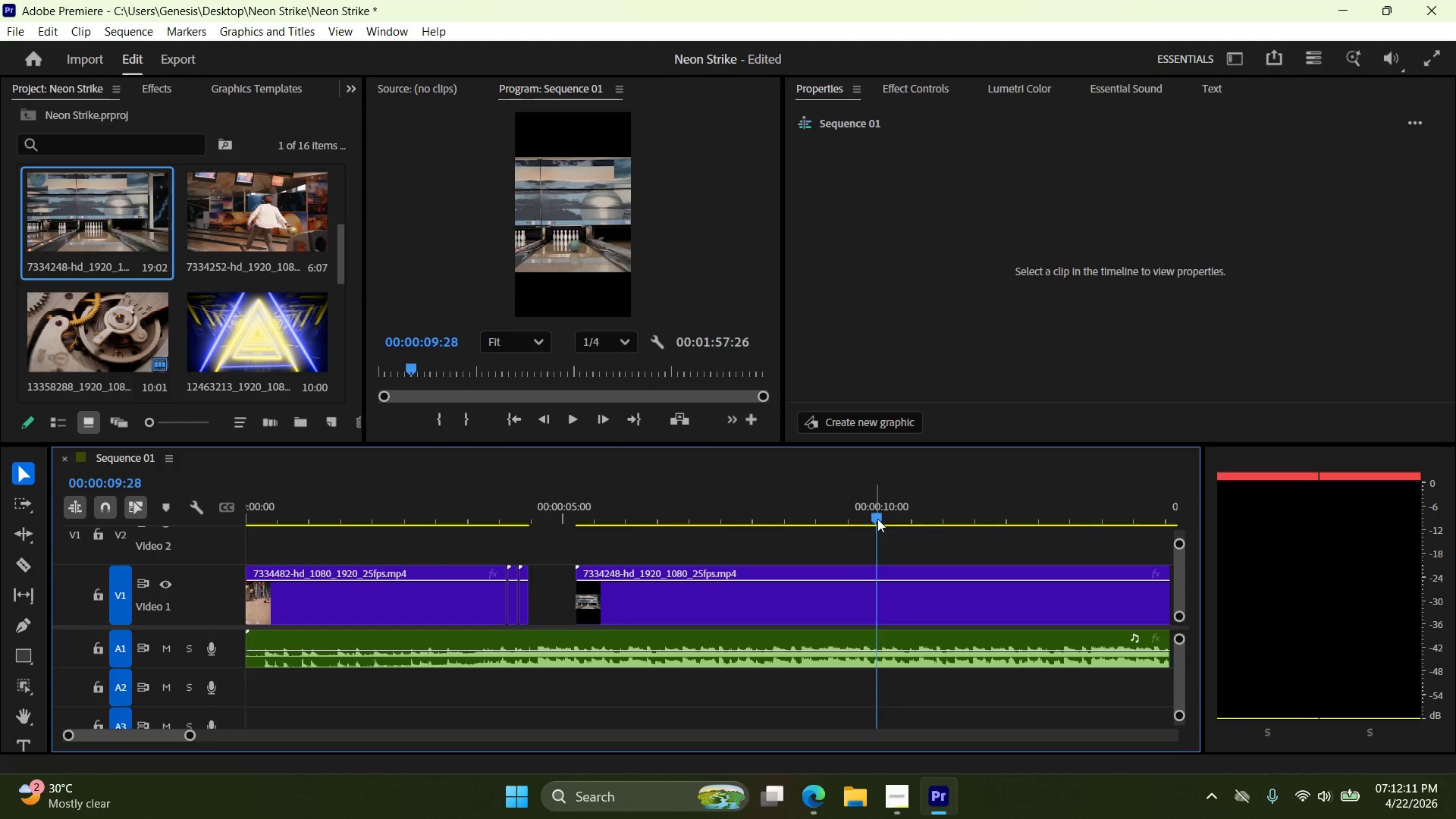 
left_click_drag(start_coordinate=[877, 519], to_coordinate=[621, 529])
 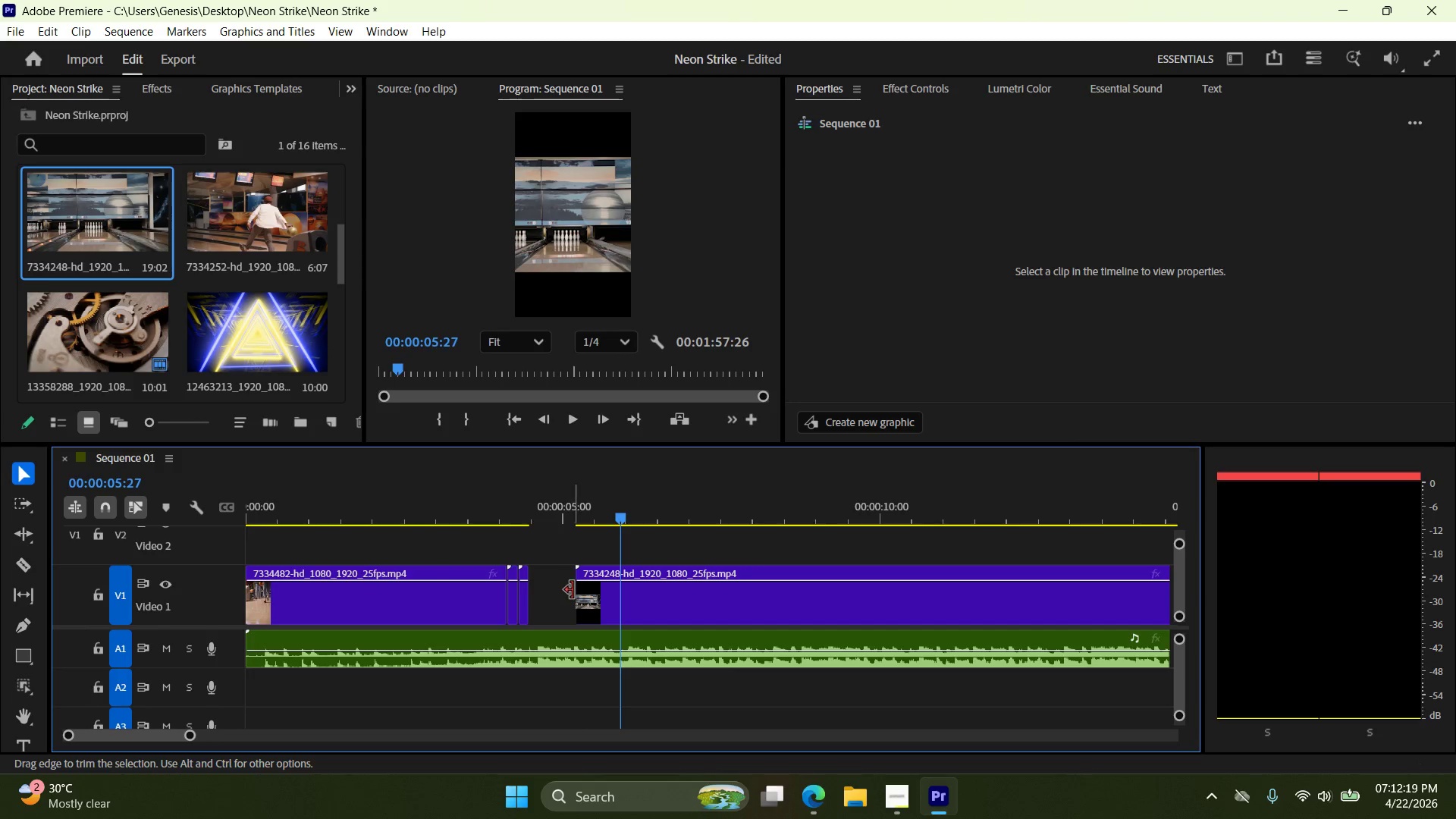 
left_click_drag(start_coordinate=[573, 589], to_coordinate=[620, 590])
 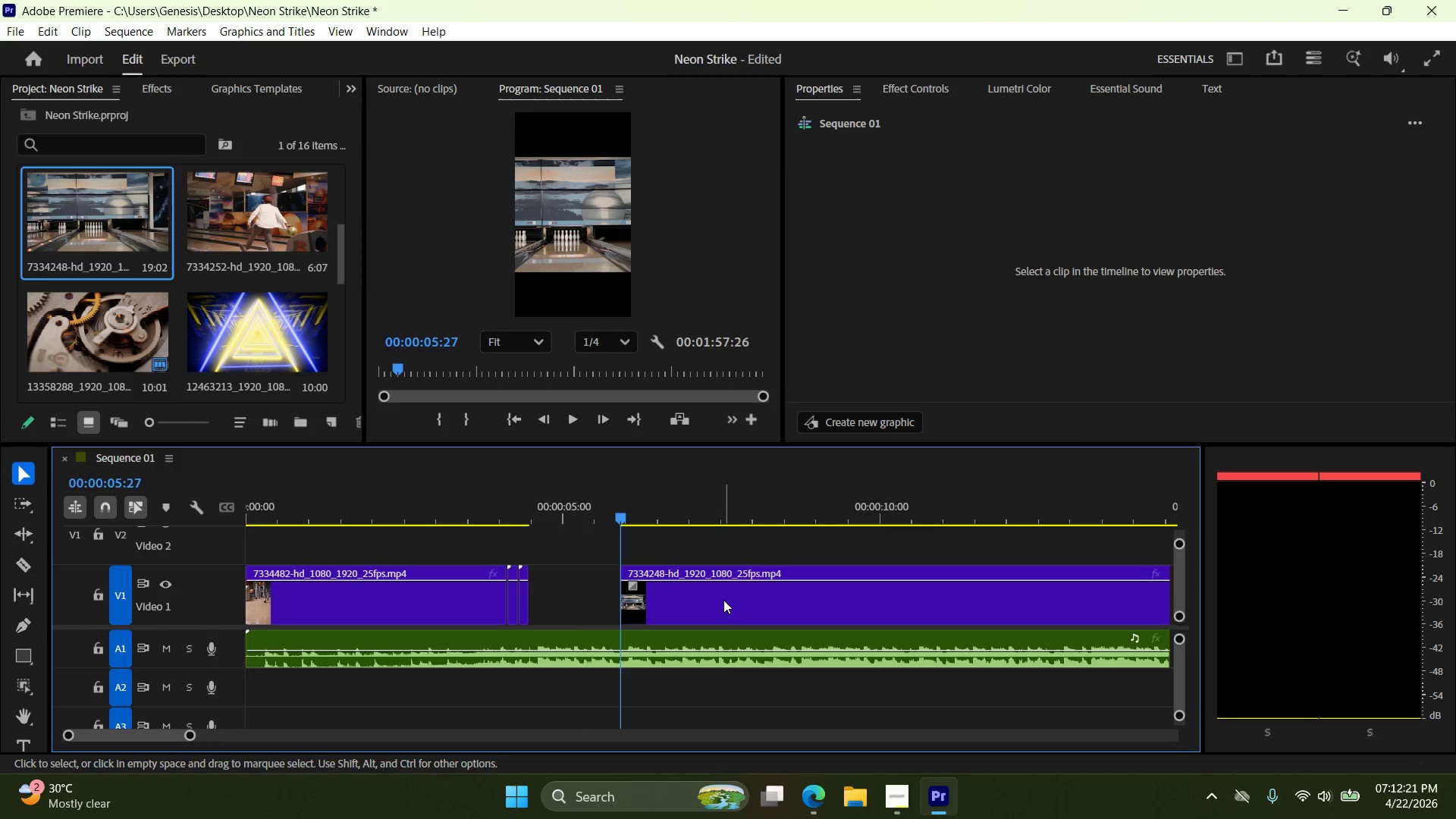 
left_click_drag(start_coordinate=[721, 605], to_coordinate=[654, 602])
 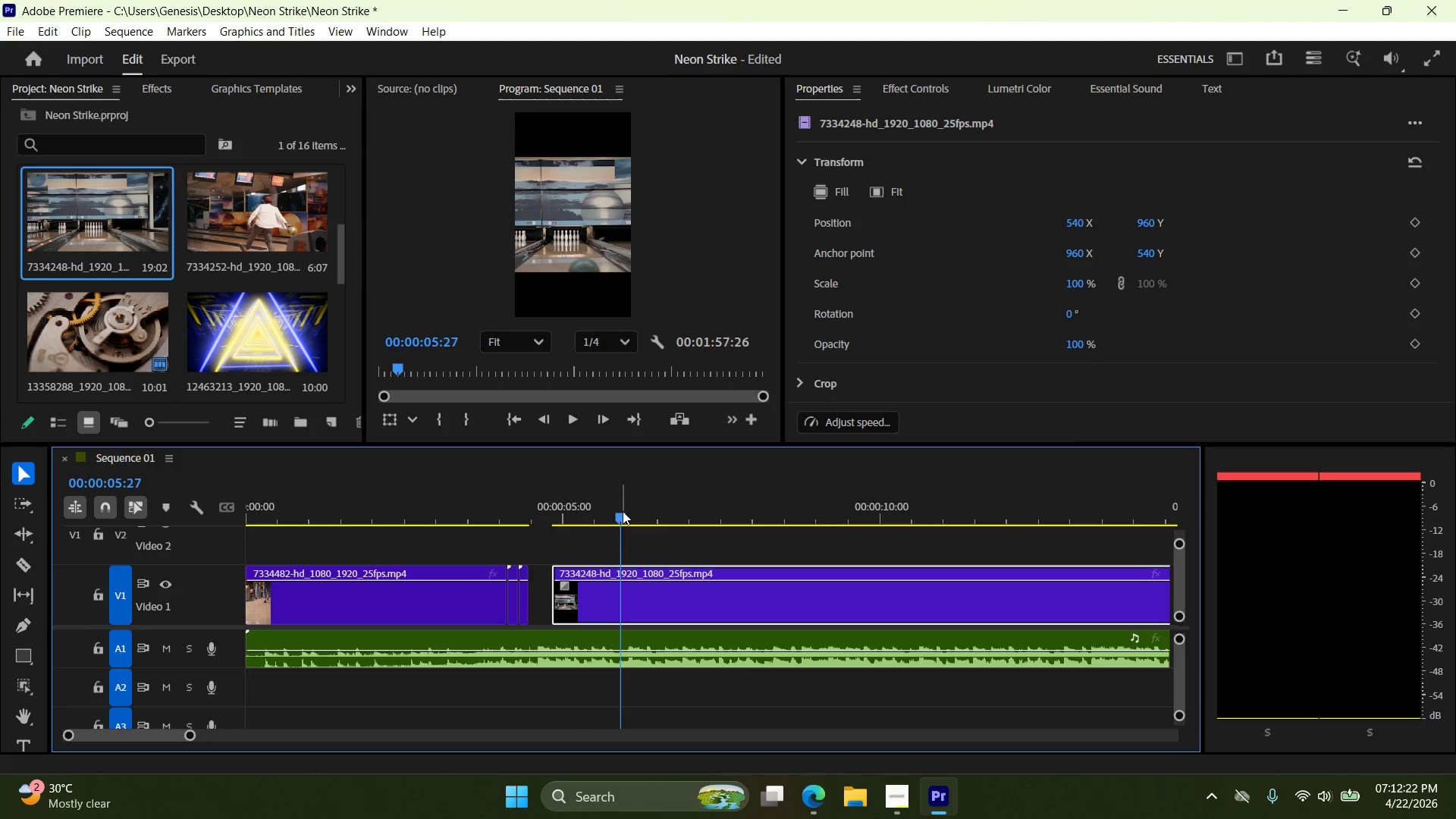 
left_click_drag(start_coordinate=[622, 512], to_coordinate=[593, 522])
 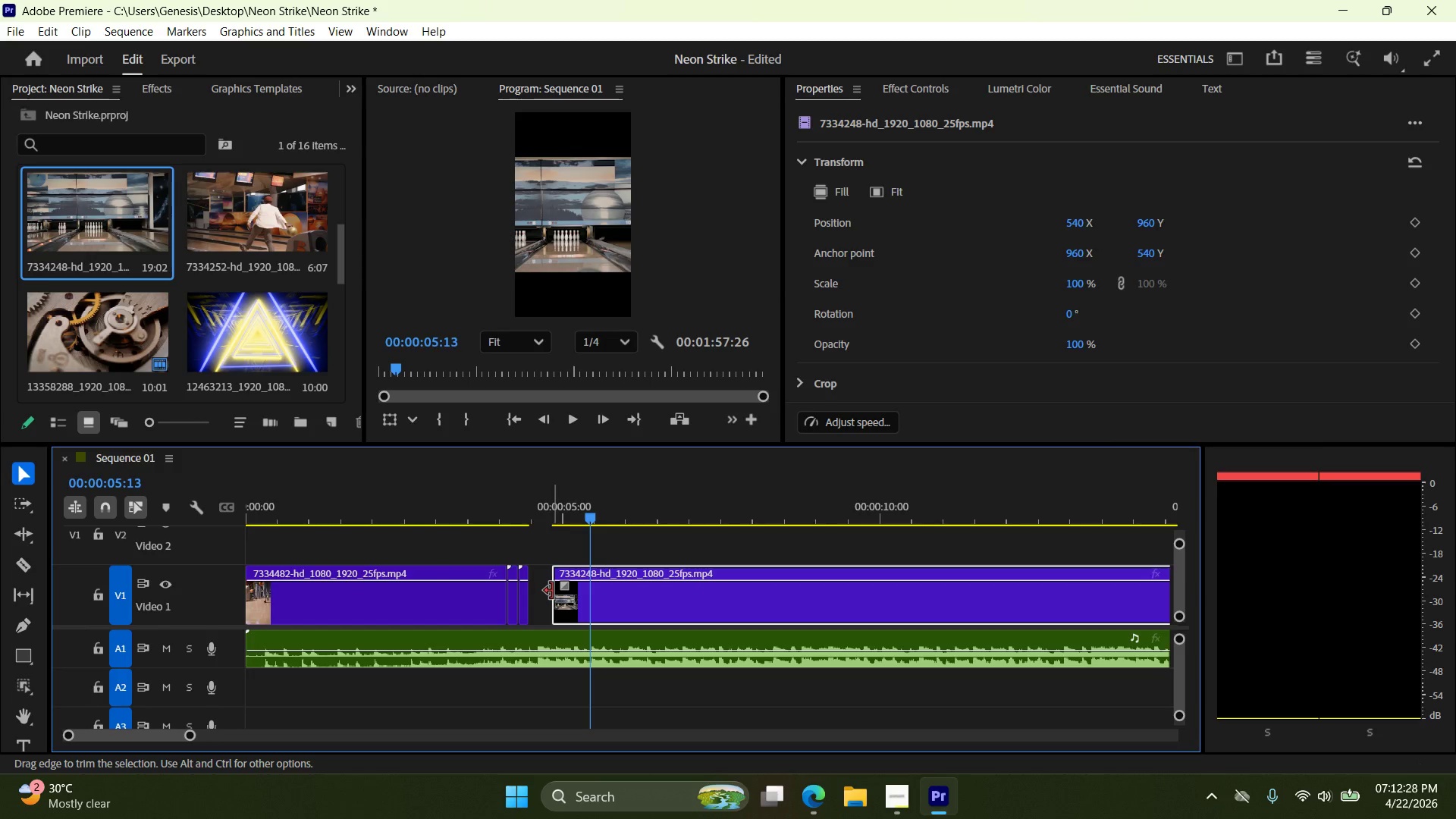 
left_click_drag(start_coordinate=[553, 591], to_coordinate=[588, 589])
 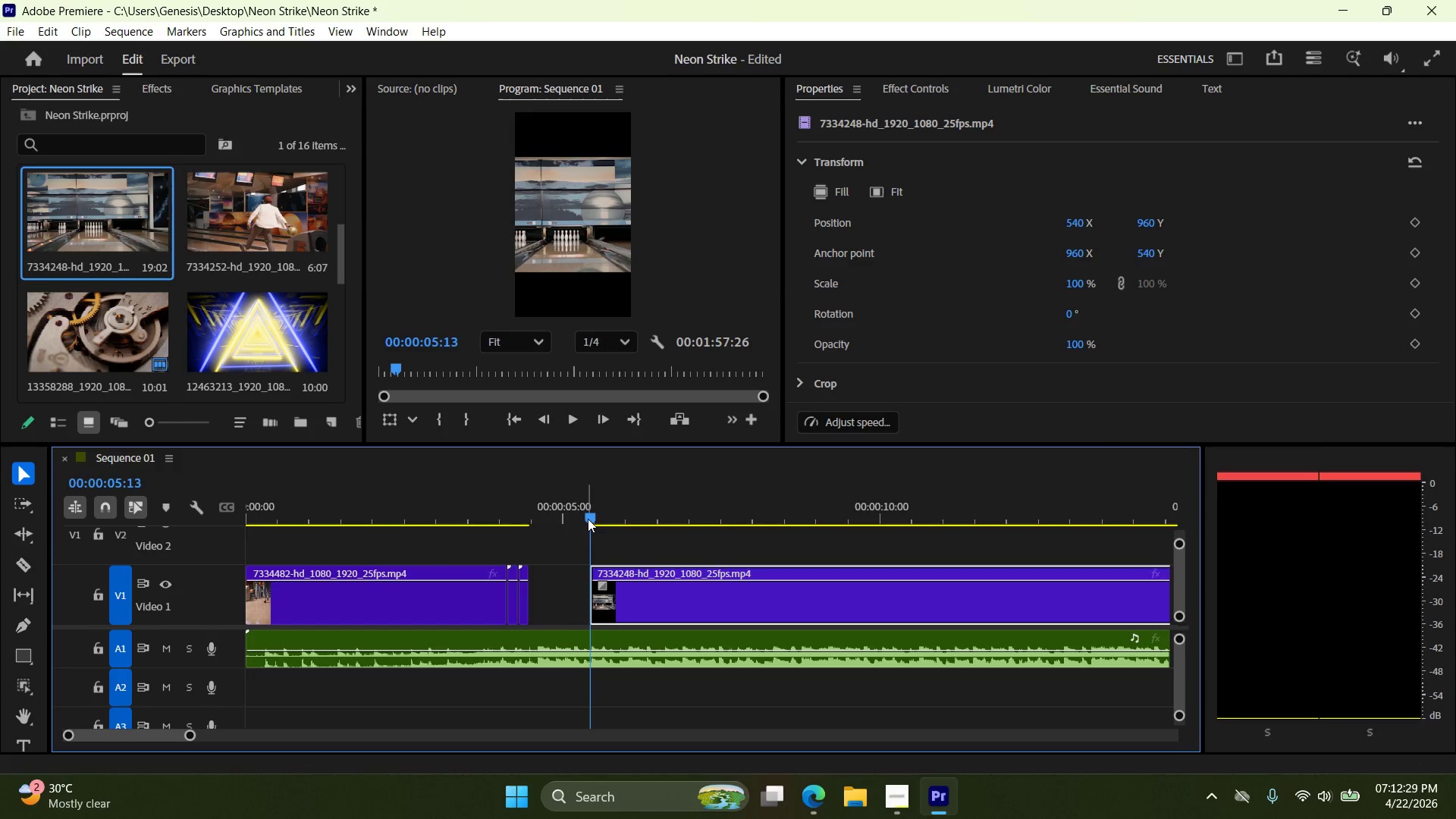 
left_click_drag(start_coordinate=[588, 519], to_coordinate=[603, 529])
 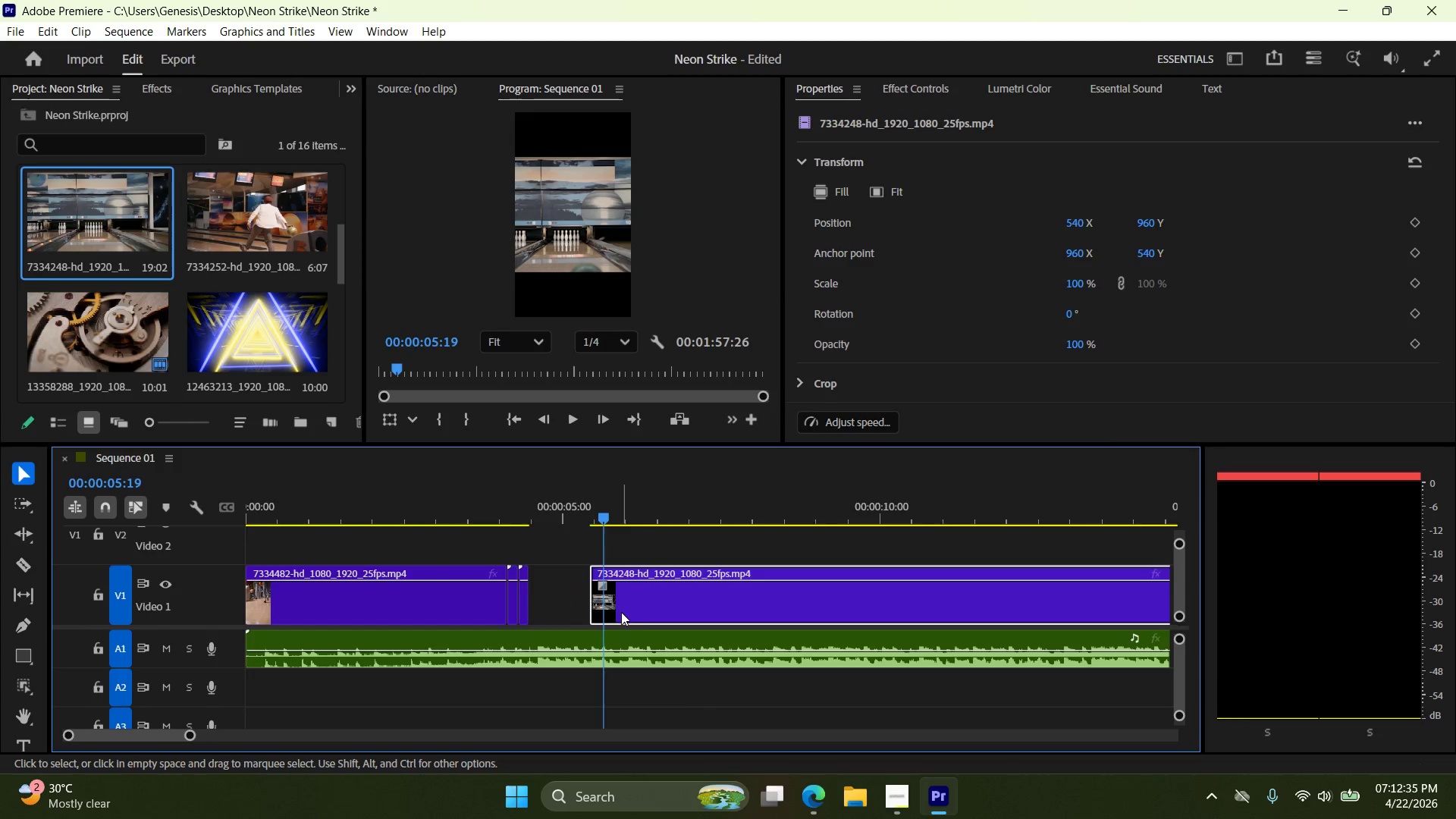 
left_click_drag(start_coordinate=[700, 605], to_coordinate=[648, 605])
 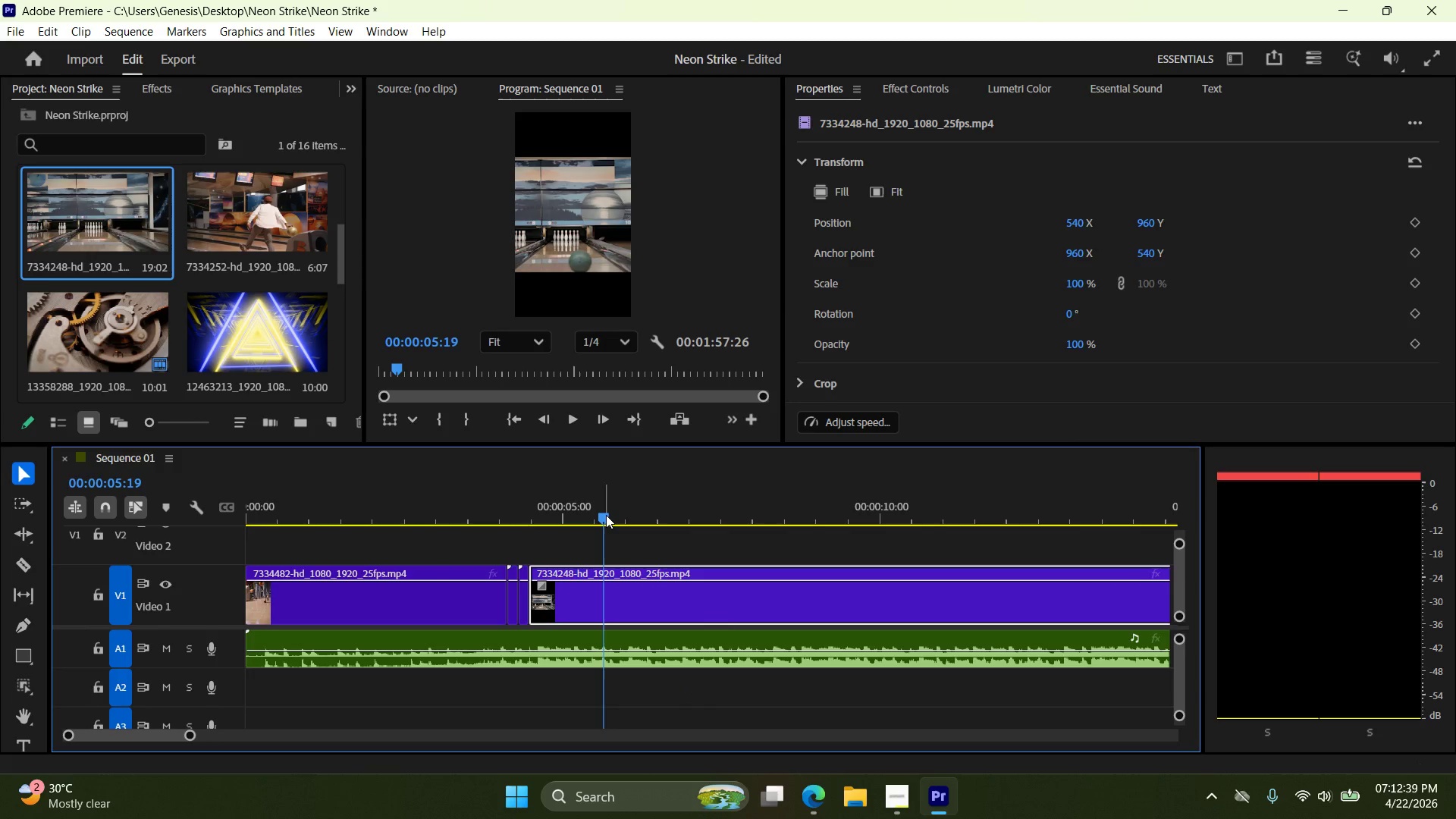 
scroll: coordinate [888, 598], scroll_direction: down, amount: 19.0
 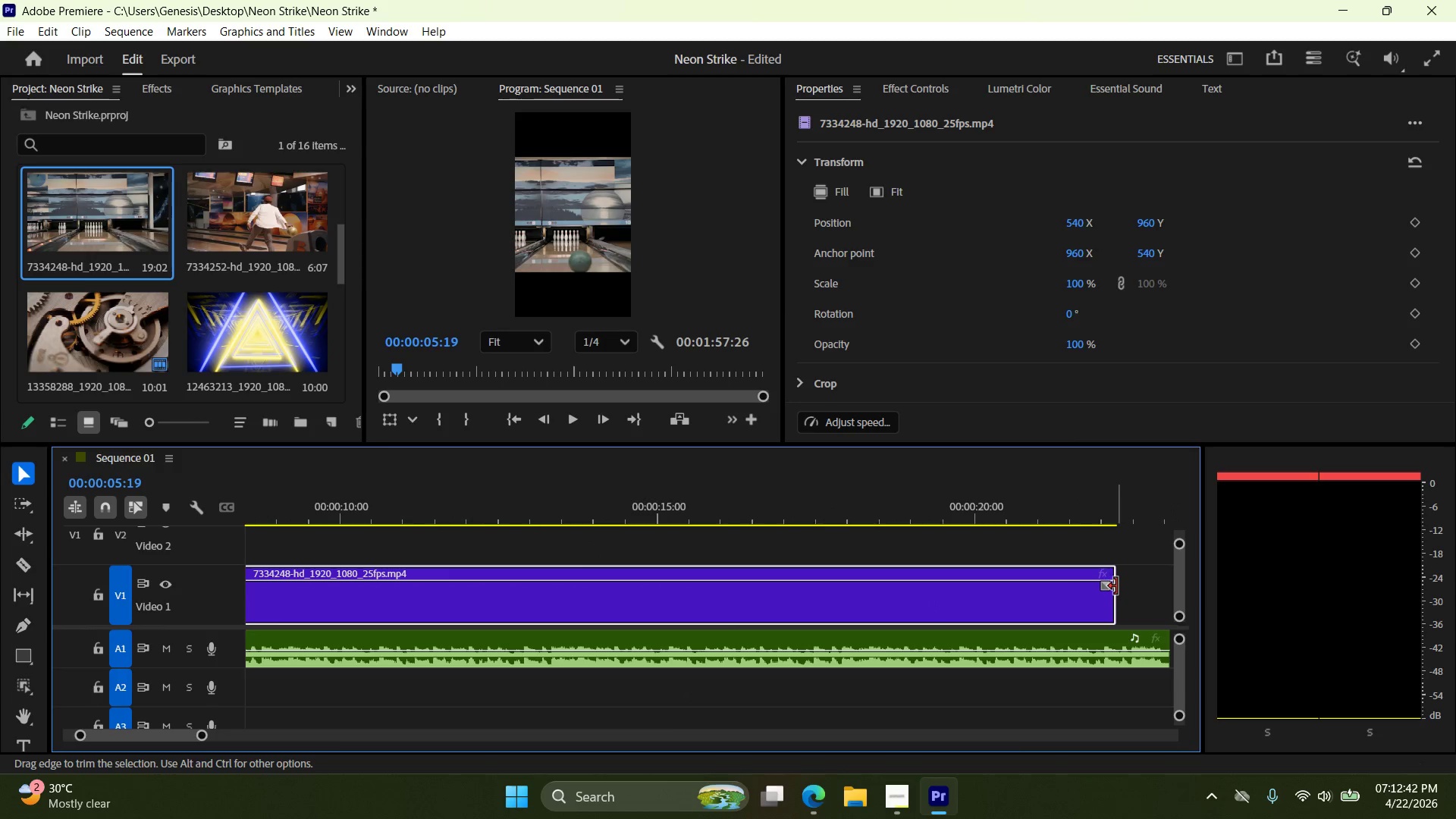 
left_click_drag(start_coordinate=[1116, 586], to_coordinate=[303, 586])
 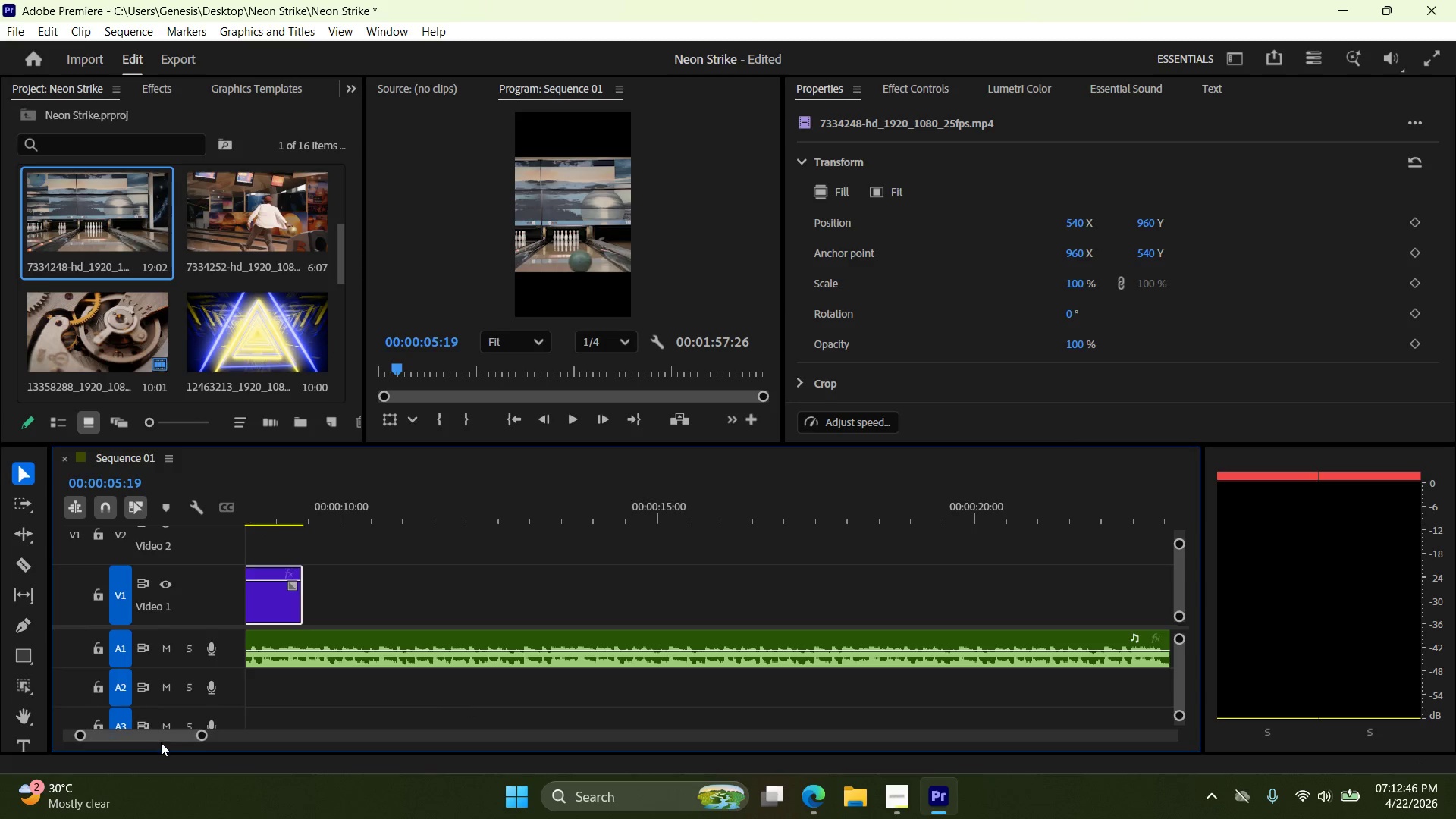 
left_click_drag(start_coordinate=[162, 736], to_coordinate=[112, 736])
 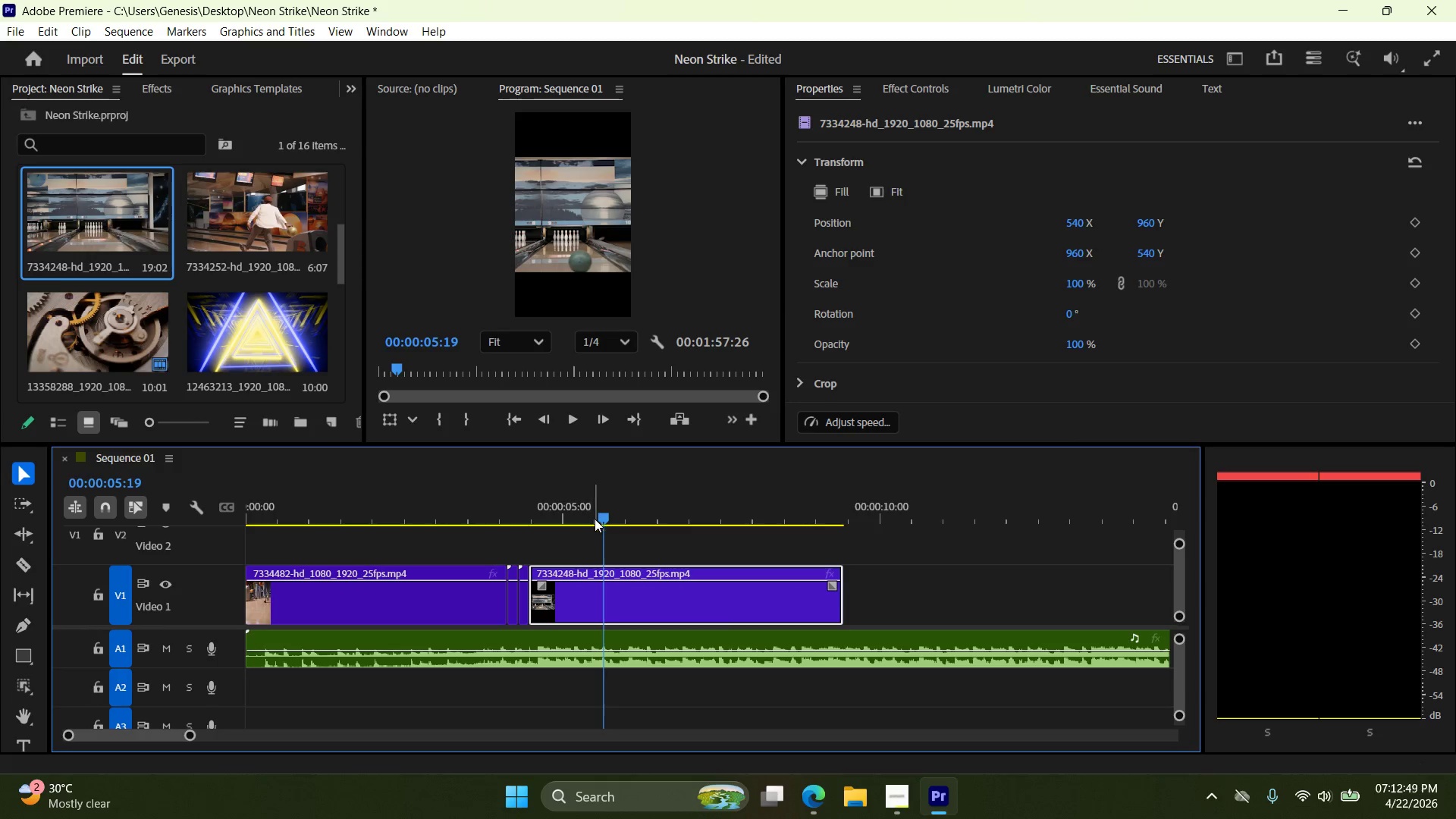 
left_click_drag(start_coordinate=[603, 516], to_coordinate=[740, 537])
 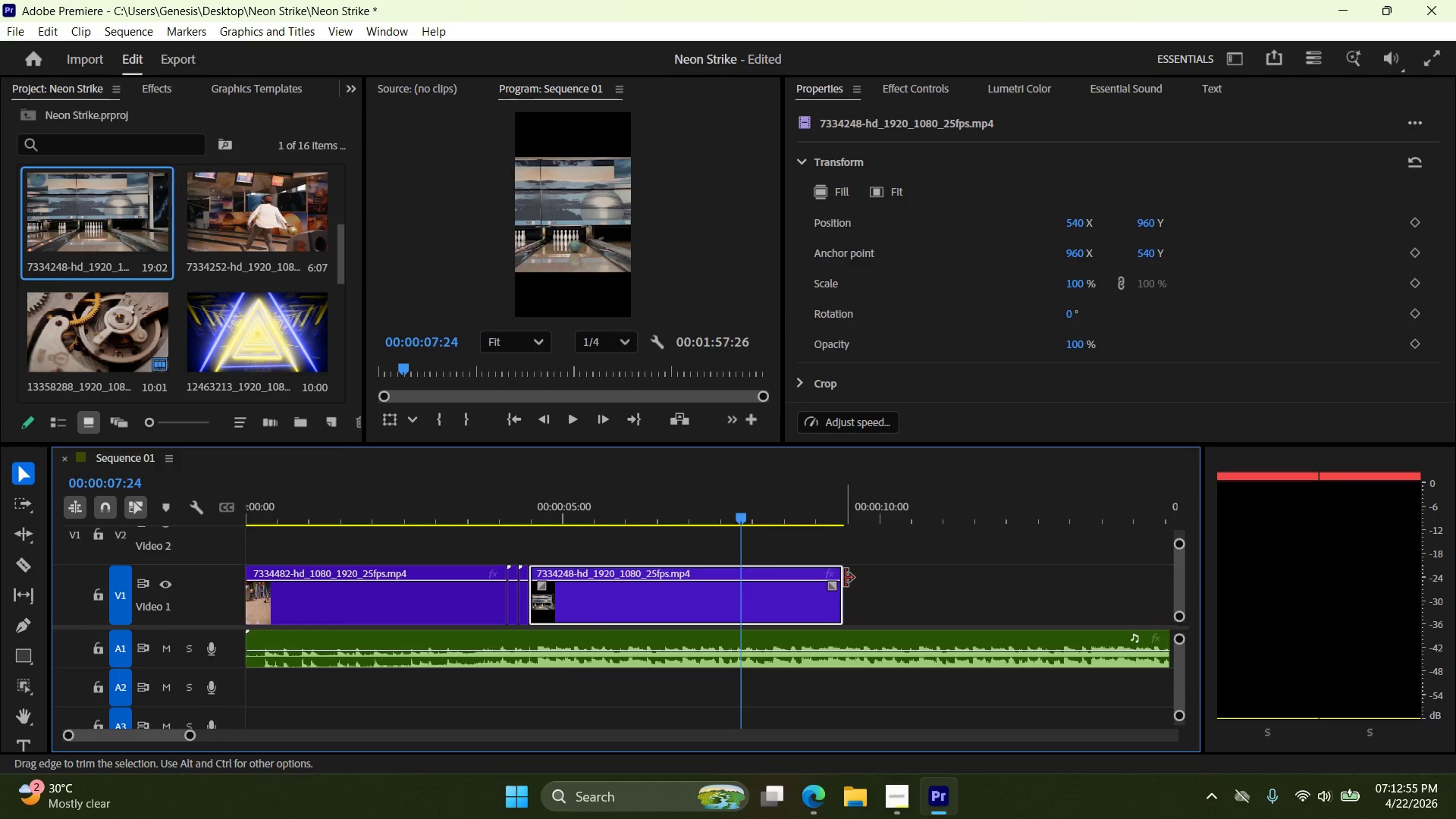 
left_click_drag(start_coordinate=[845, 578], to_coordinate=[862, 579])
 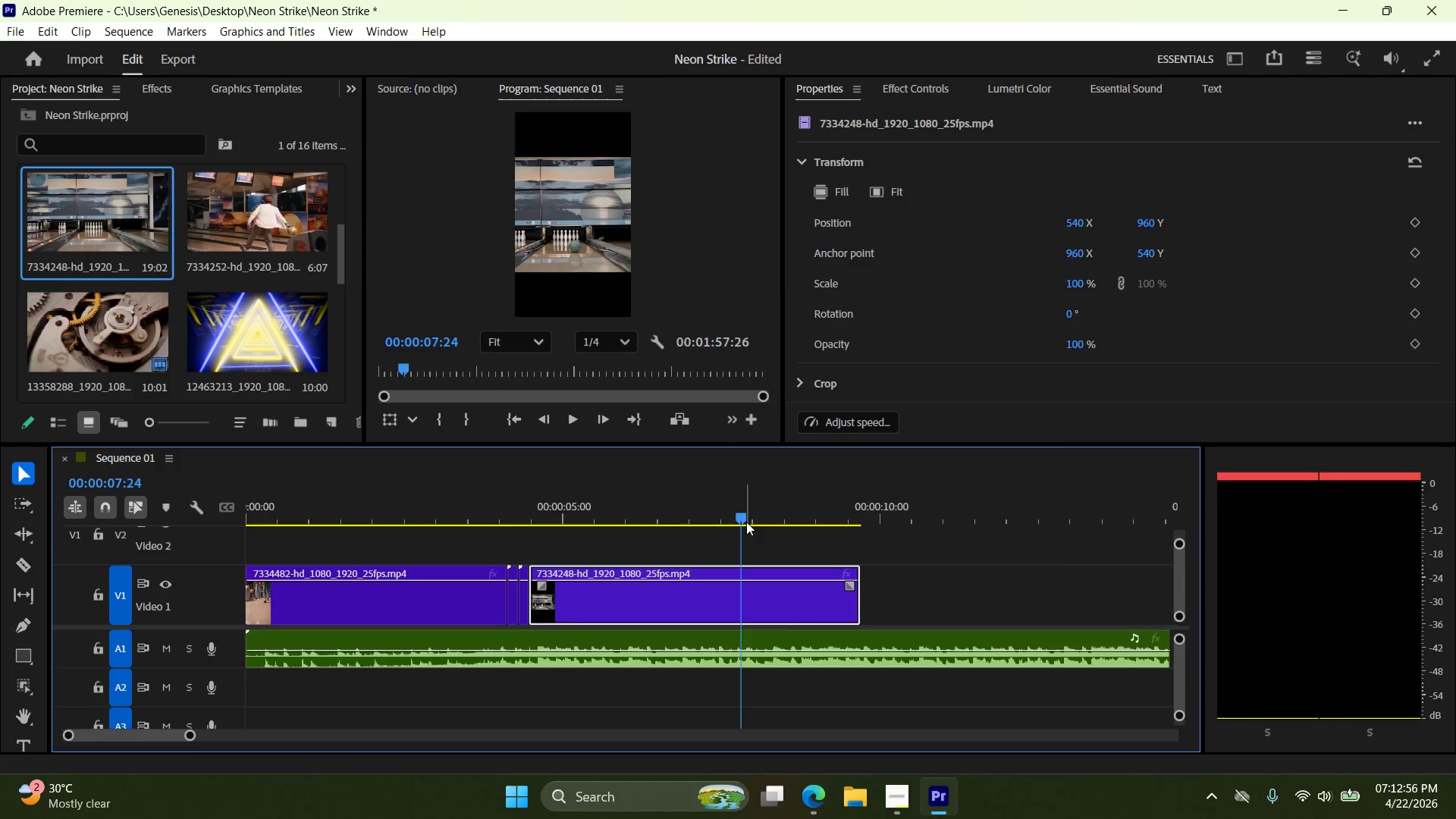 
left_click_drag(start_coordinate=[745, 521], to_coordinate=[791, 535])
 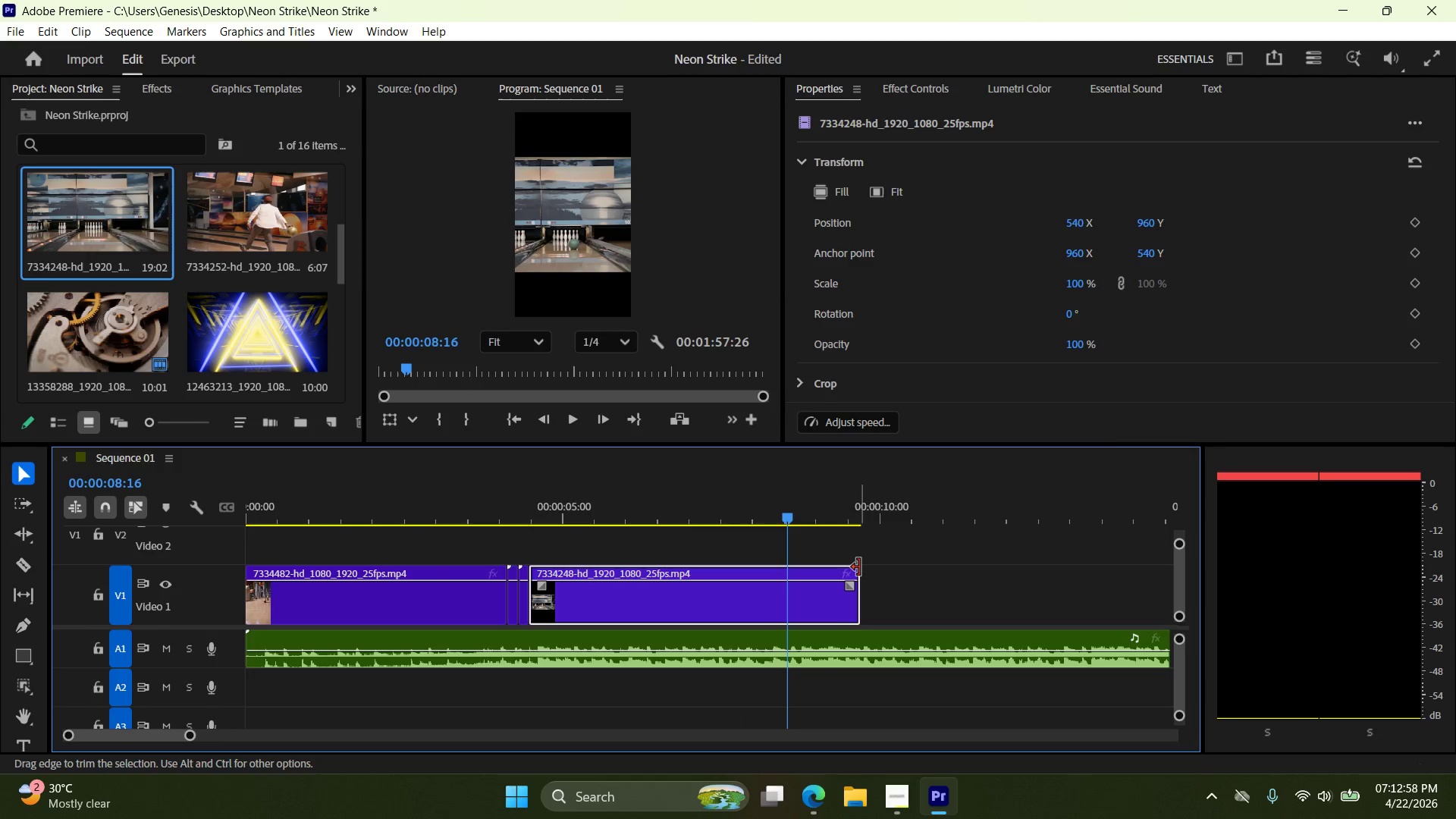 
left_click_drag(start_coordinate=[859, 567], to_coordinate=[878, 566])
 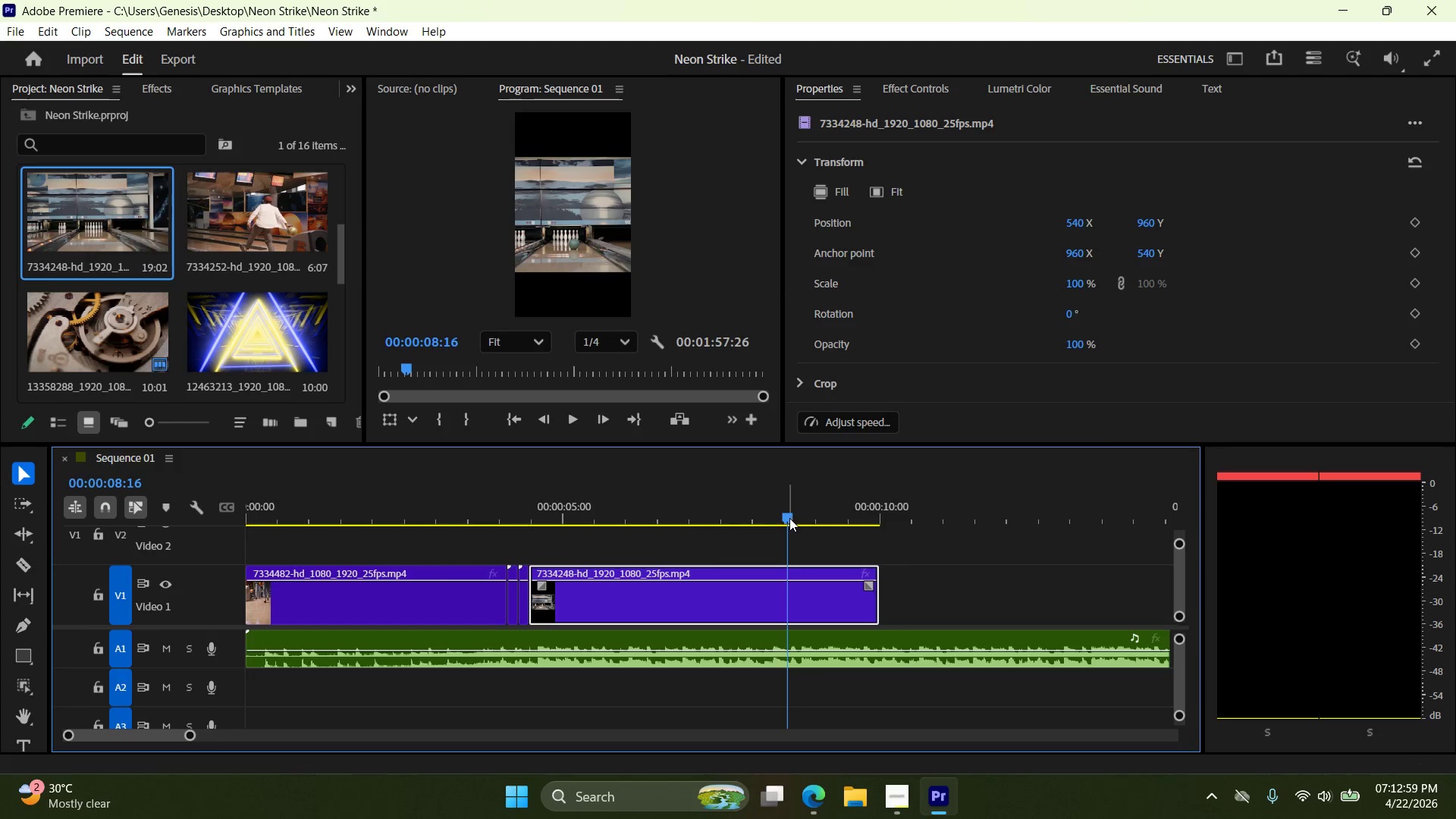 
left_click_drag(start_coordinate=[789, 518], to_coordinate=[497, 522])
 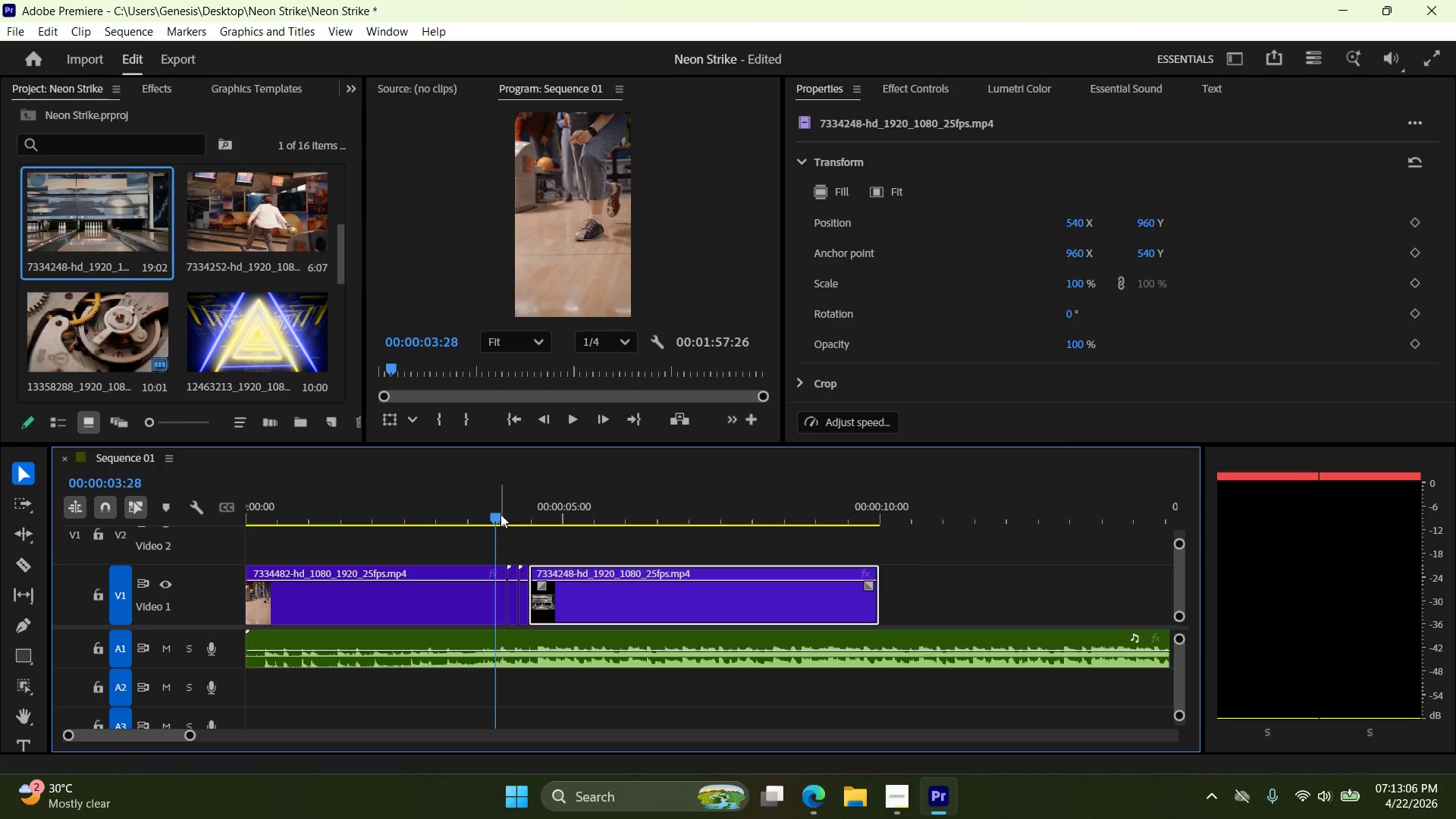 
left_click_drag(start_coordinate=[494, 513], to_coordinate=[506, 516])
 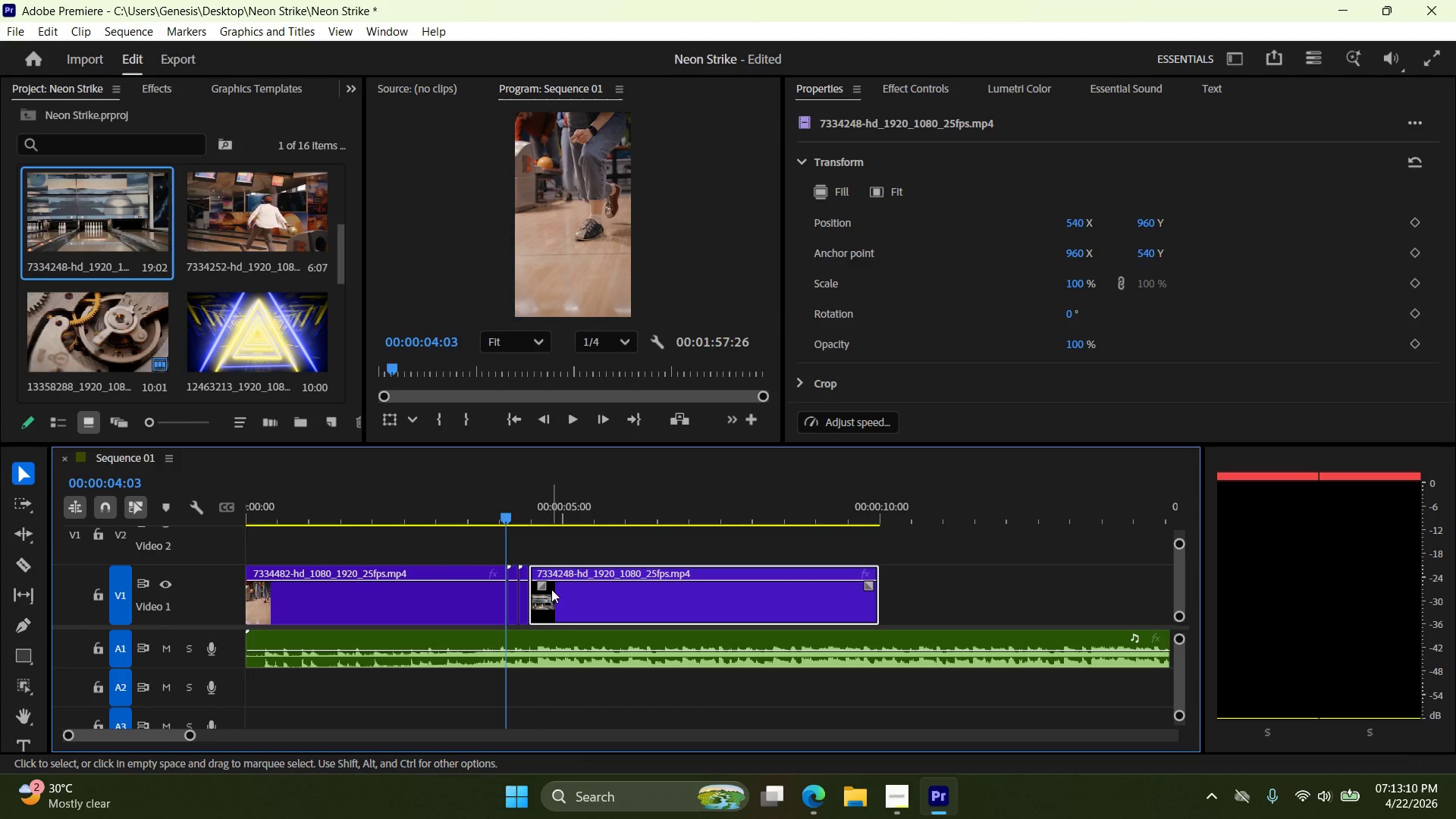 
left_click([569, 600])
 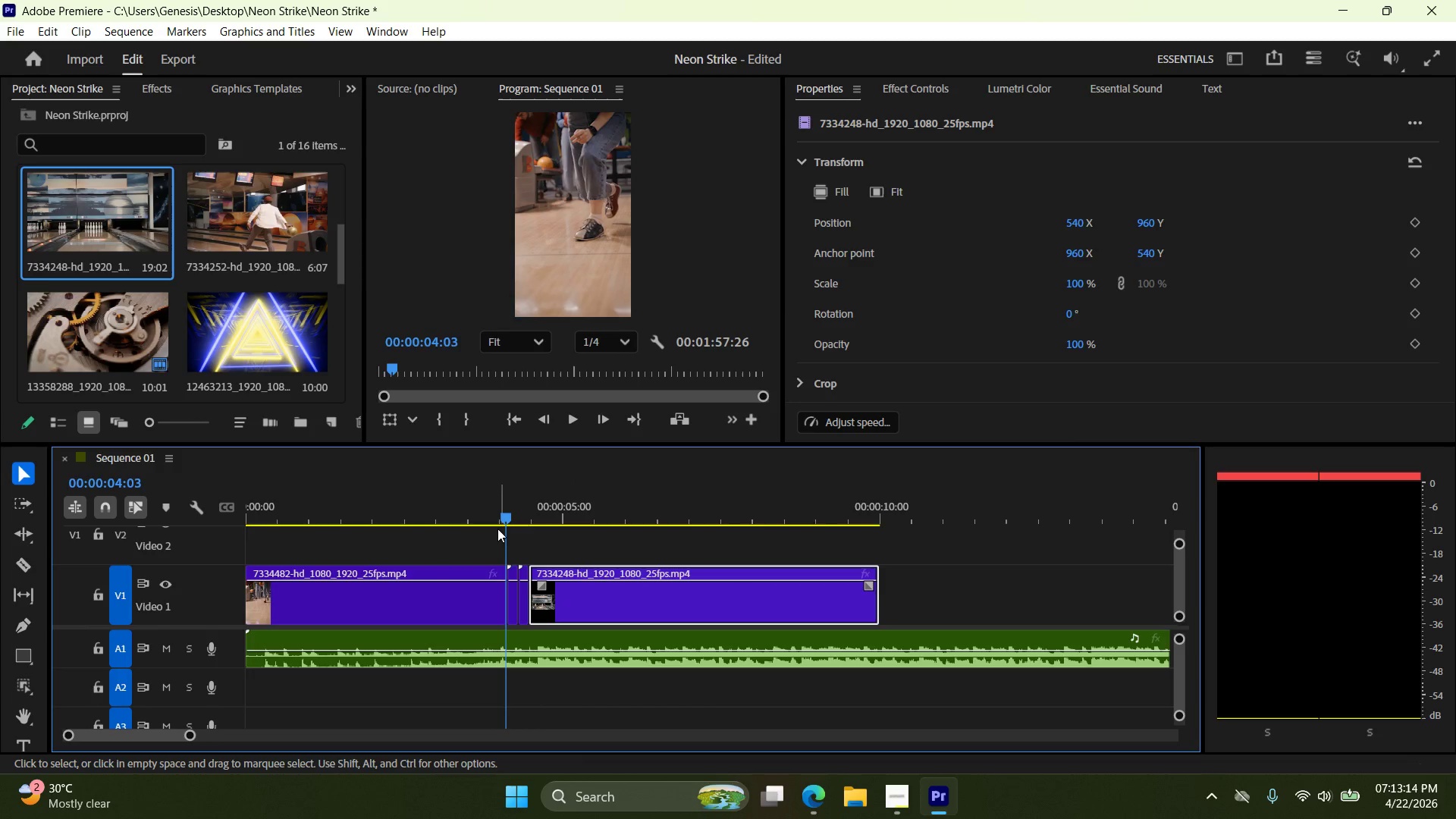 
wait(5.25)
 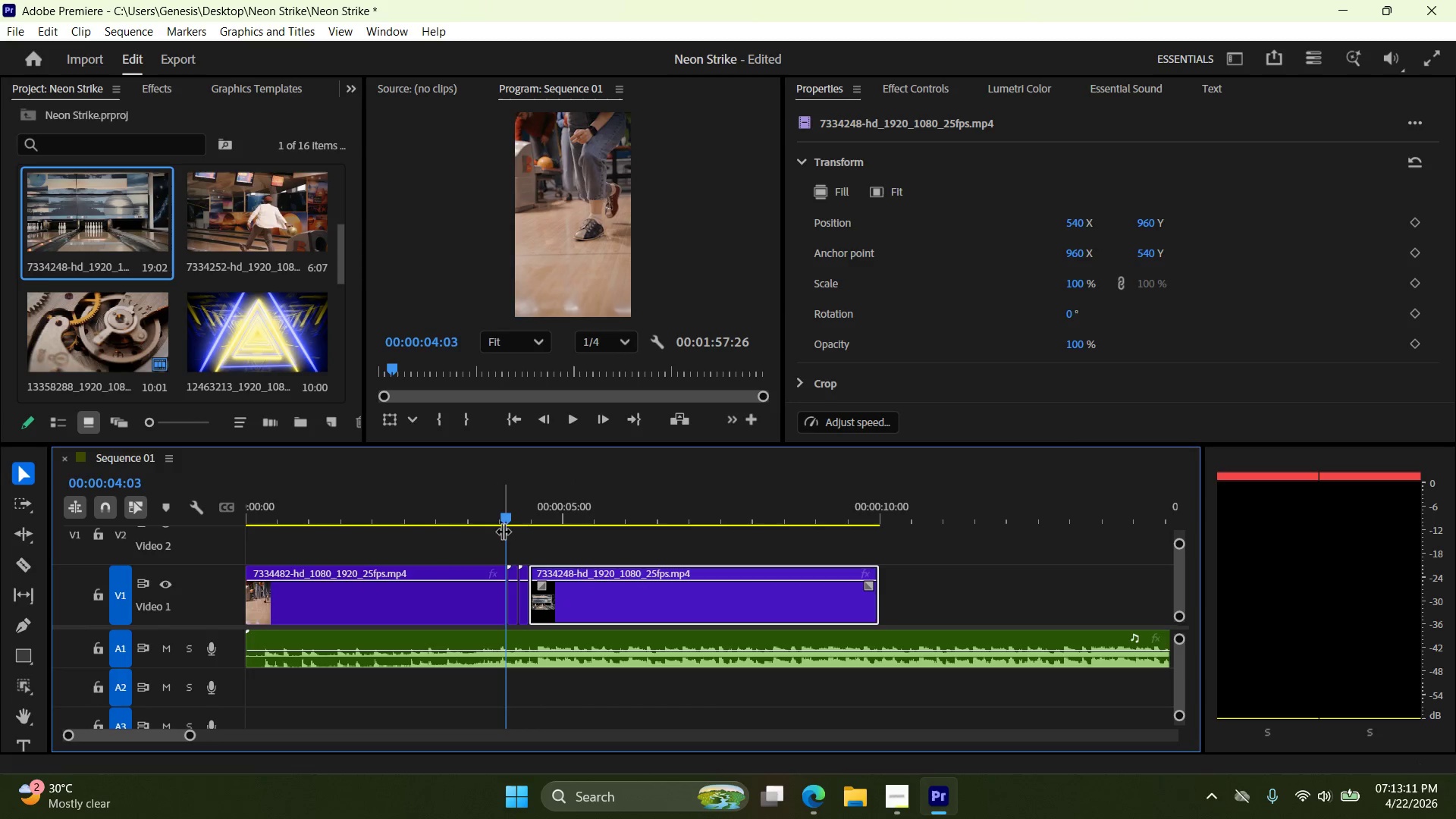 
left_click([199, 608])
 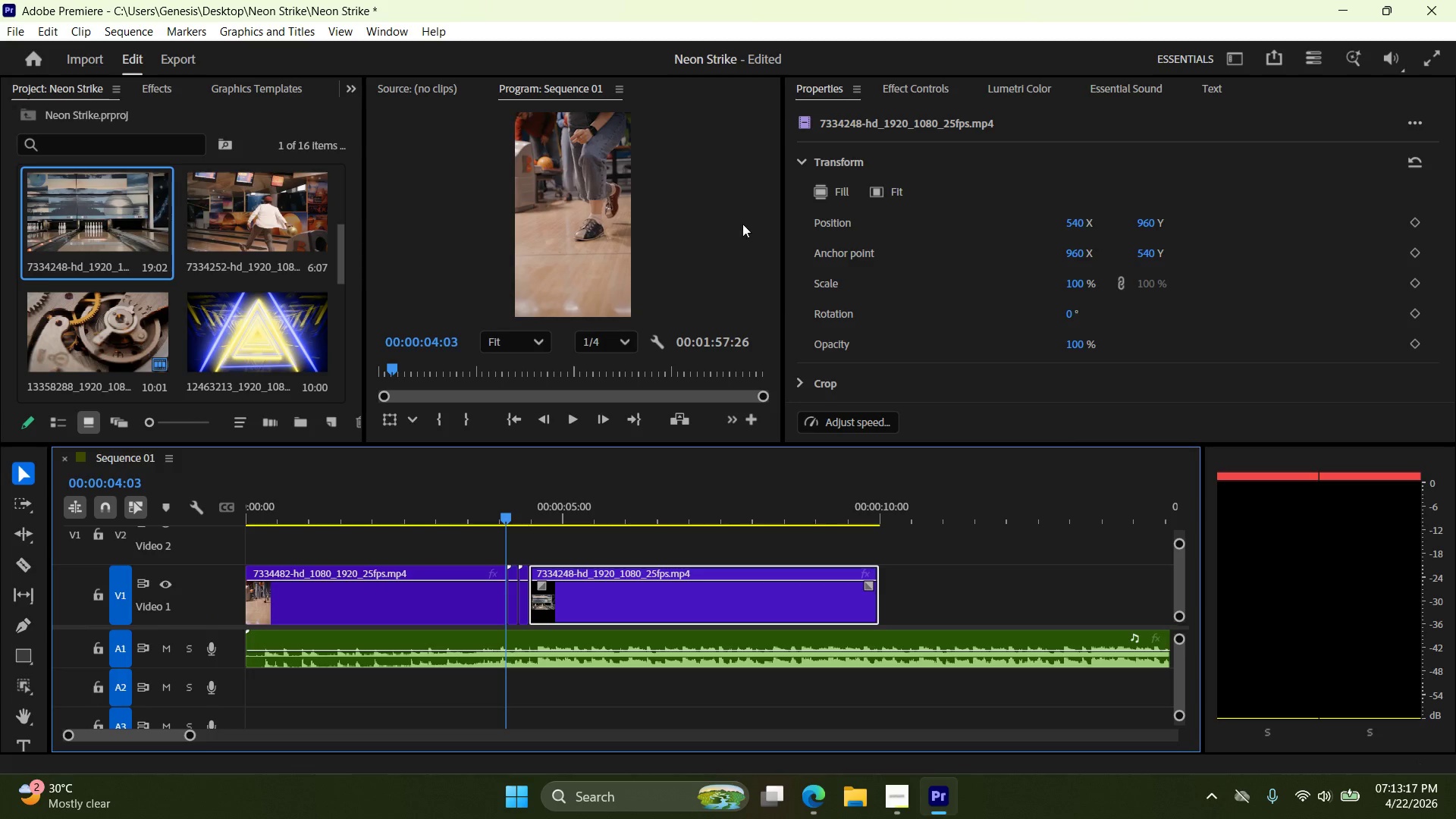 
left_click([896, 87])
 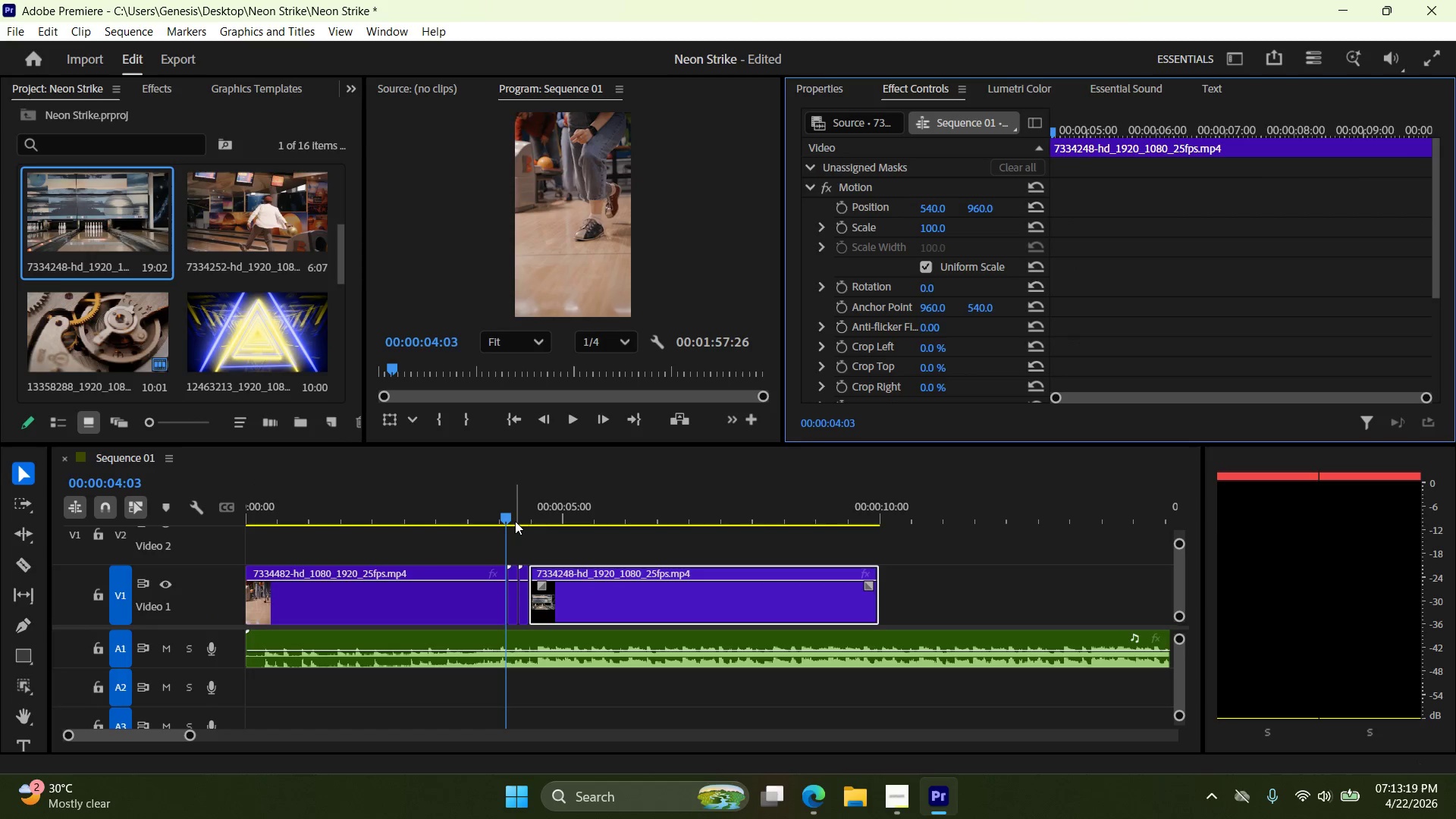 
left_click_drag(start_coordinate=[508, 519], to_coordinate=[529, 526])
 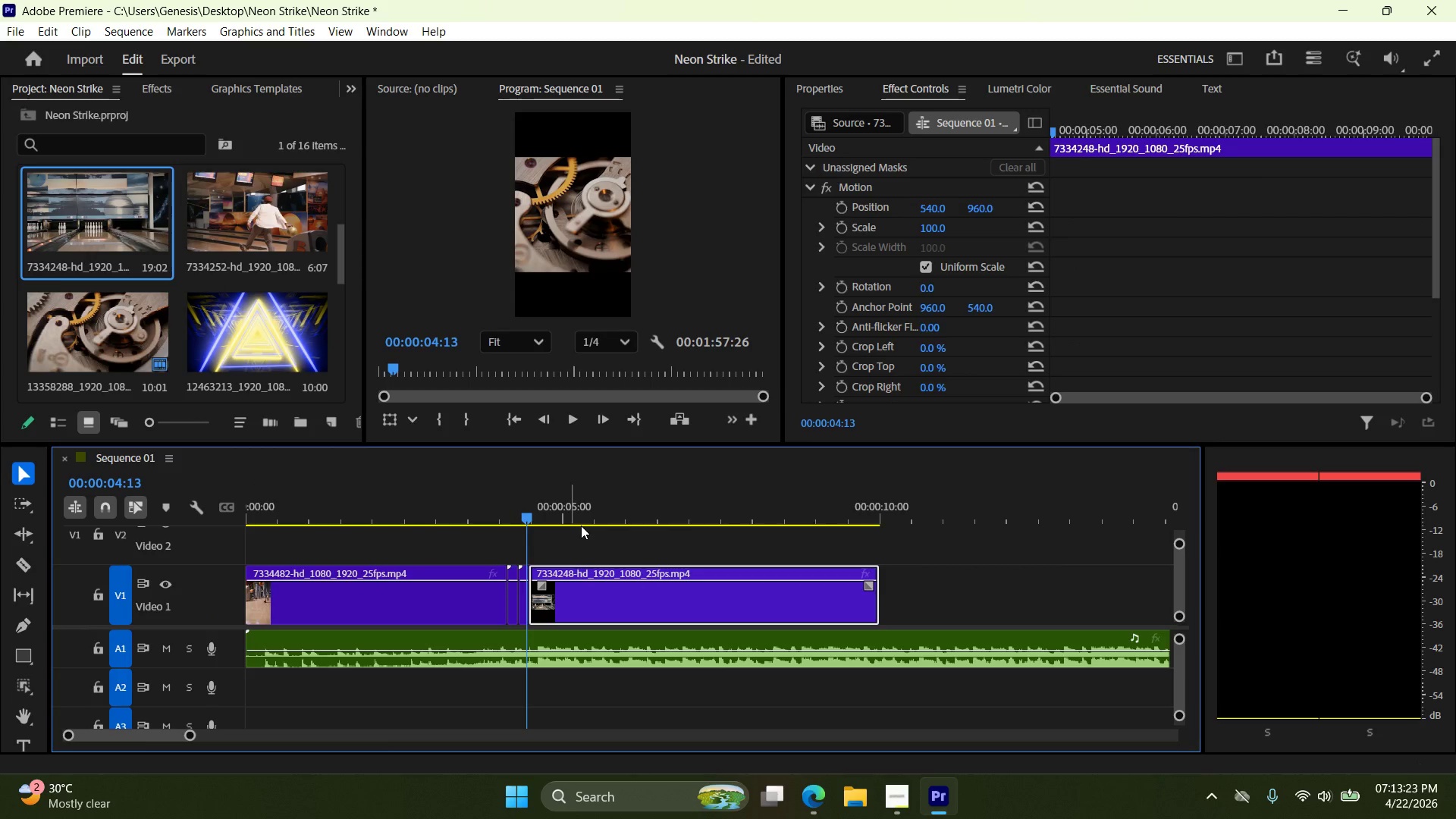 
key(ArrowRight)
 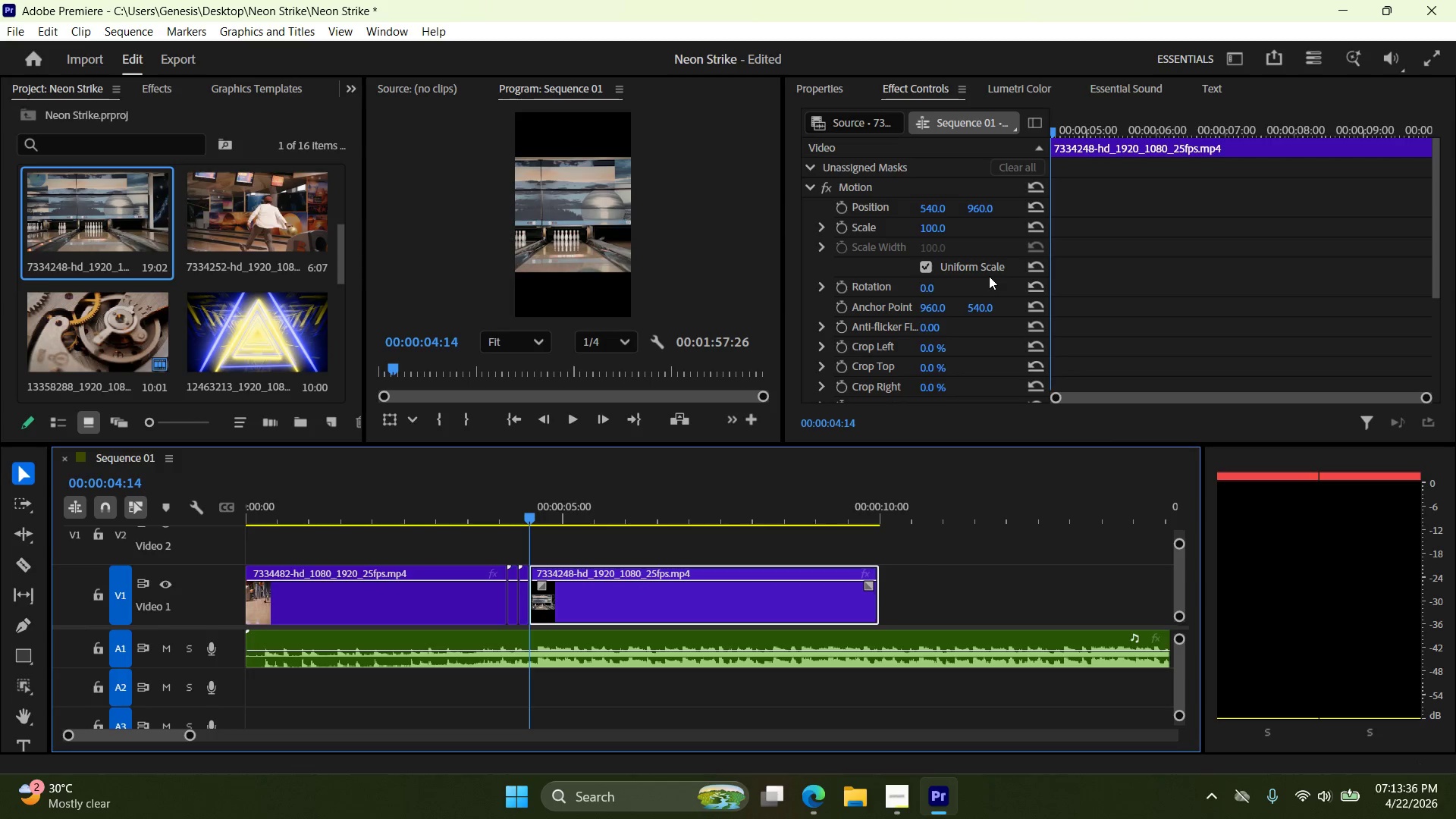 
wait(16.98)
 